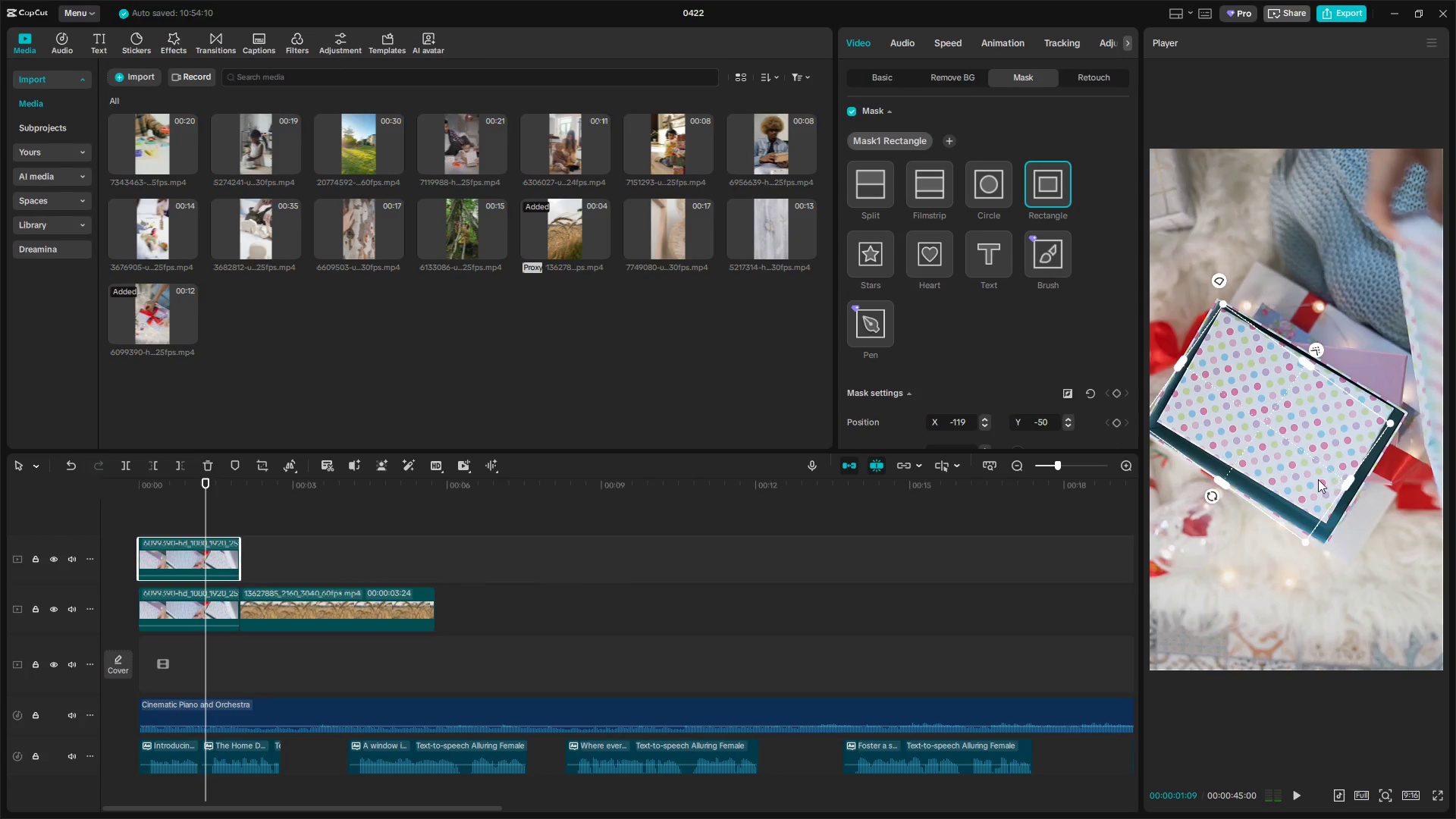 
left_click_drag(start_coordinate=[1318, 479], to_coordinate=[1323, 479])
 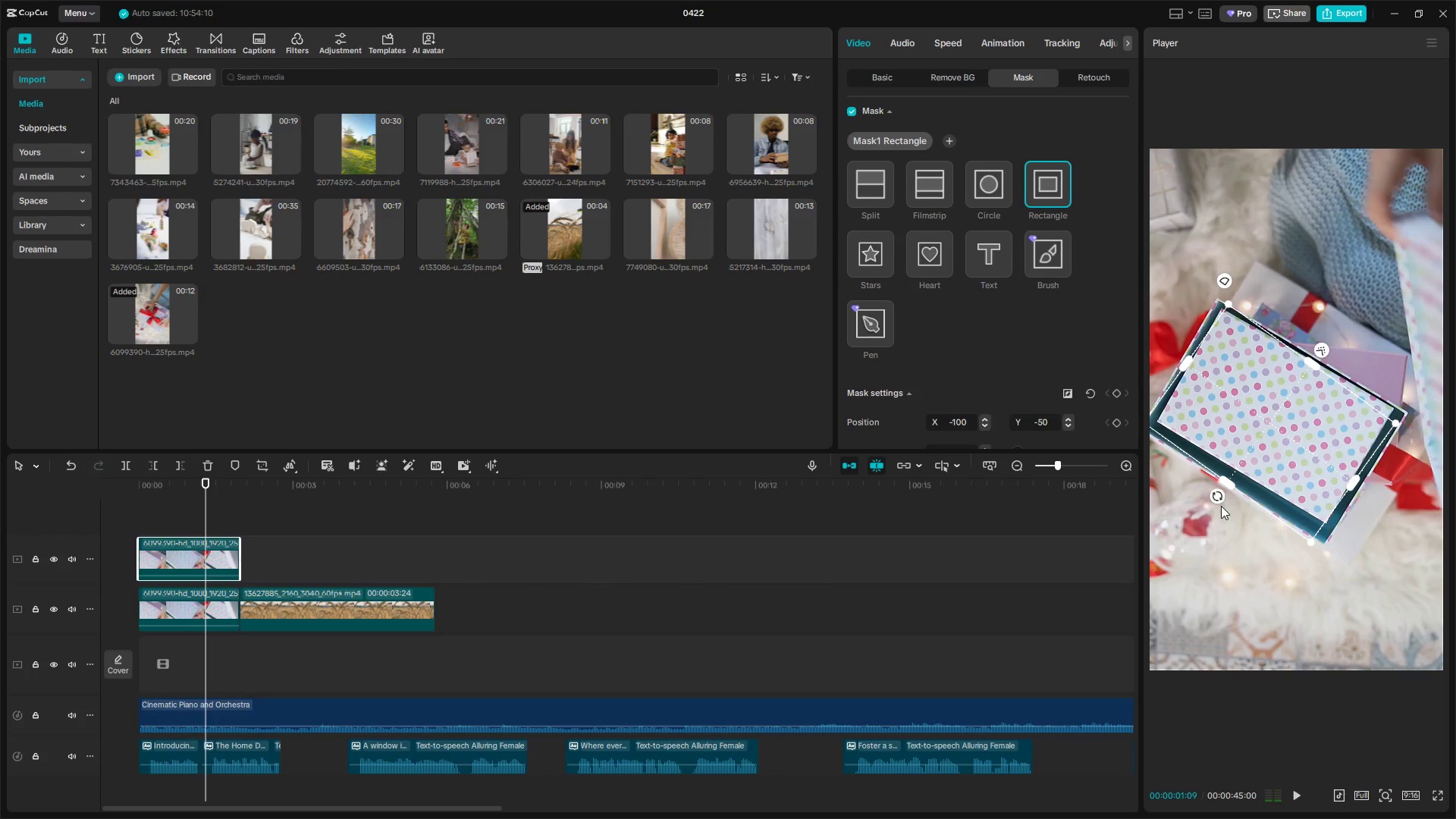 
left_click_drag(start_coordinate=[1213, 499], to_coordinate=[1220, 500])
 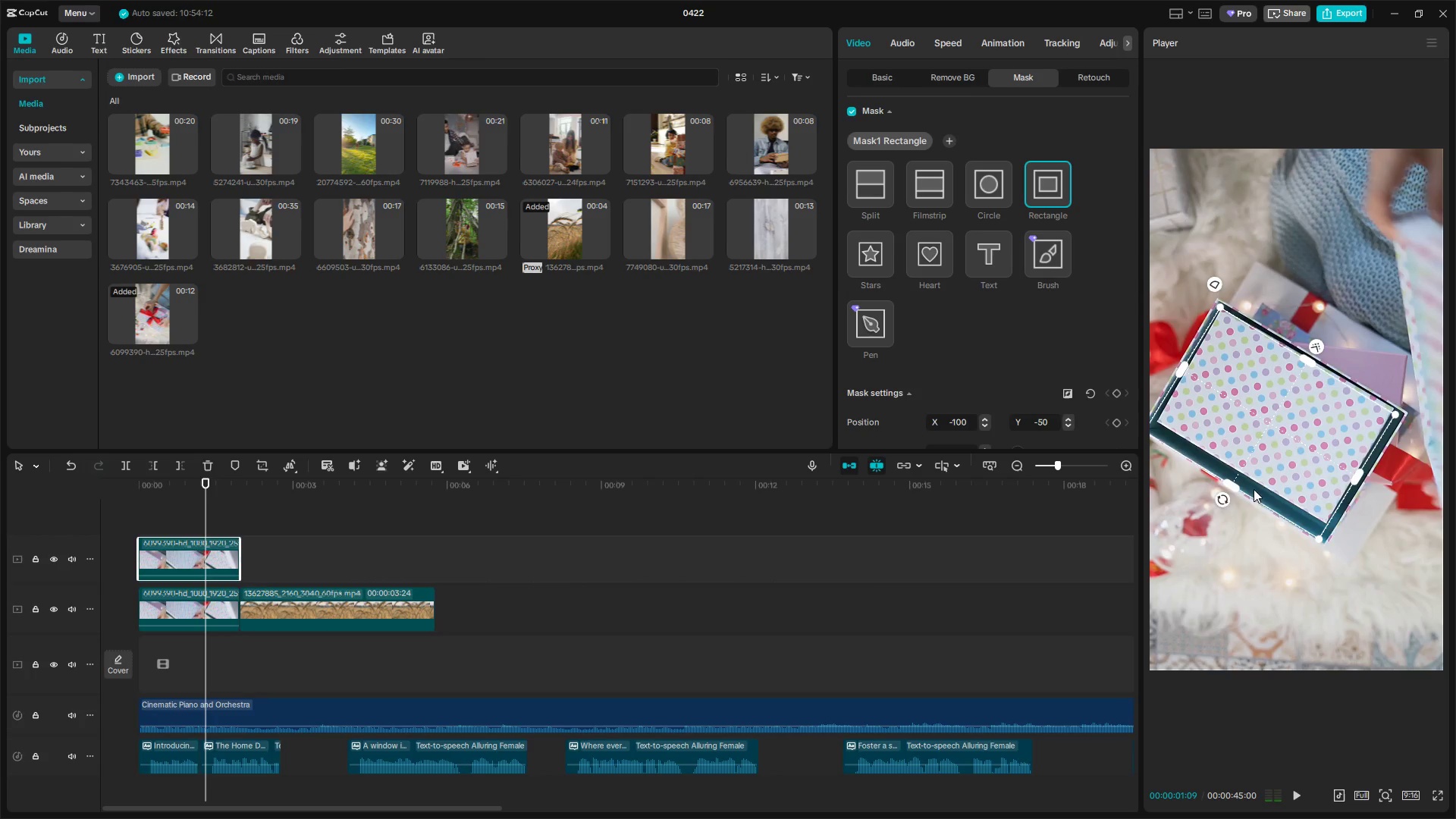 
left_click_drag(start_coordinate=[1263, 476], to_coordinate=[1267, 475])
 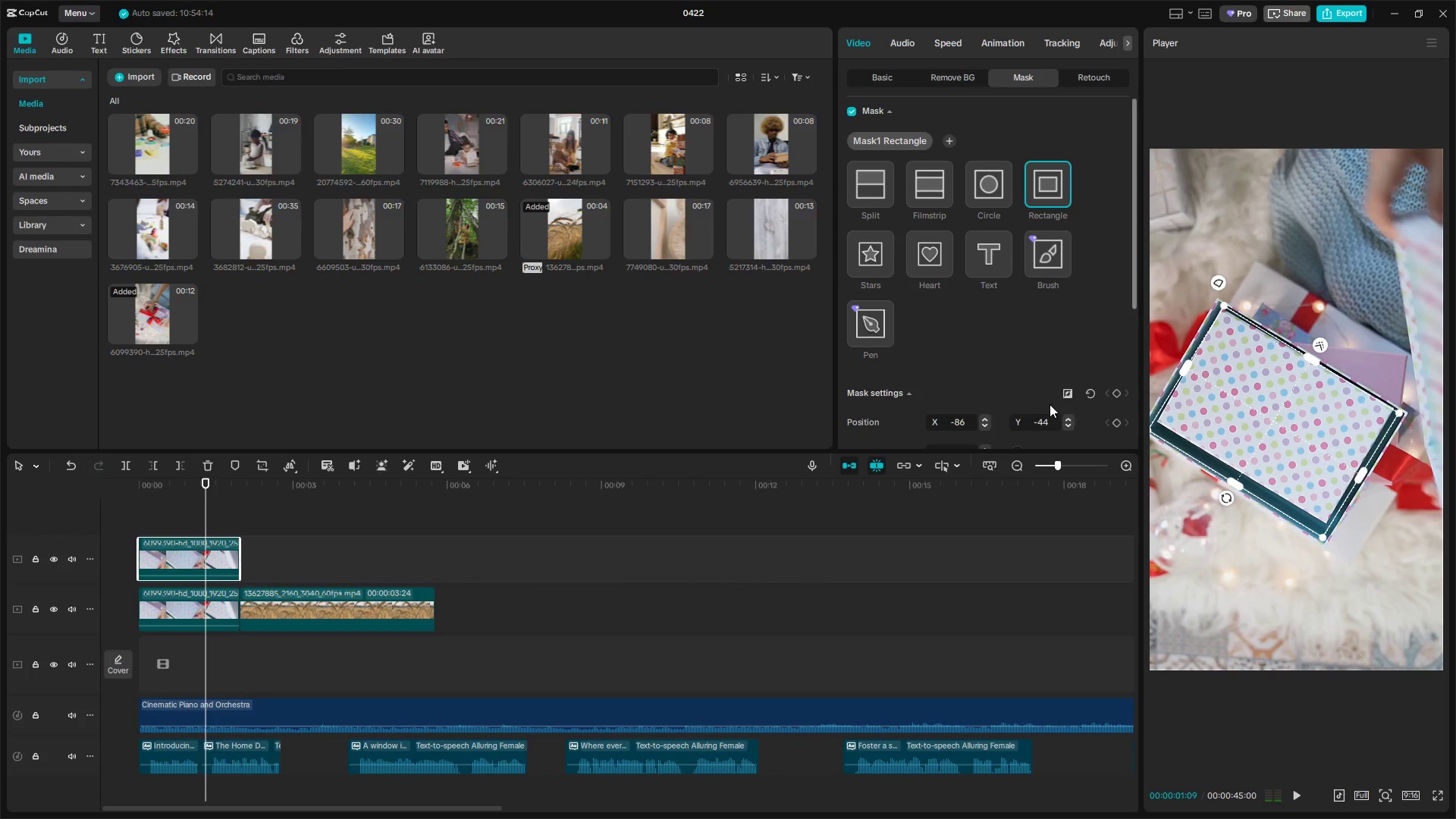 
scroll: coordinate [926, 383], scroll_direction: down, amount: 7.0
 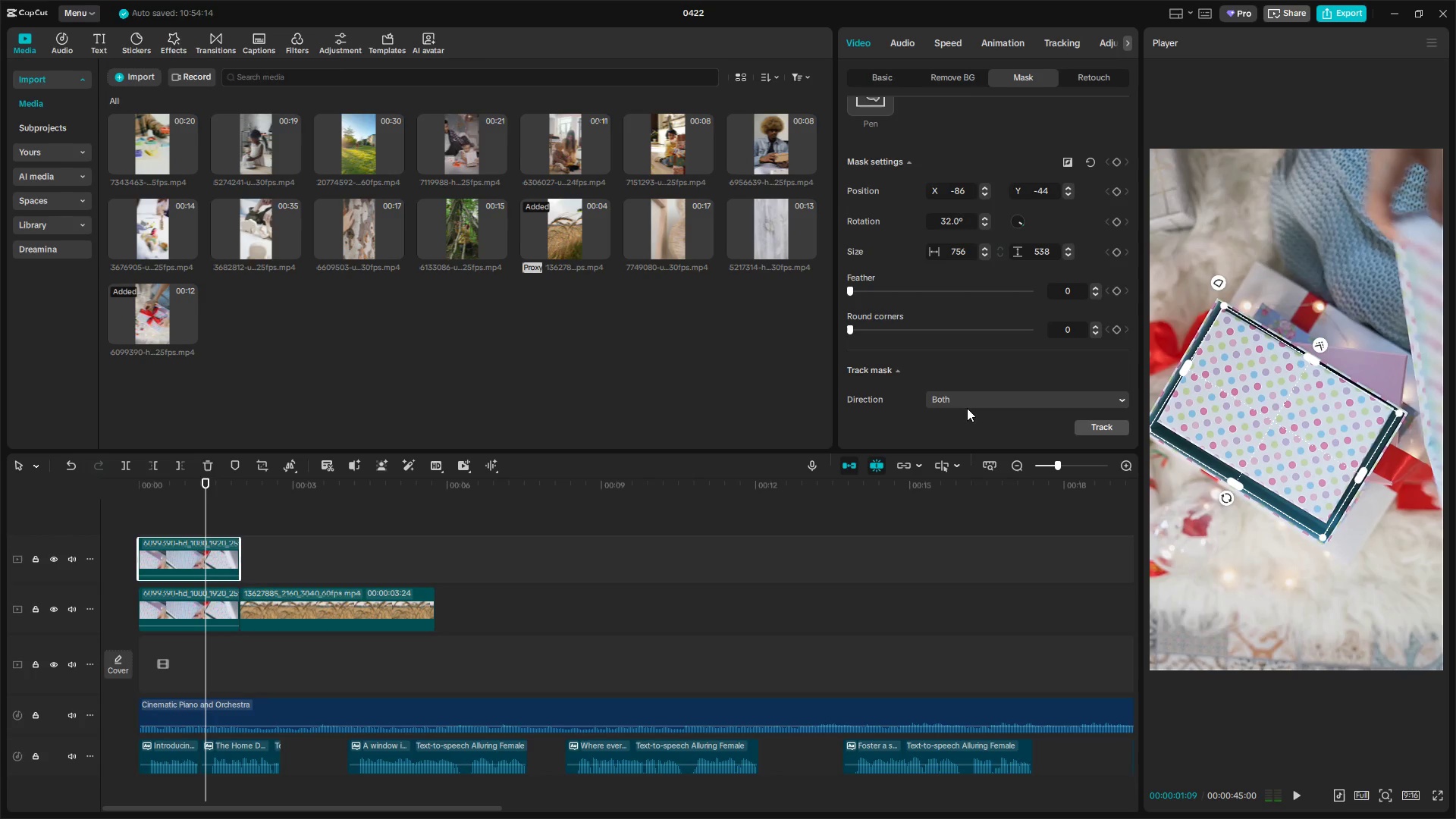 
left_click([967, 399])
 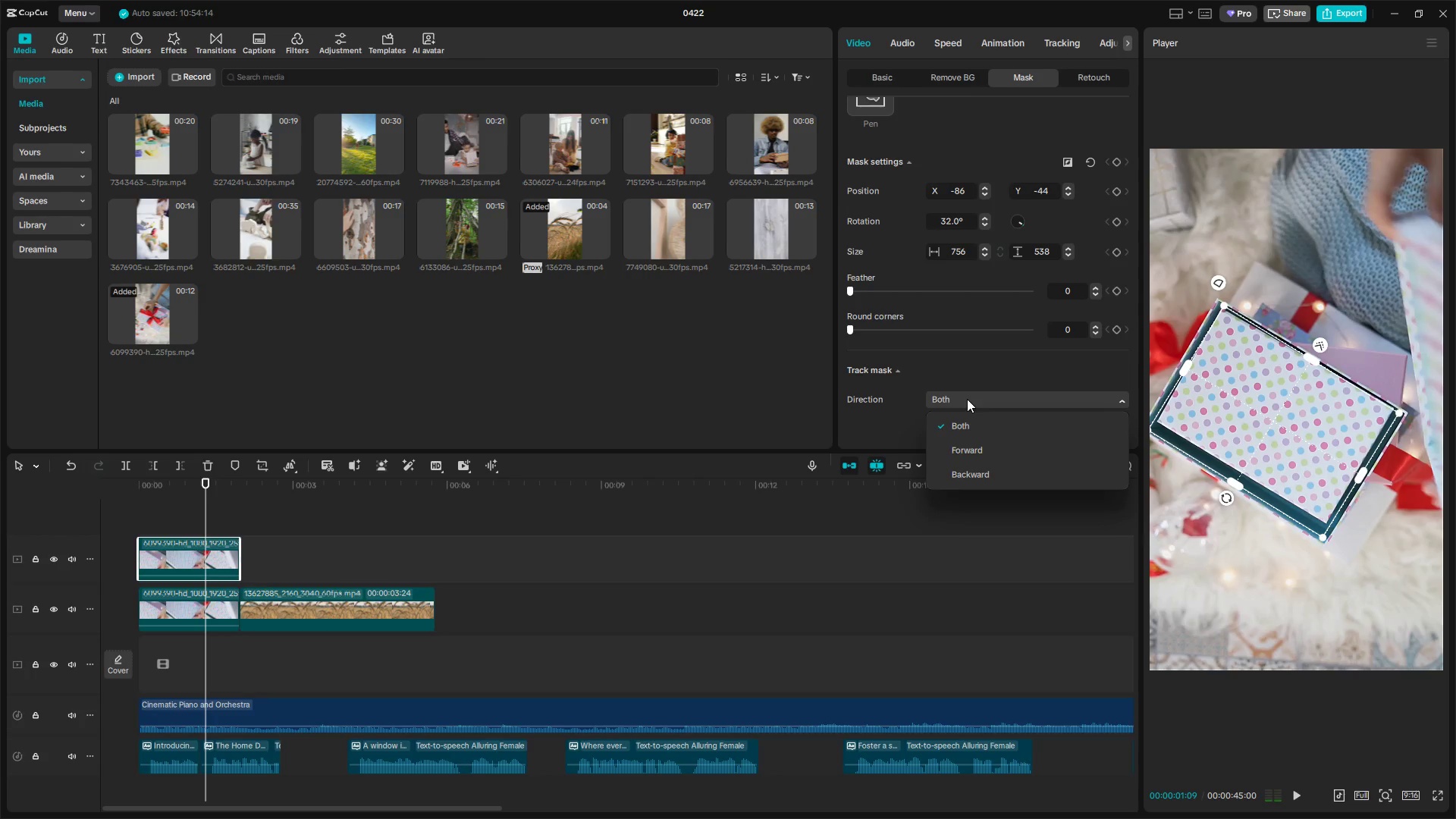 
left_click([967, 399])
 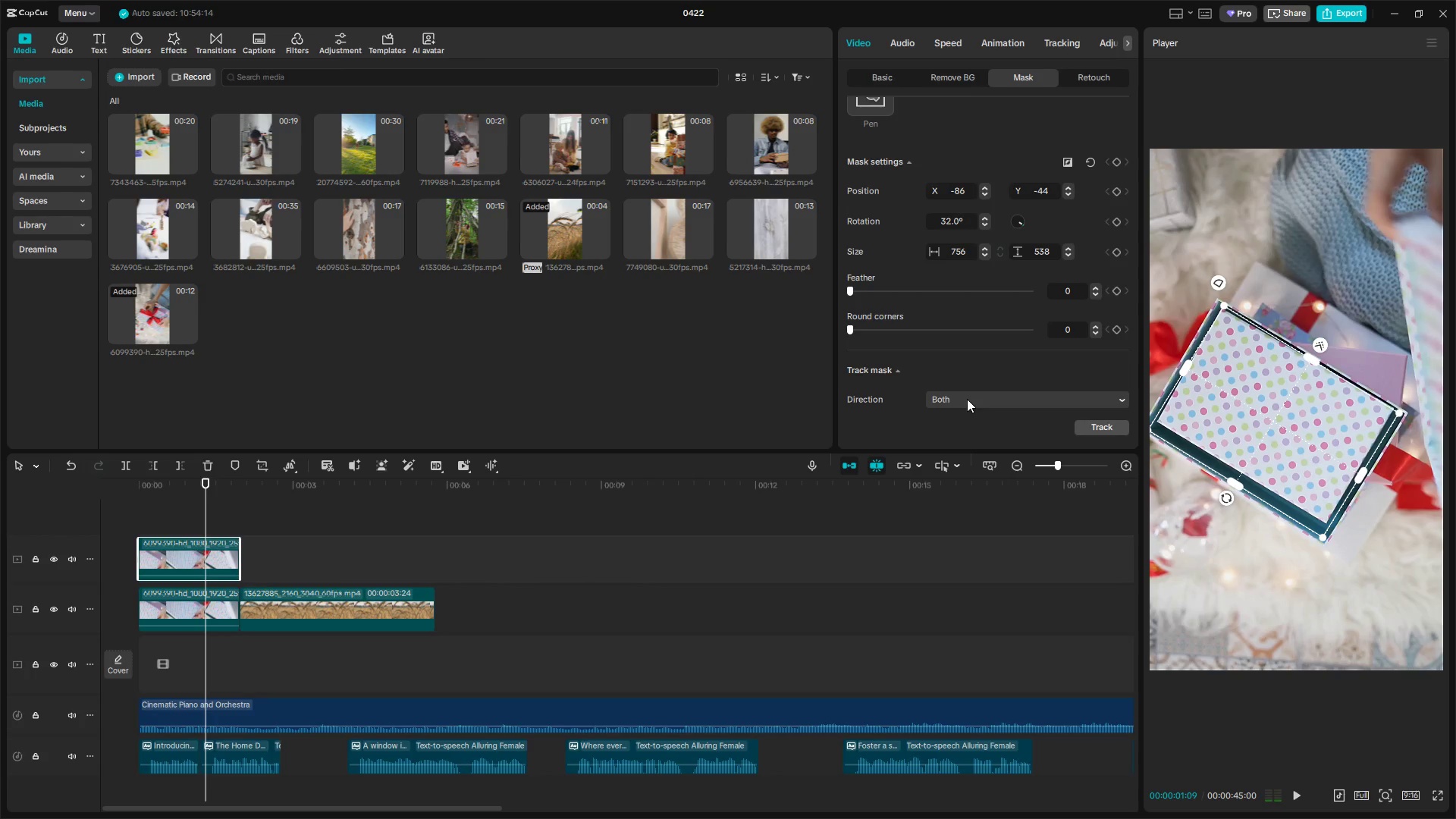 
scroll: coordinate [967, 398], scroll_direction: up, amount: 9.0
 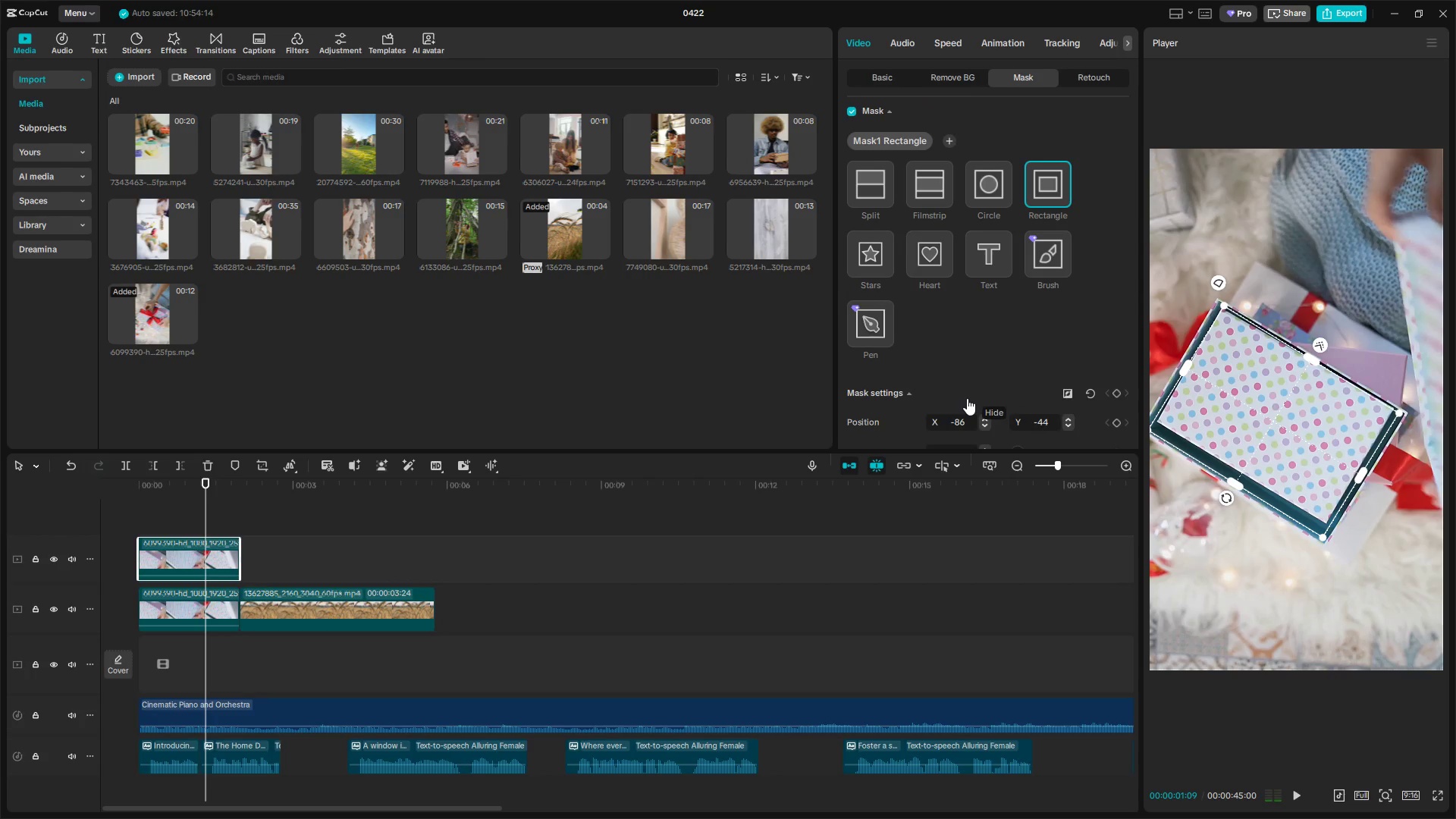 
scroll: coordinate [967, 398], scroll_direction: down, amount: 3.0
 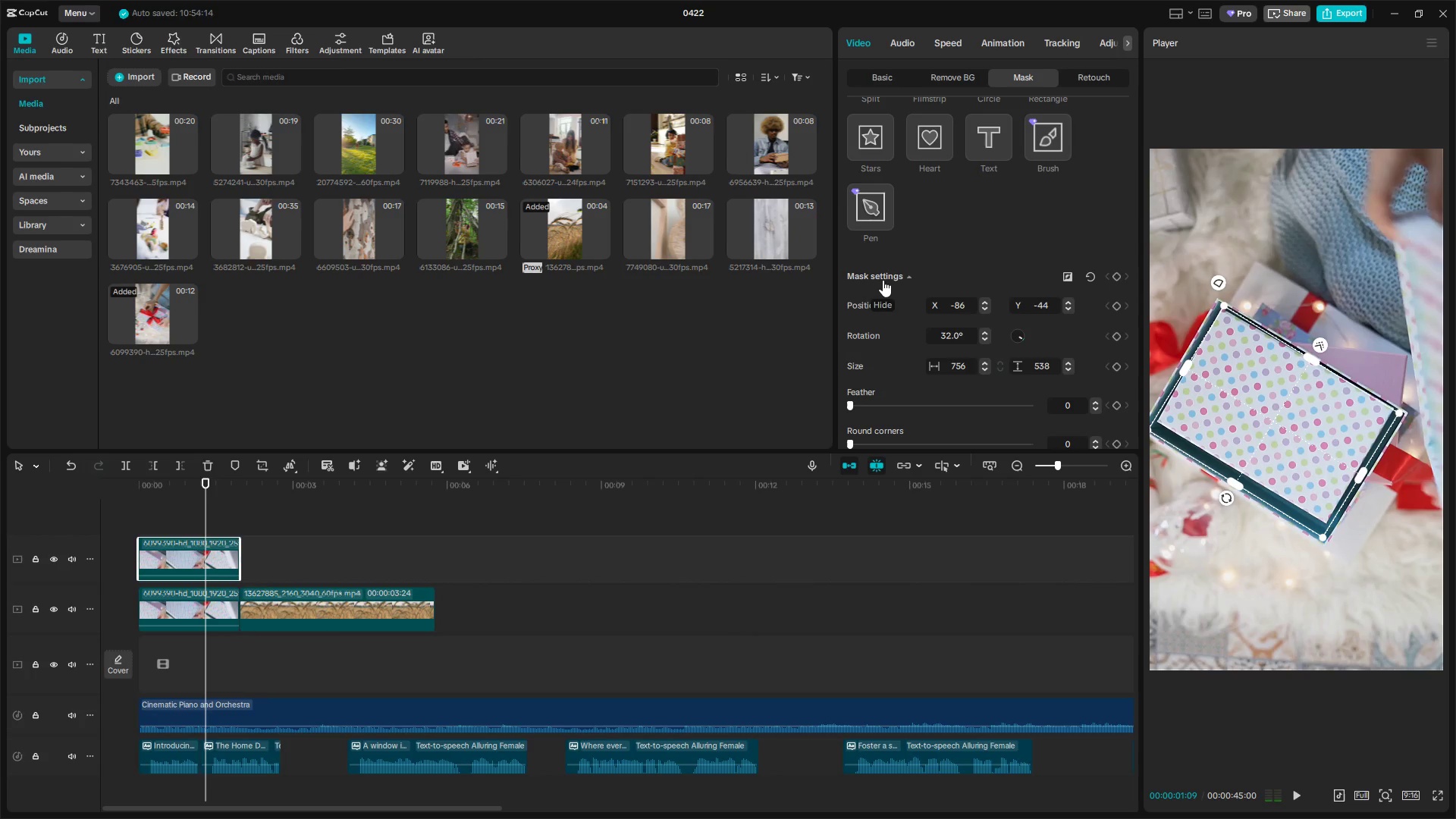 
wait(18.28)
 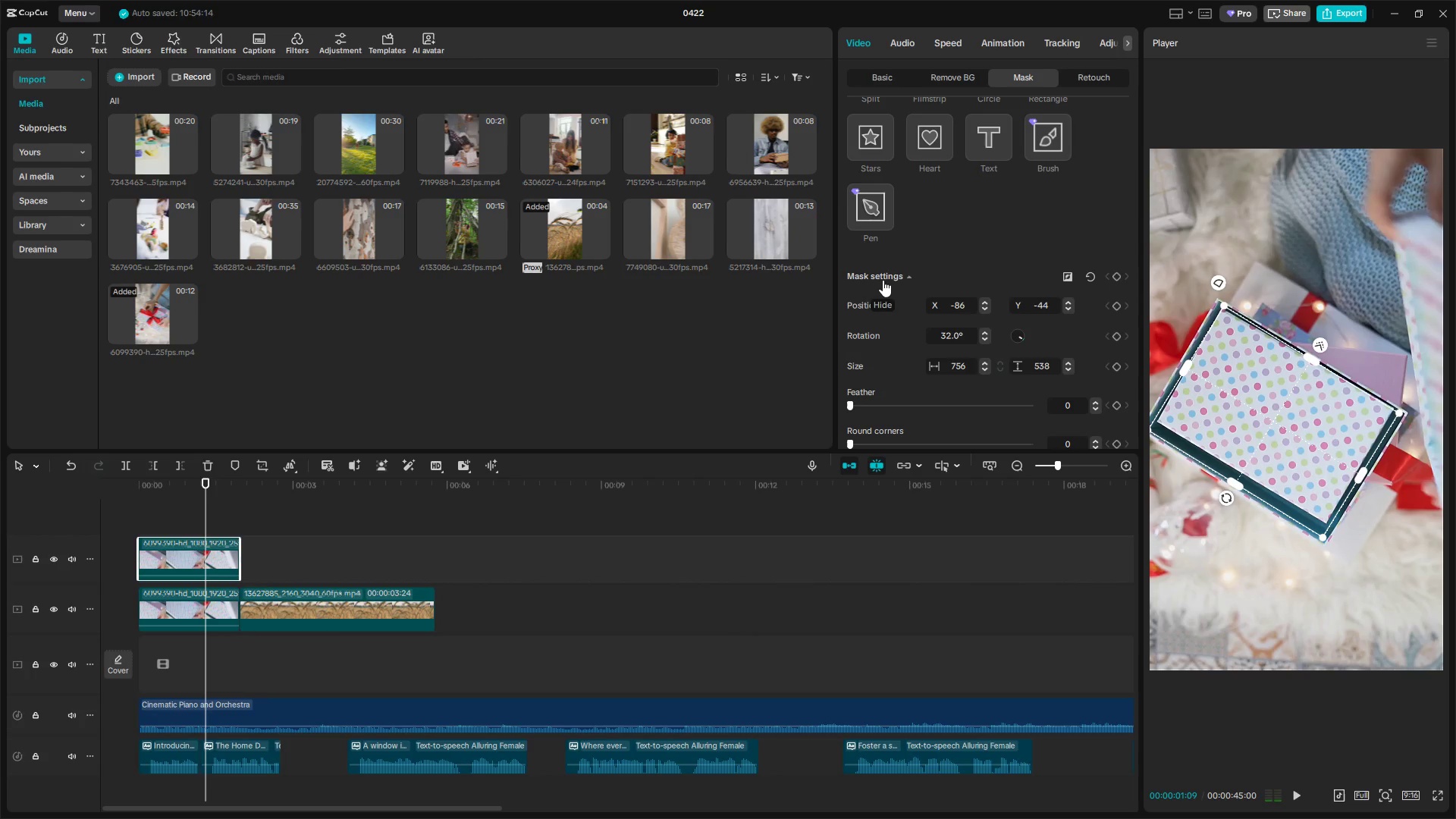 
scroll: coordinate [954, 320], scroll_direction: up, amount: 5.0
 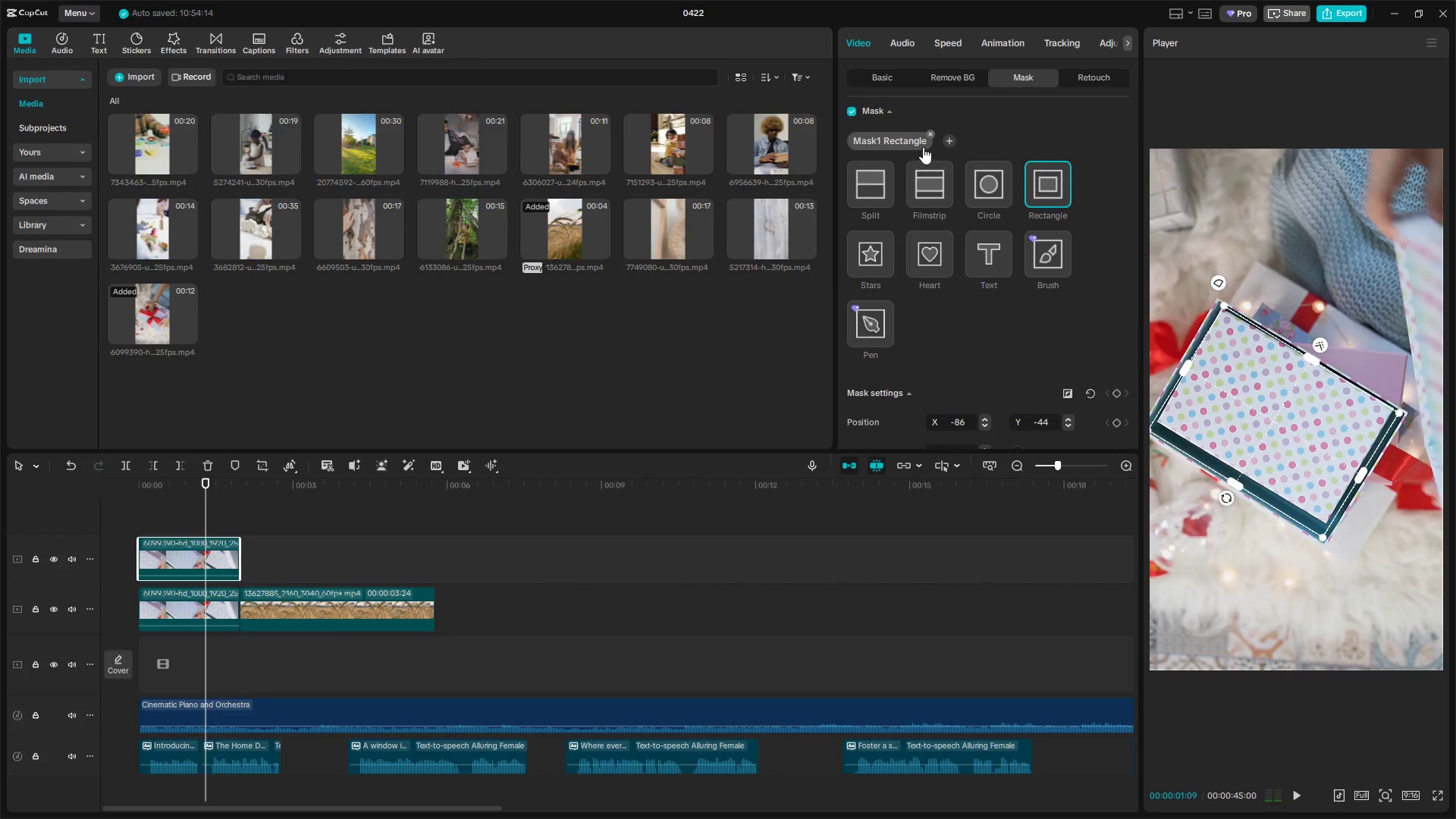 
left_click([930, 134])
 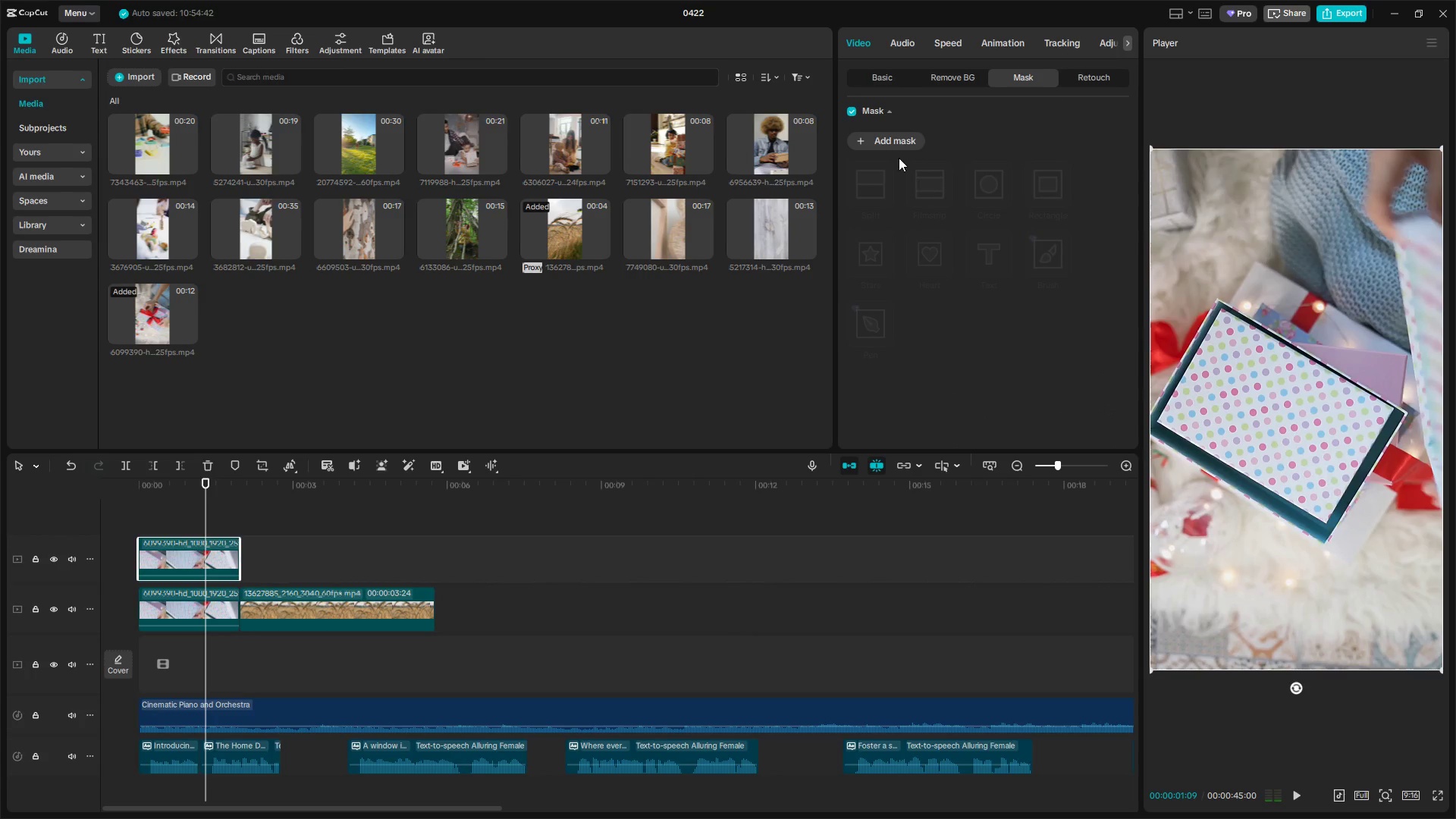 
left_click([887, 136])
 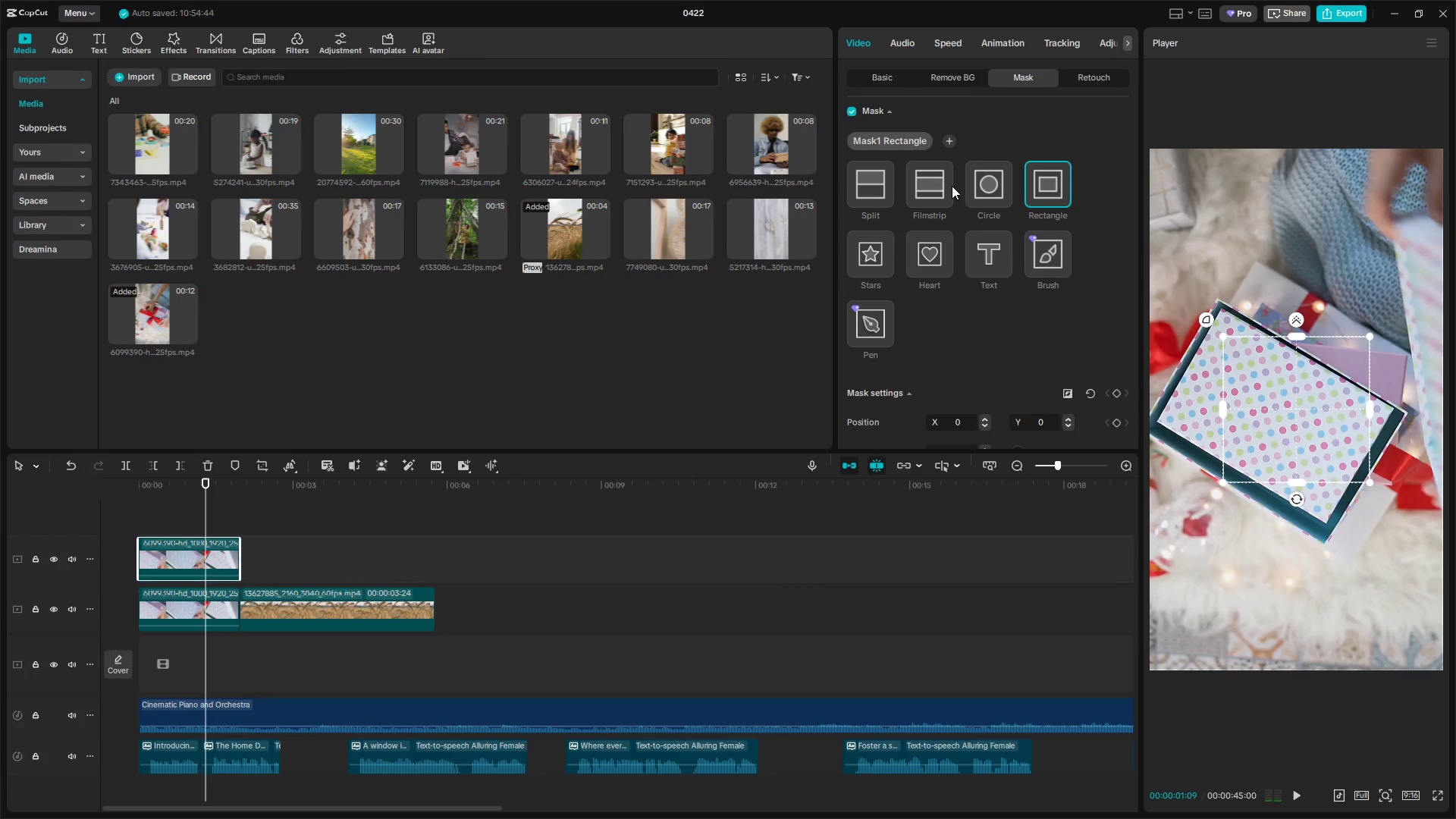 
wait(34.55)
 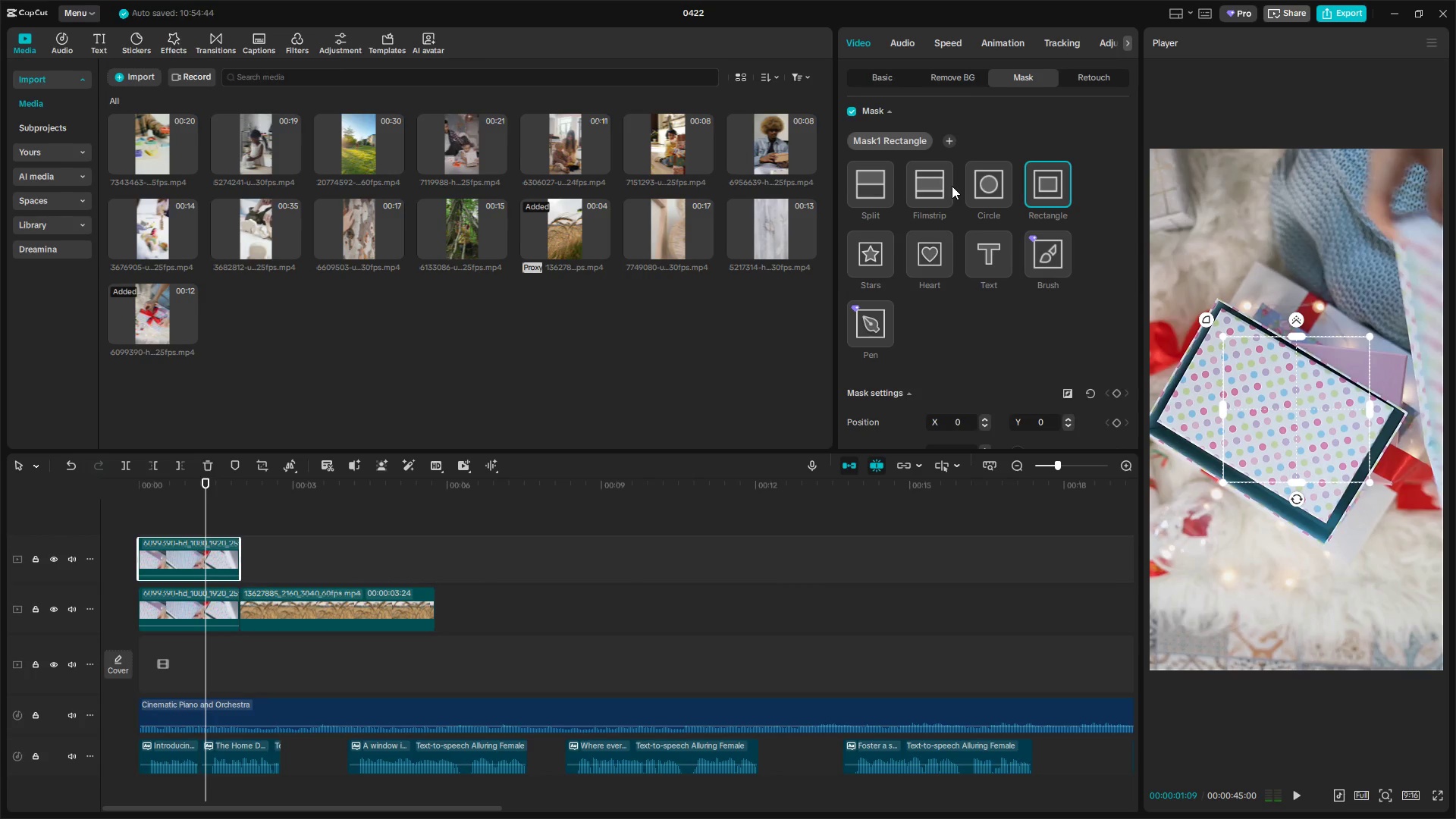 
right_click([1066, 186])
 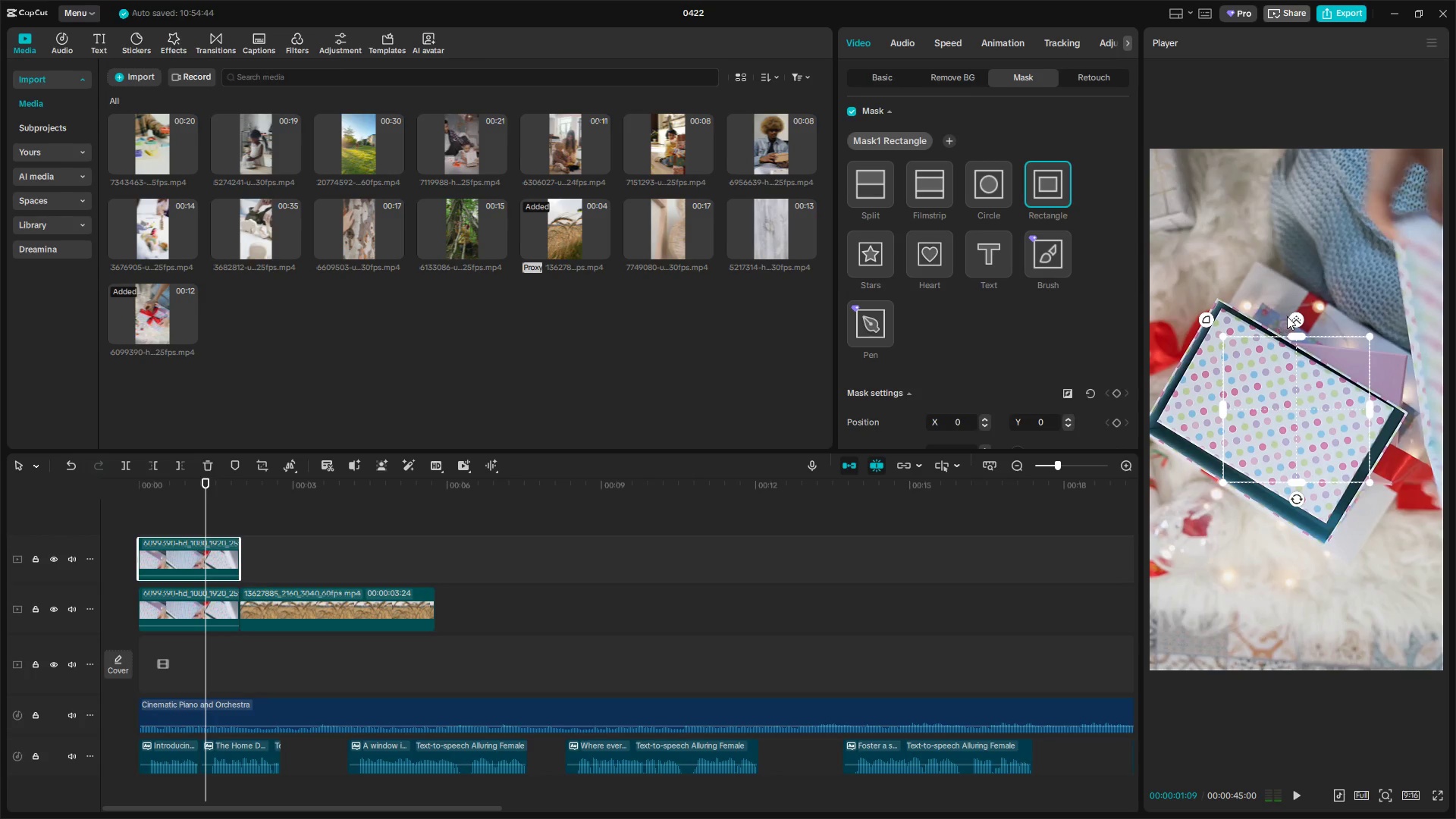 
left_click_drag(start_coordinate=[1296, 318], to_coordinate=[1310, 346])
 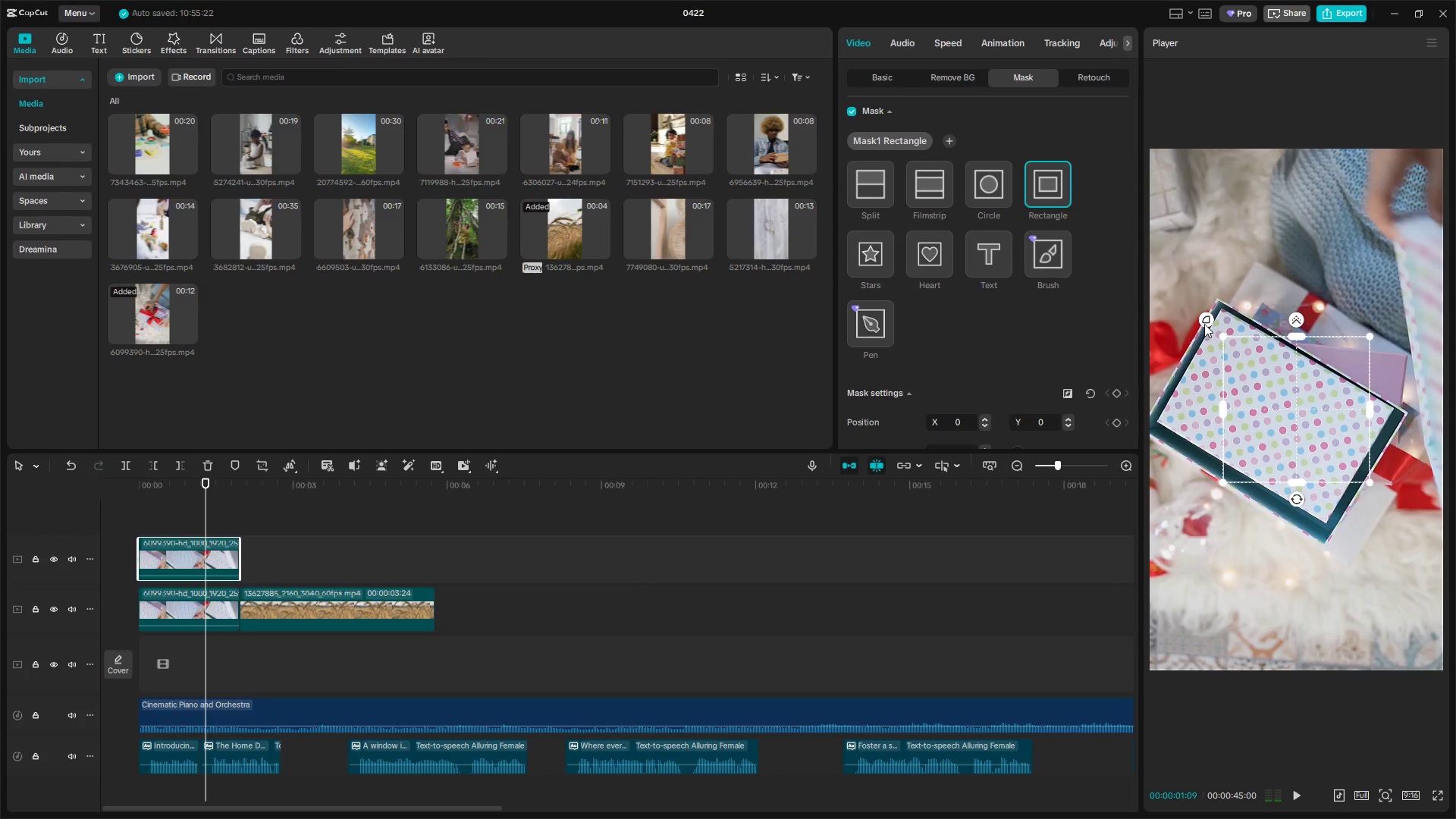 
left_click([1207, 318])
 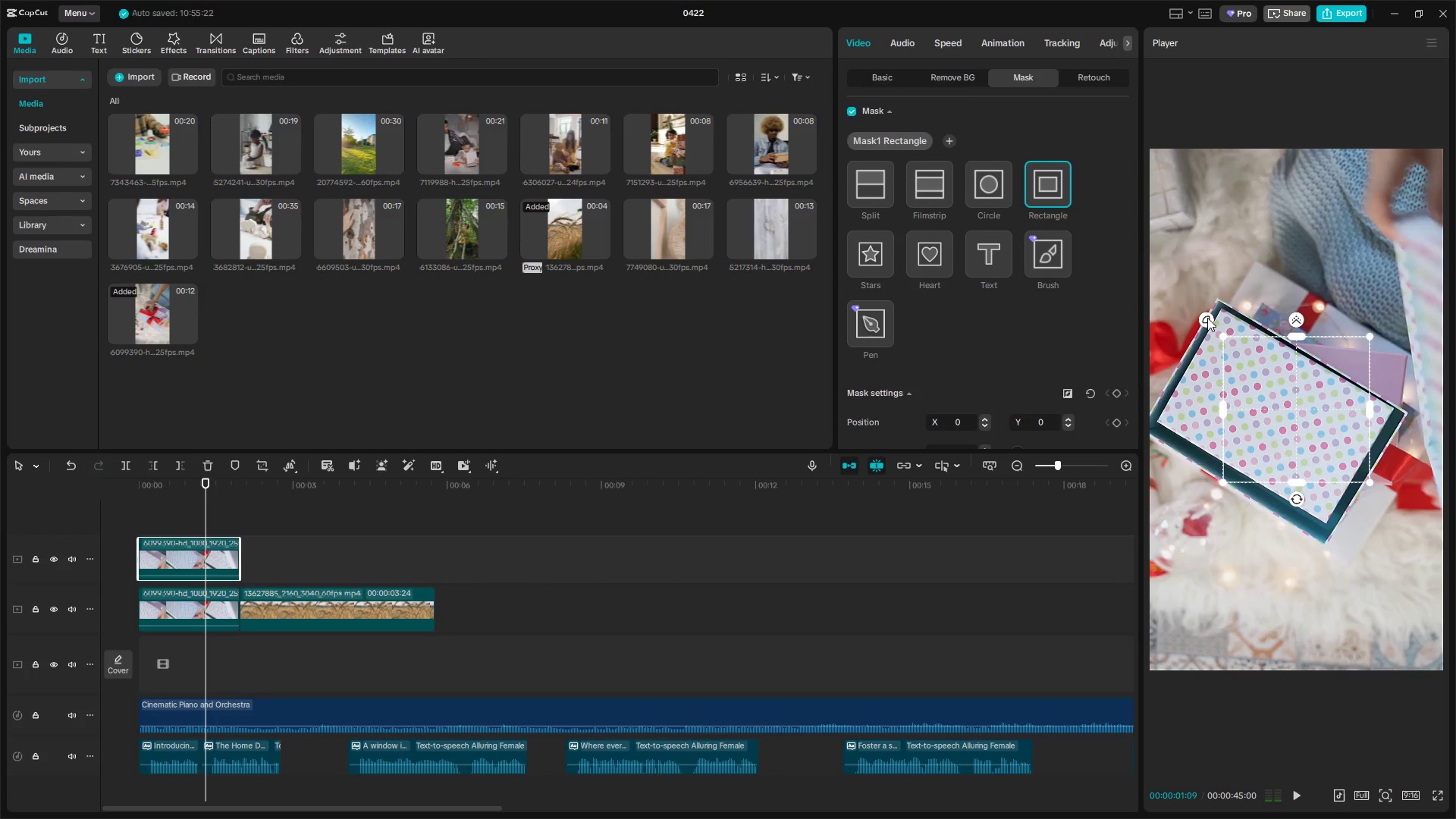 
left_click_drag(start_coordinate=[1207, 318], to_coordinate=[1220, 313])
 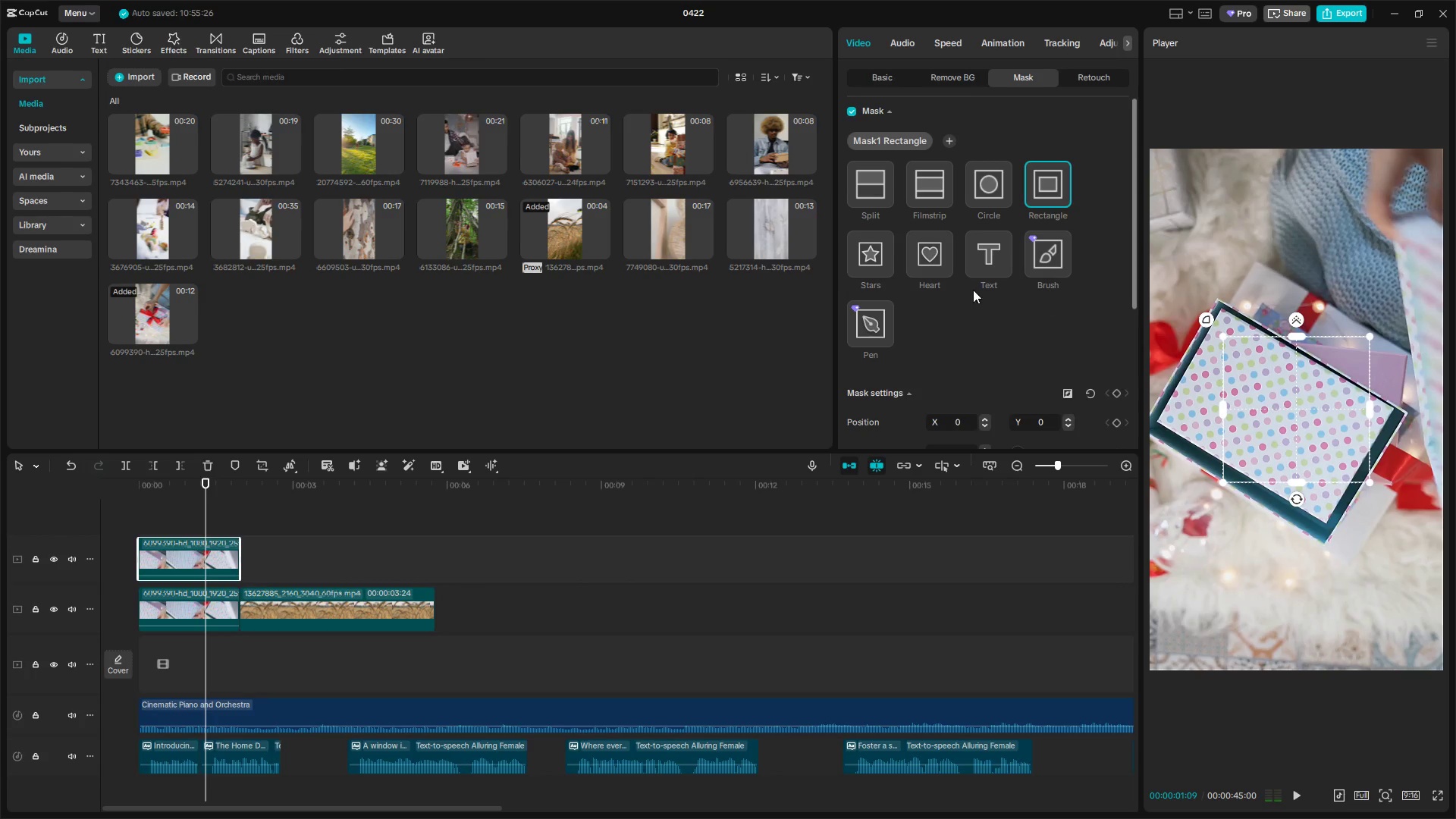 
scroll: coordinate [944, 283], scroll_direction: down, amount: 6.0
 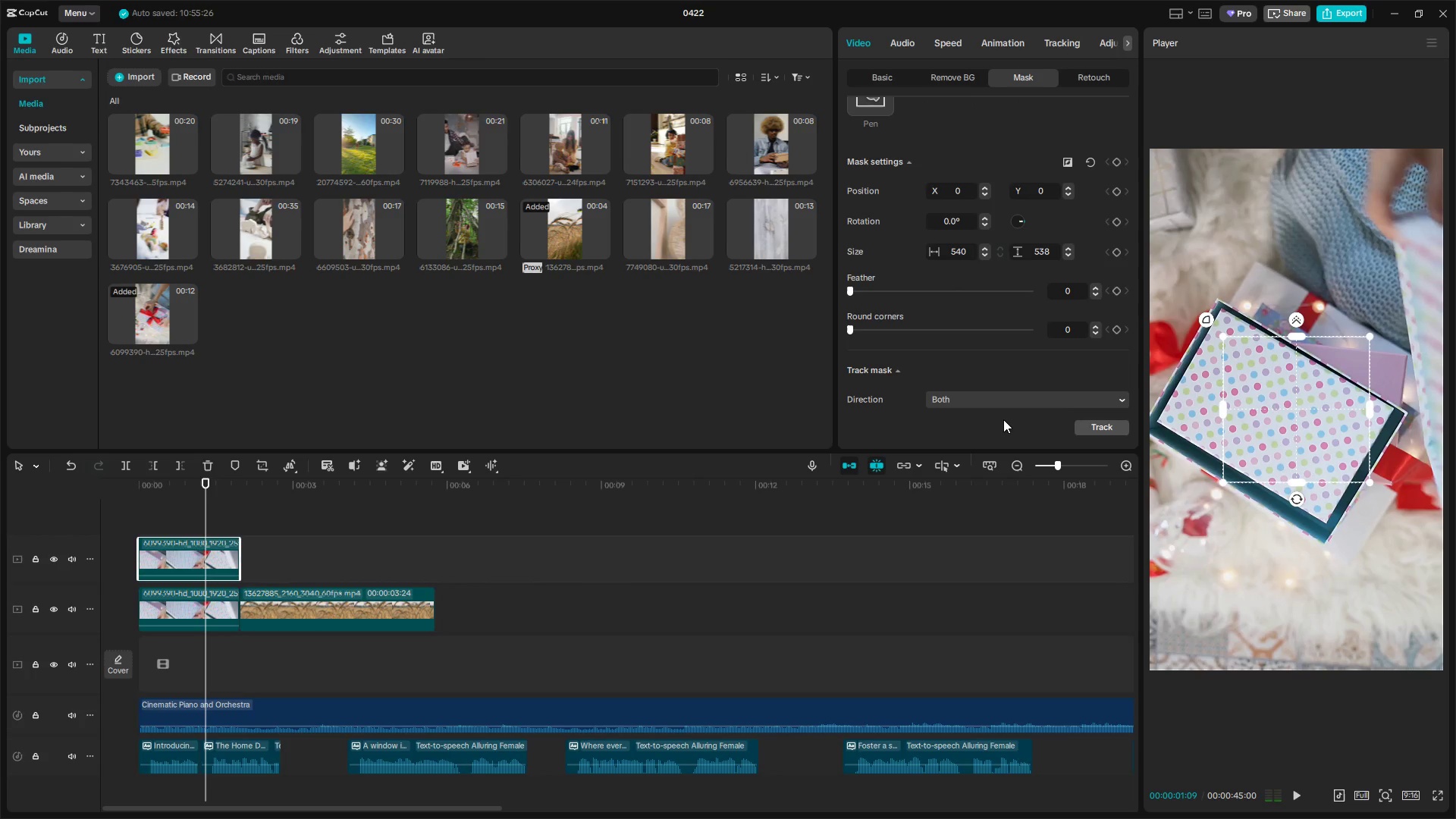 
left_click([990, 402])
 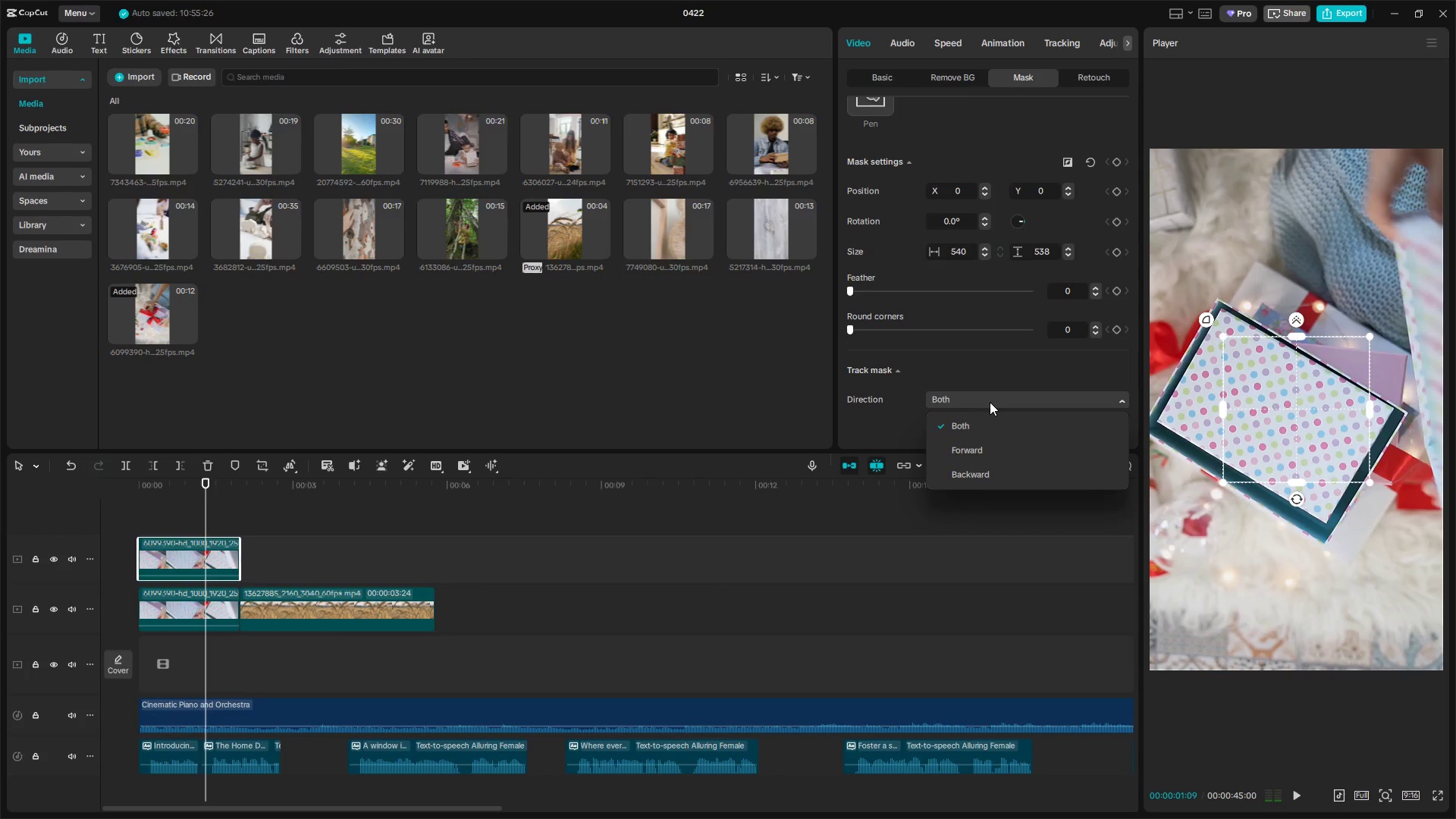 
left_click([990, 402])
 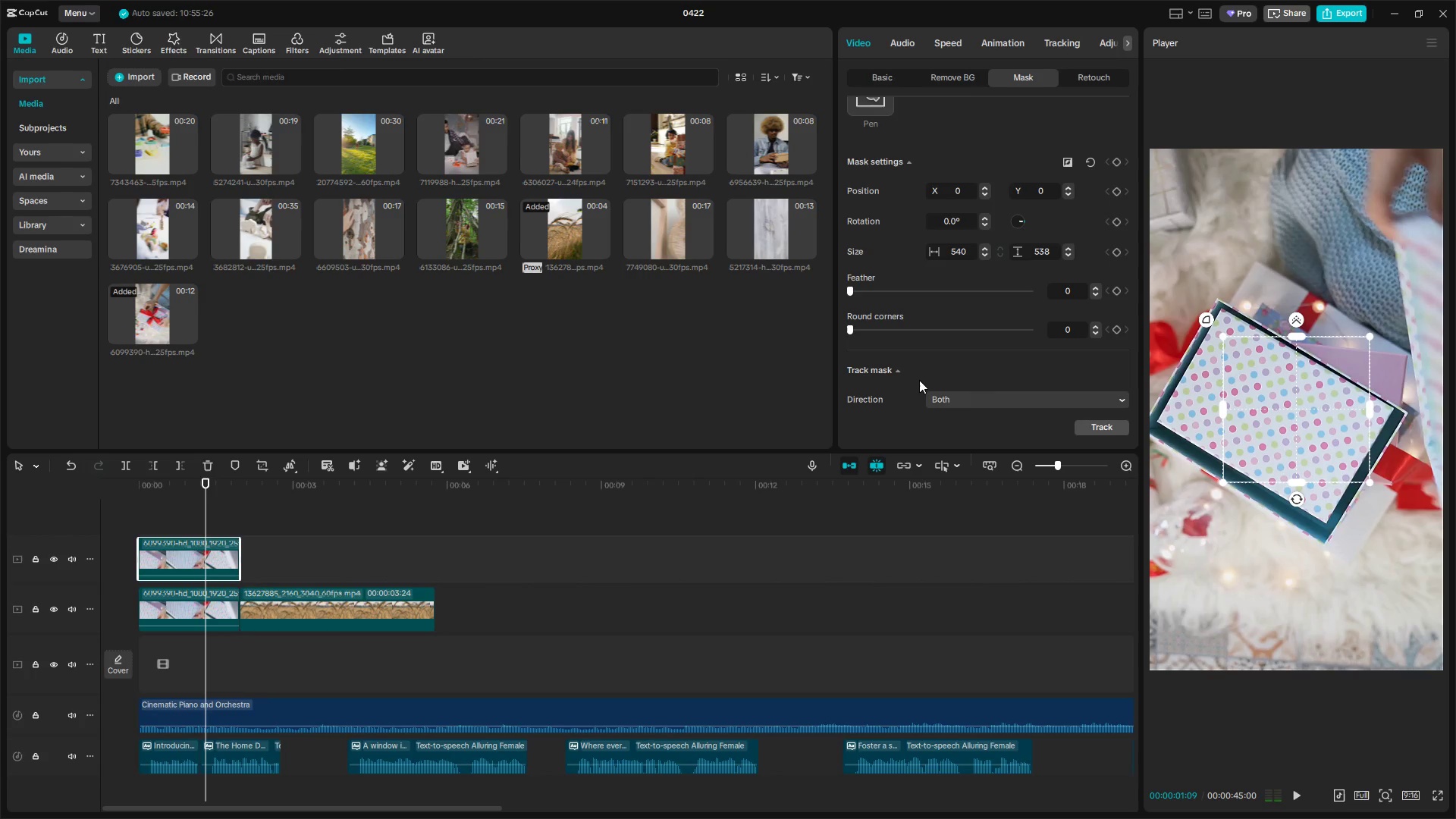 
scroll: coordinate [918, 380], scroll_direction: up, amount: 1.0
 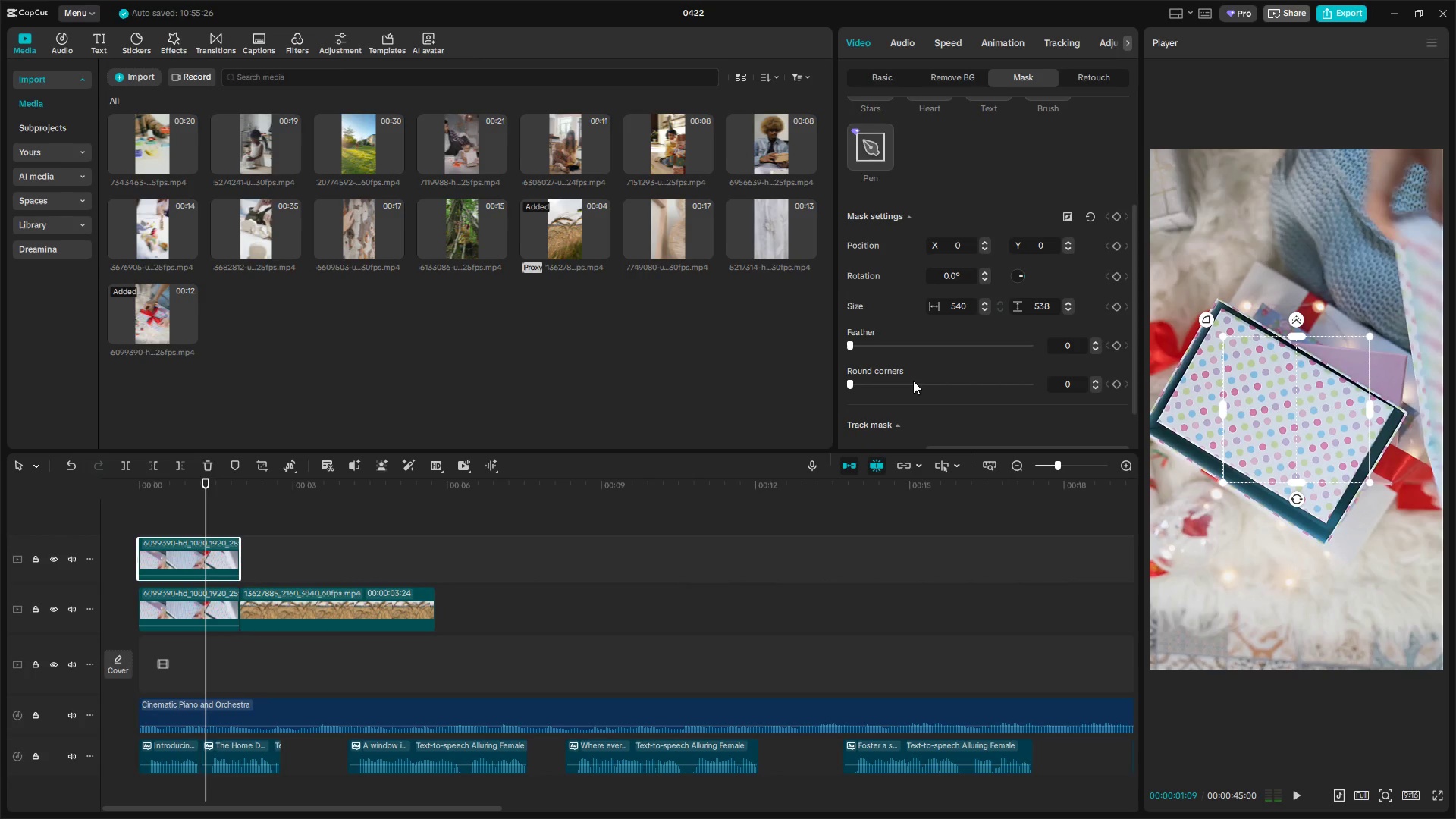 
left_click_drag(start_coordinate=[918, 384], to_coordinate=[789, 372])
 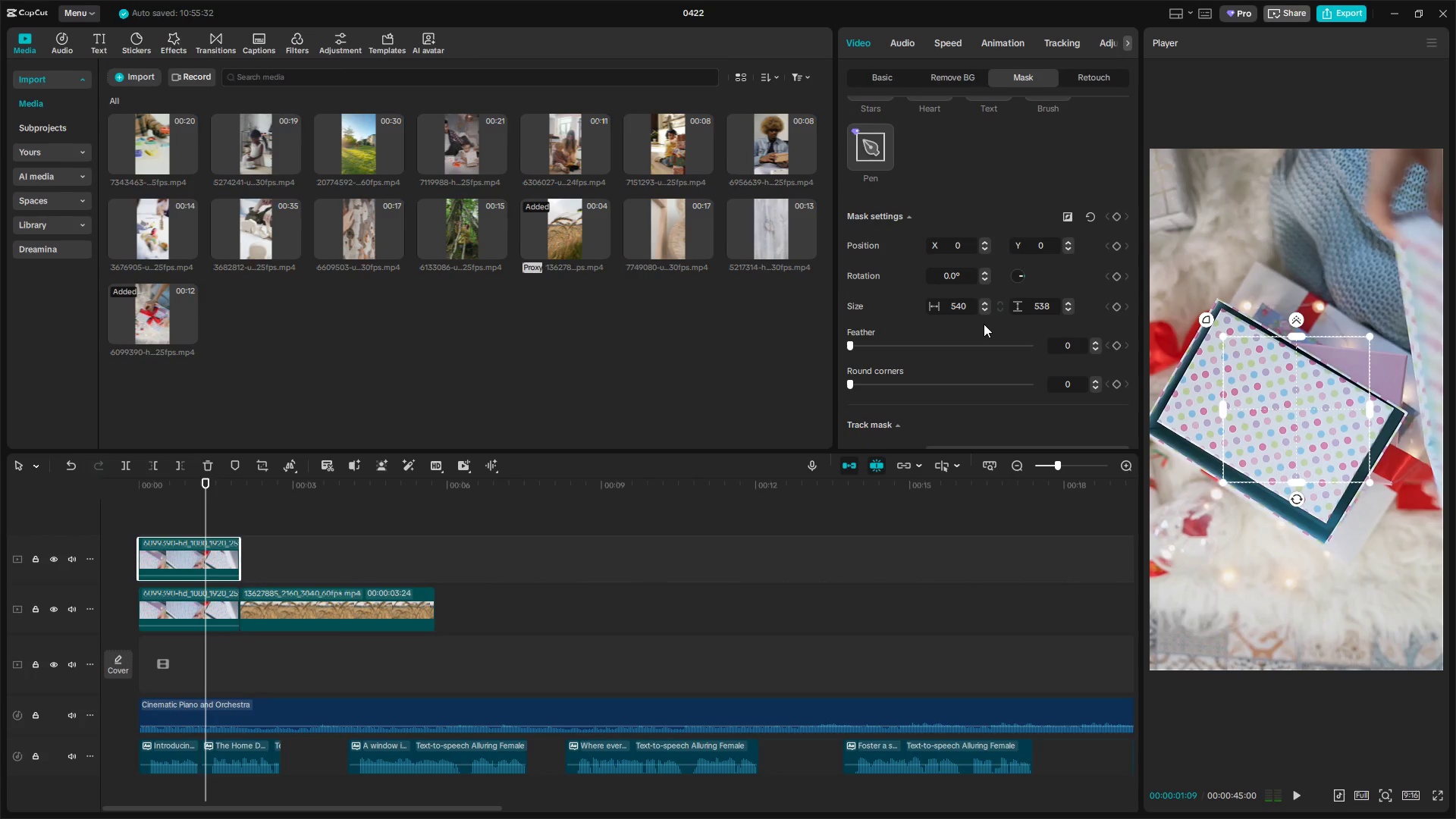 
left_click_drag(start_coordinate=[851, 345], to_coordinate=[806, 338])
 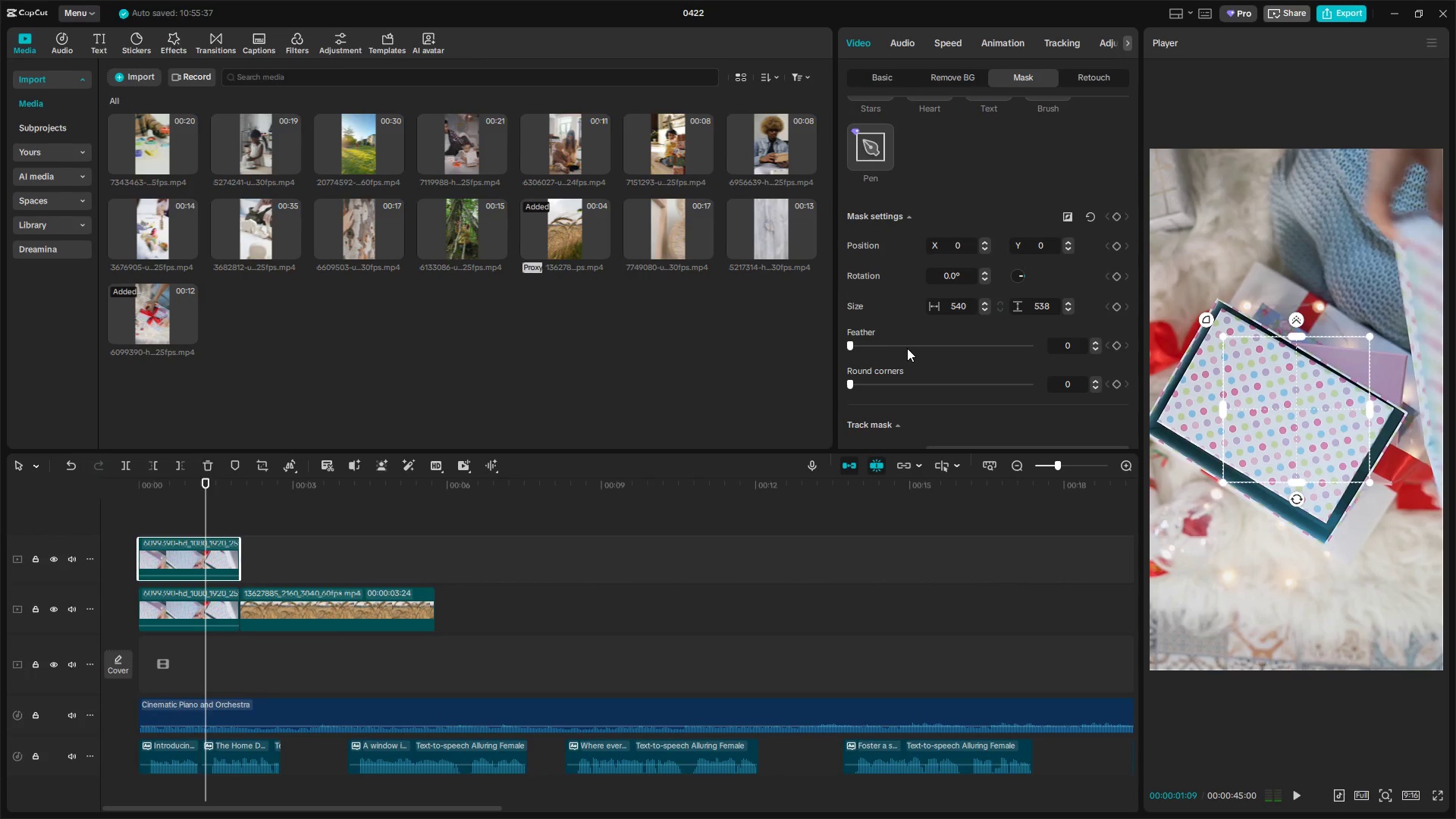 
scroll: coordinate [911, 347], scroll_direction: up, amount: 3.0
 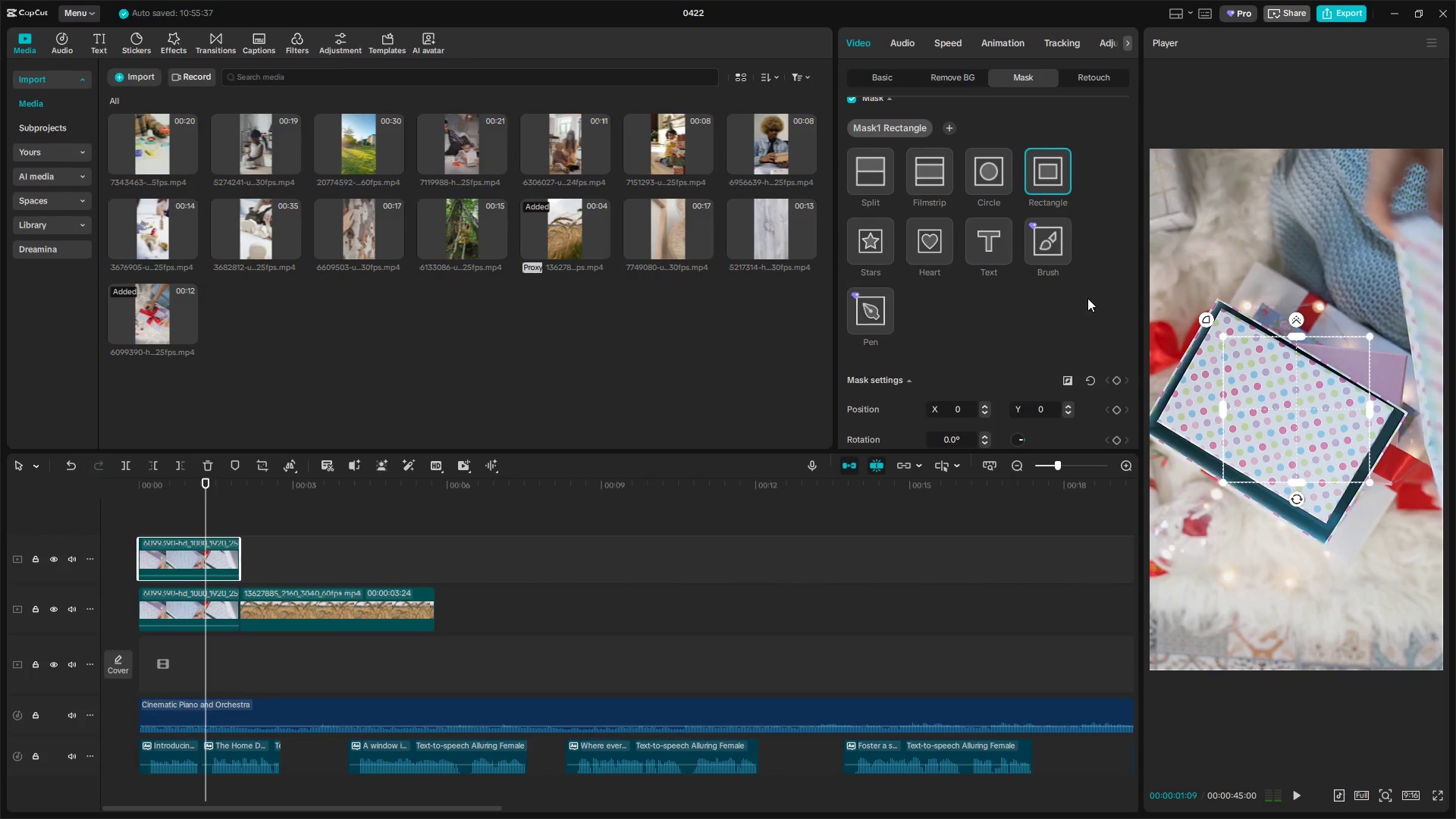 
right_click([1050, 179])
 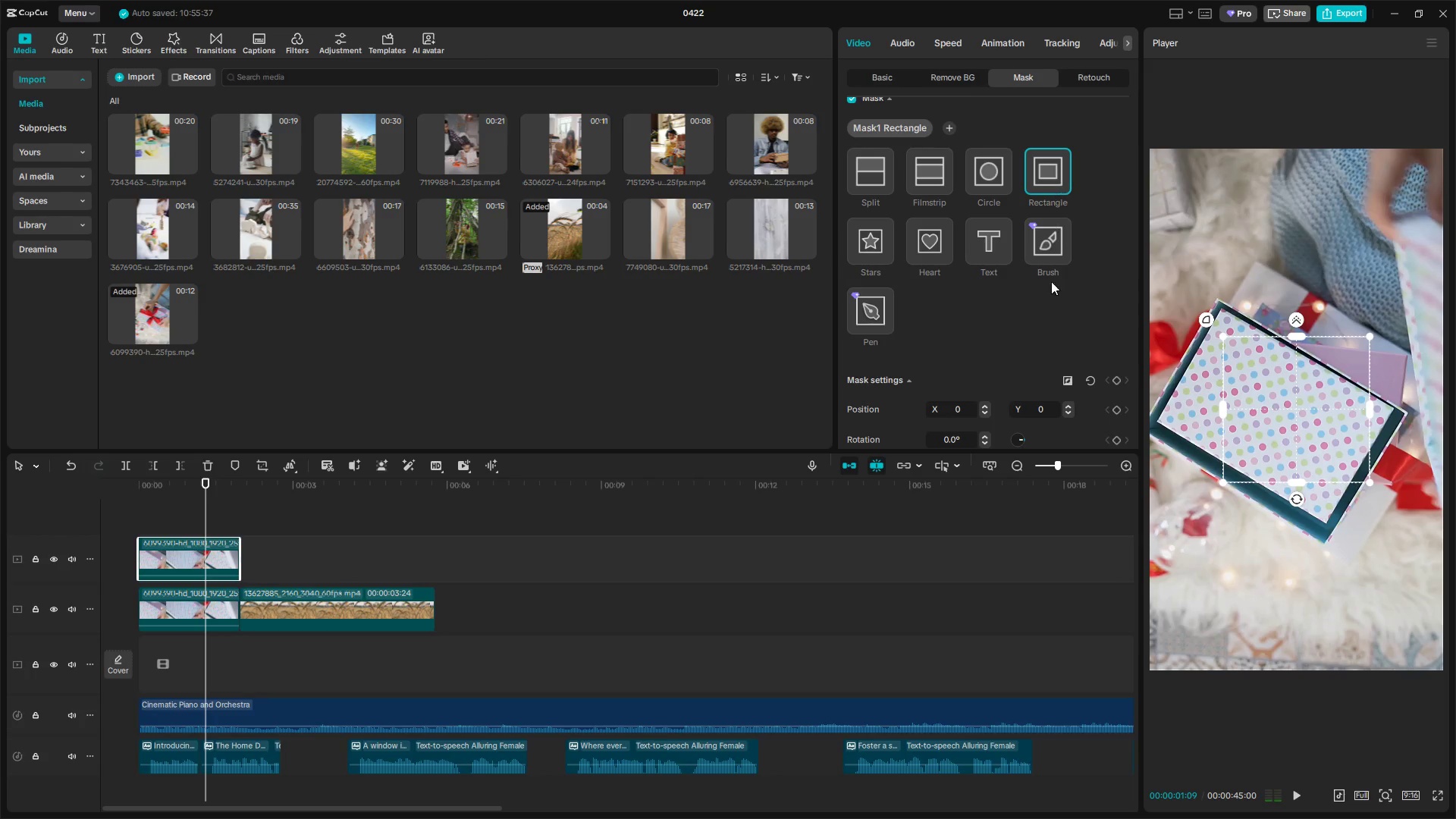 
scroll: coordinate [1043, 333], scroll_direction: up, amount: 2.0
 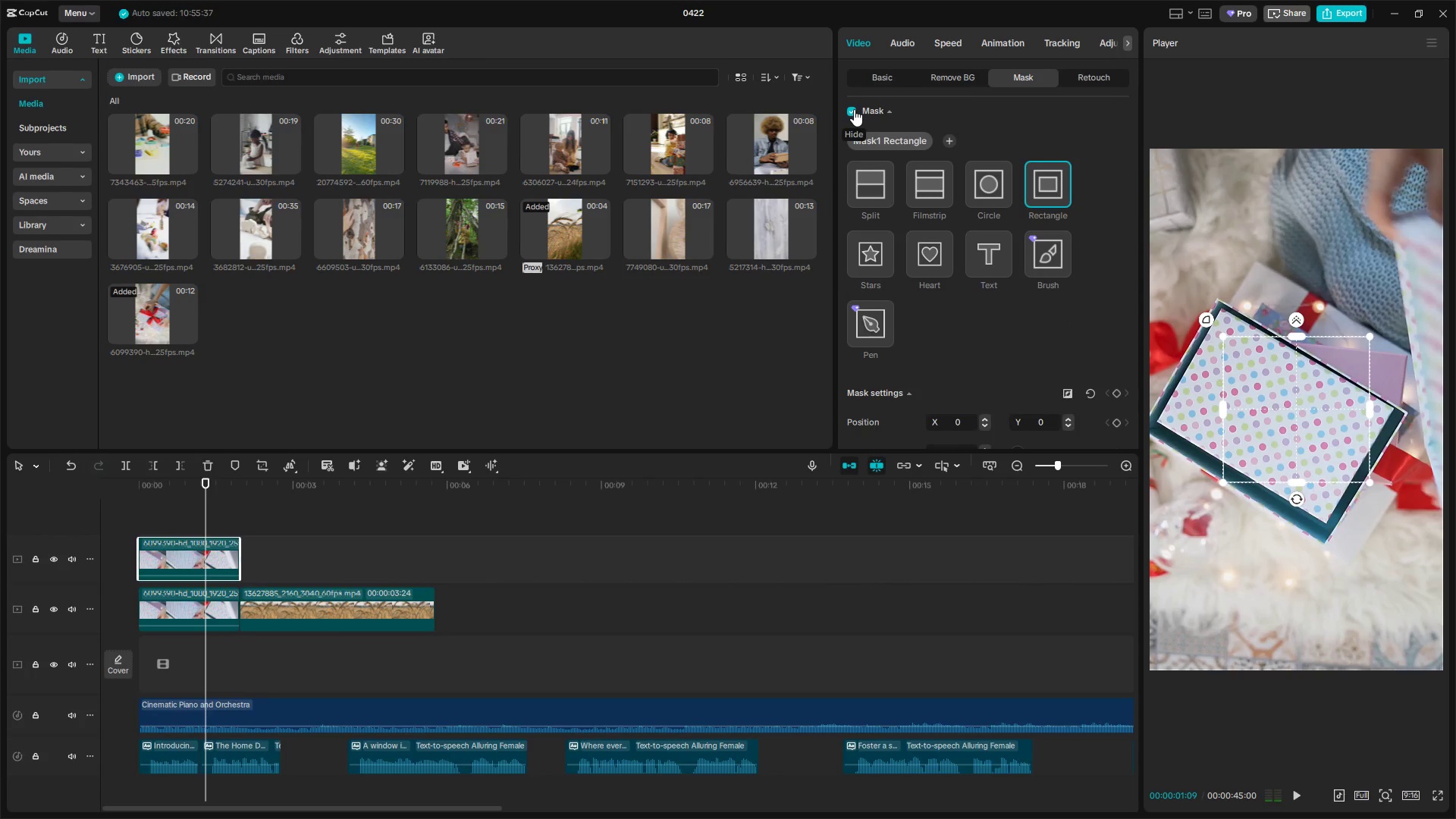 
left_click([854, 109])
 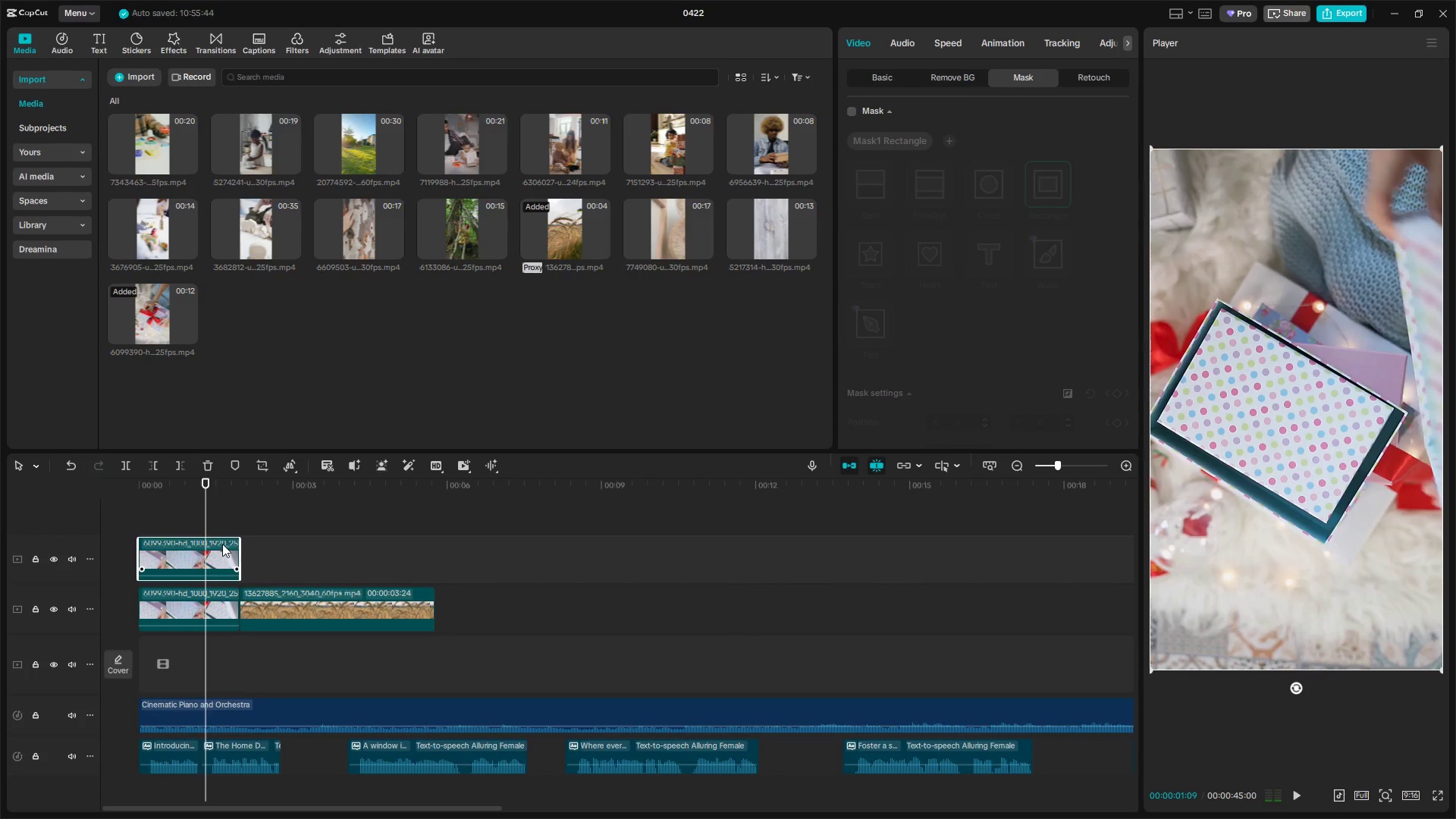 
key(Backspace)
 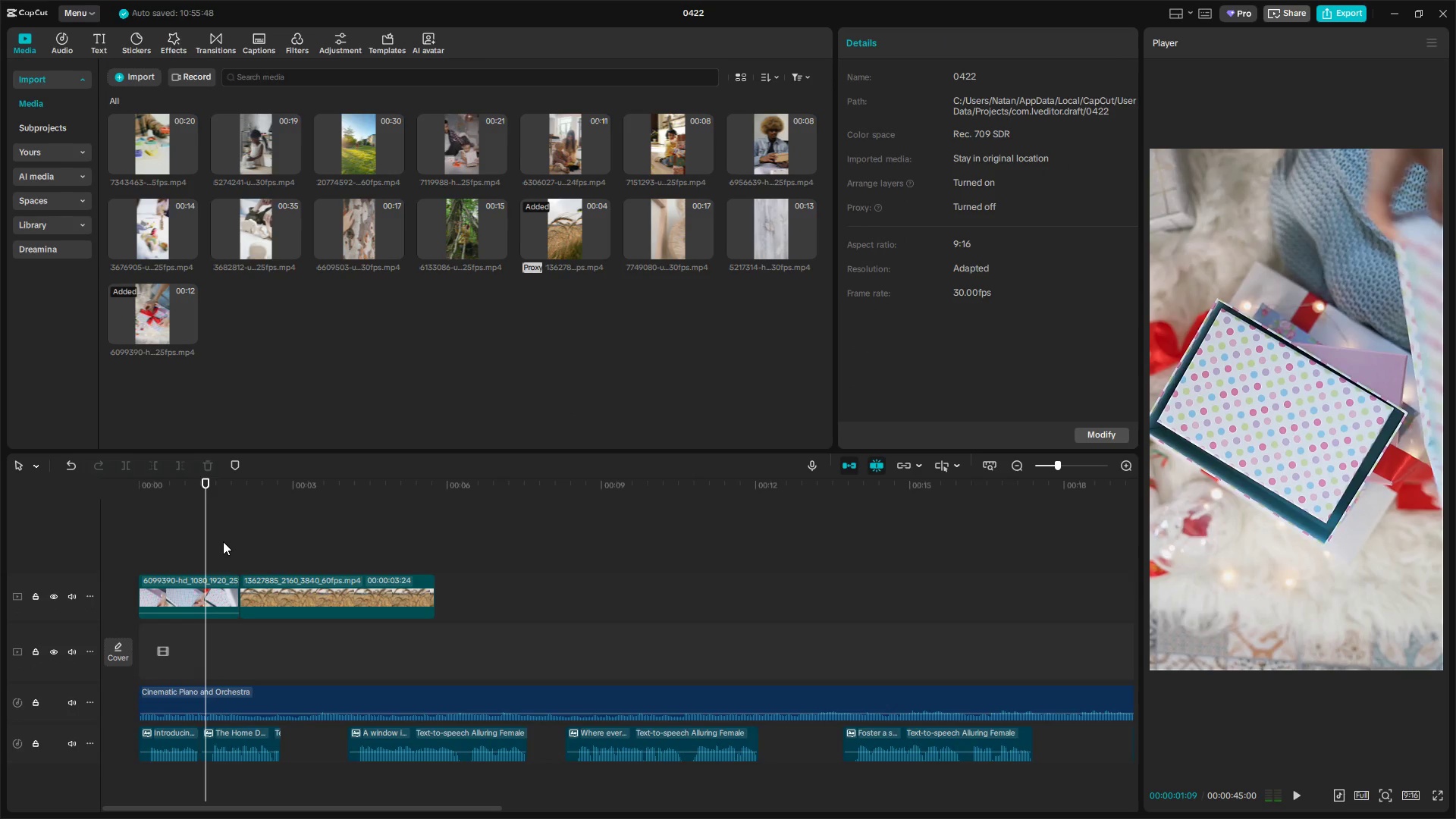 
left_click_drag(start_coordinate=[298, 598], to_coordinate=[228, 554])
 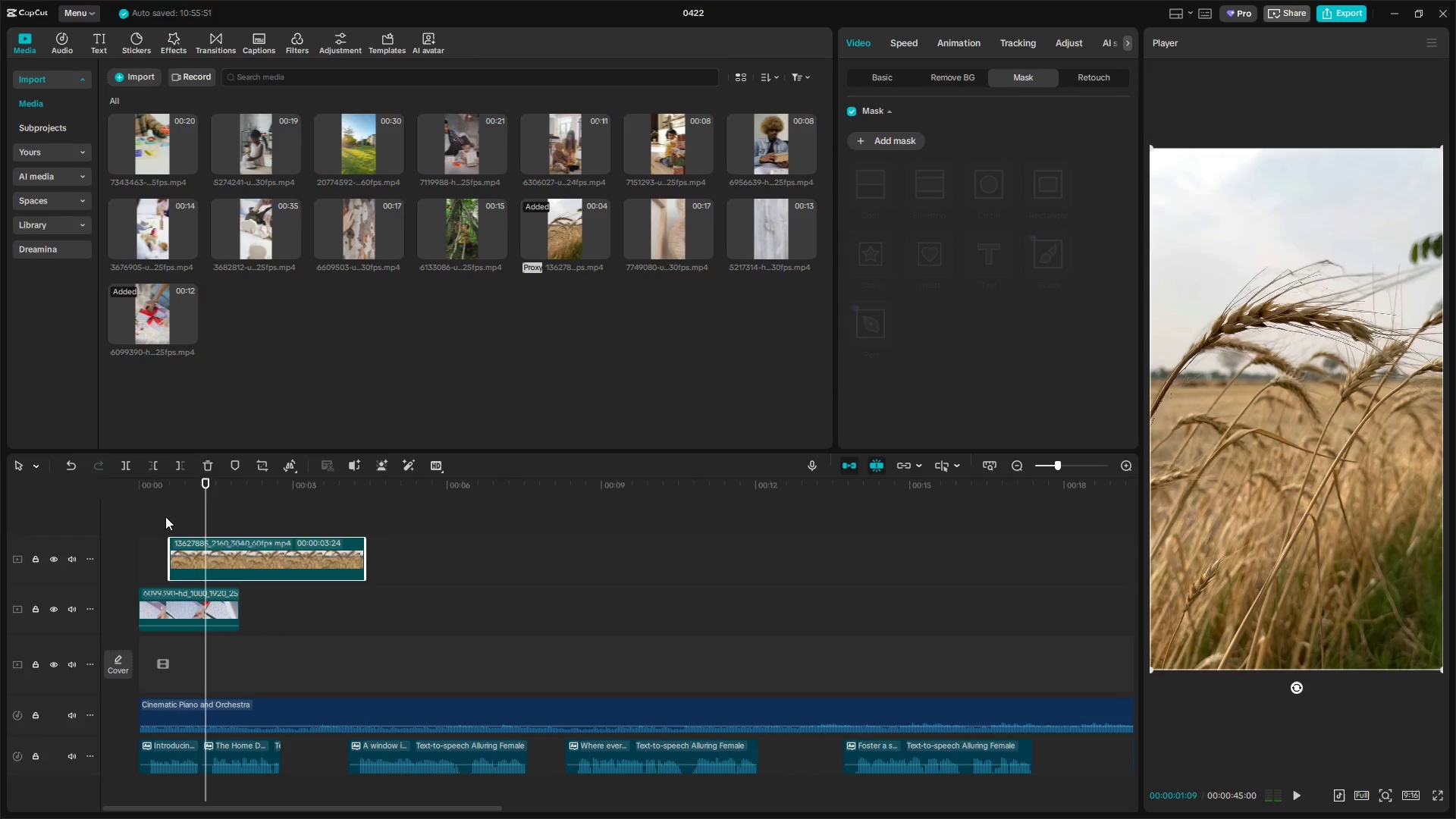 
left_click([165, 516])
 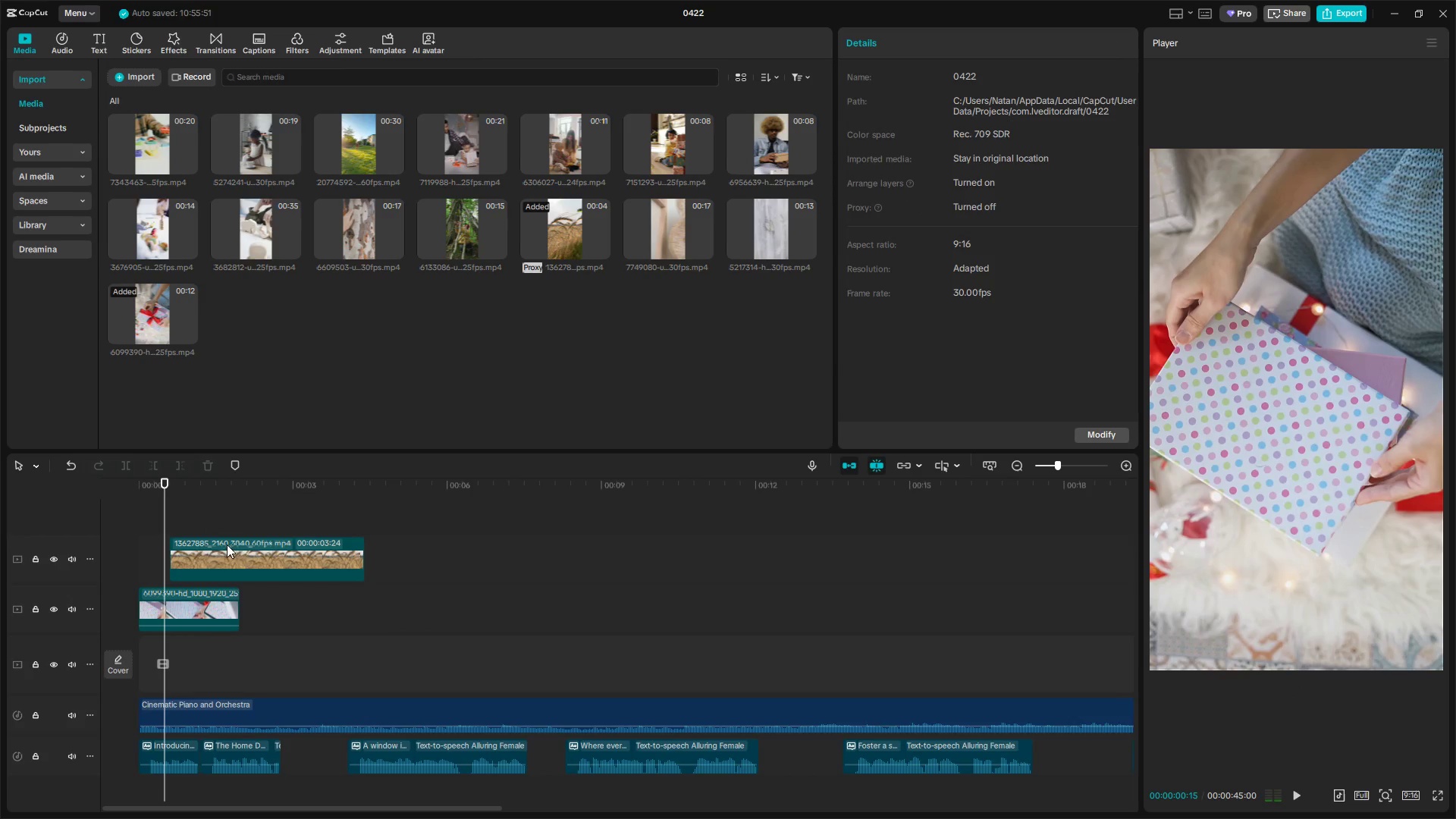 
left_click_drag(start_coordinate=[249, 548], to_coordinate=[199, 551])
 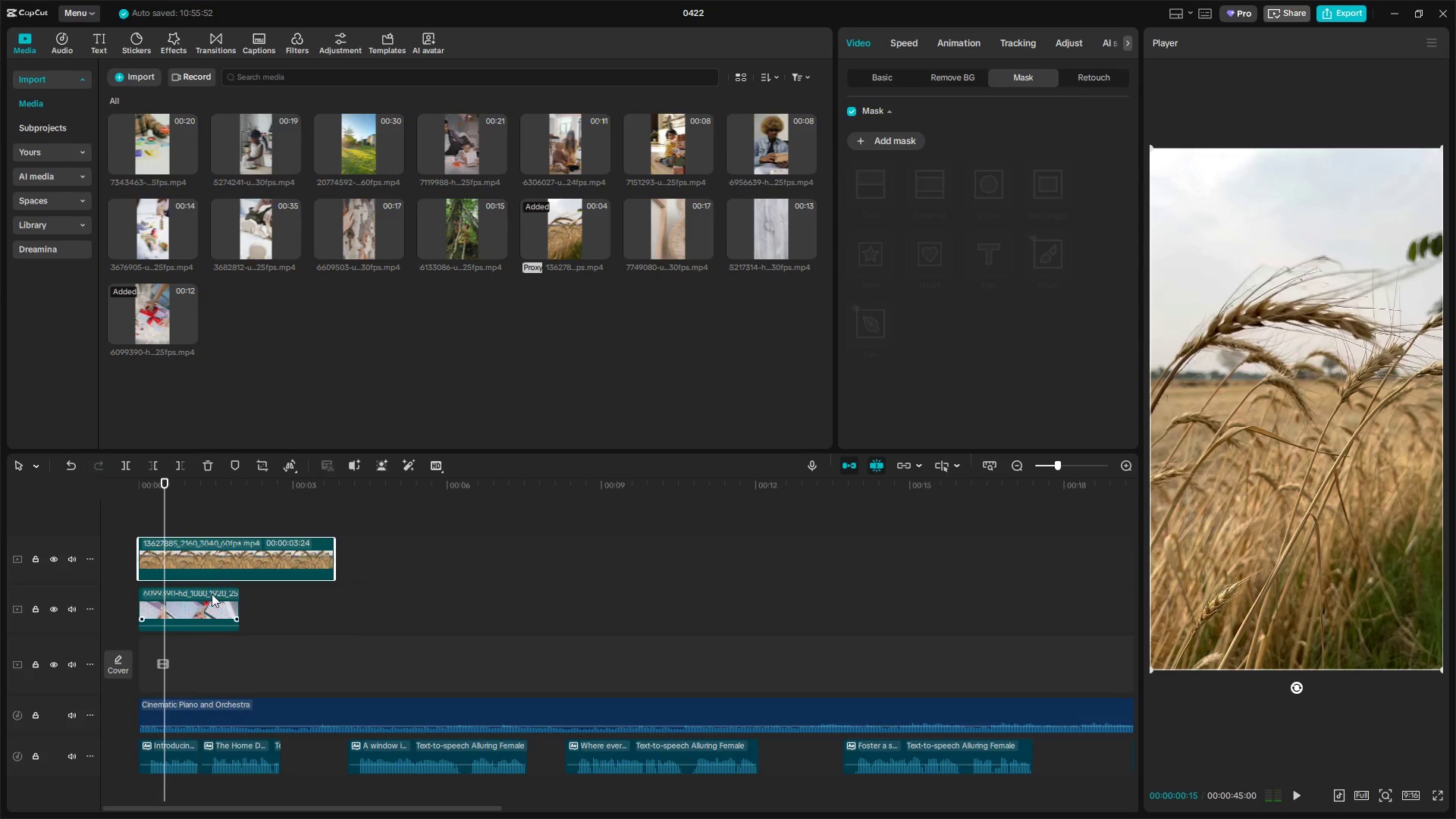 
left_click_drag(start_coordinate=[210, 595], to_coordinate=[201, 654])
 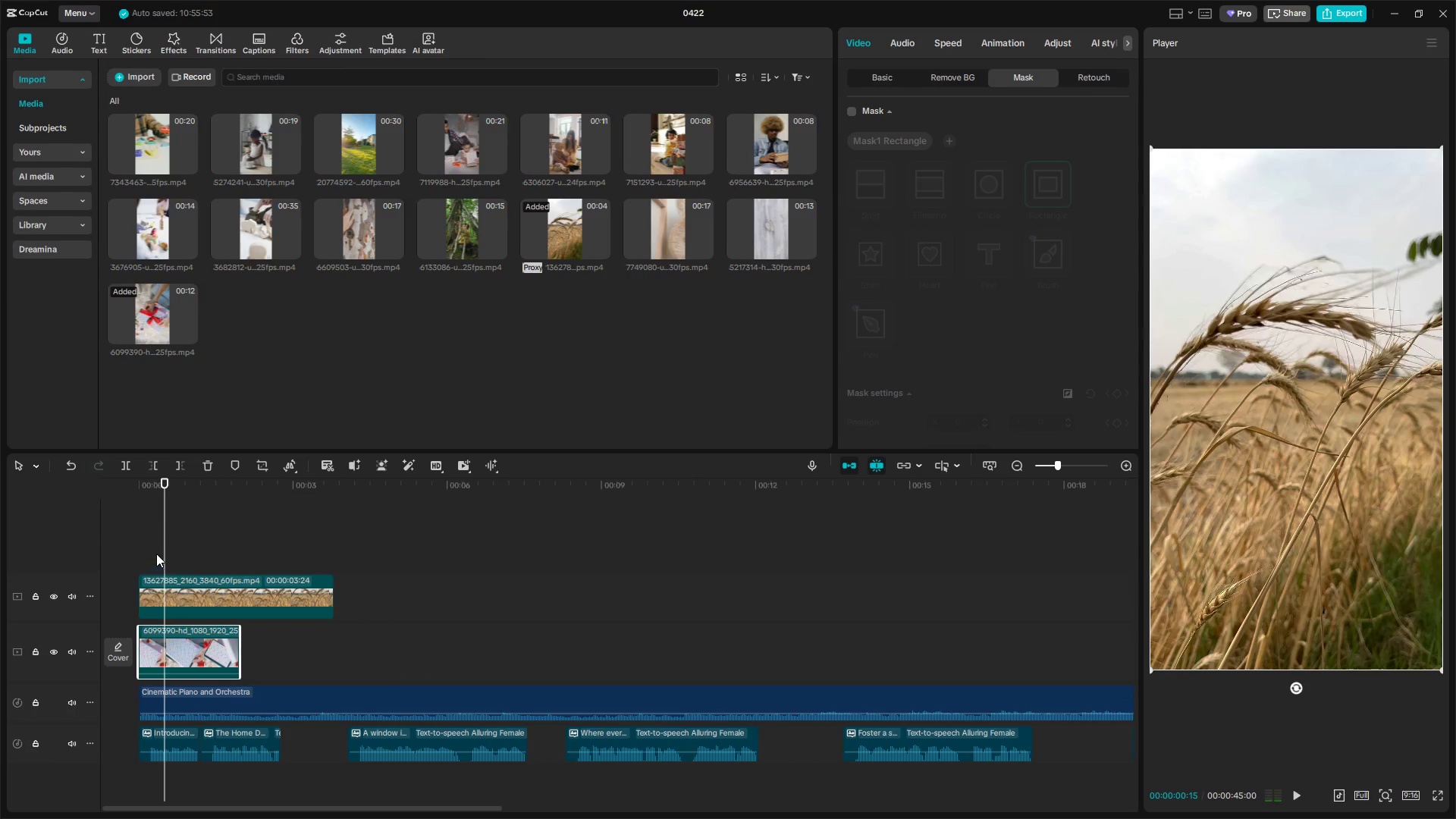 
left_click_drag(start_coordinate=[158, 553], to_coordinate=[142, 554])
 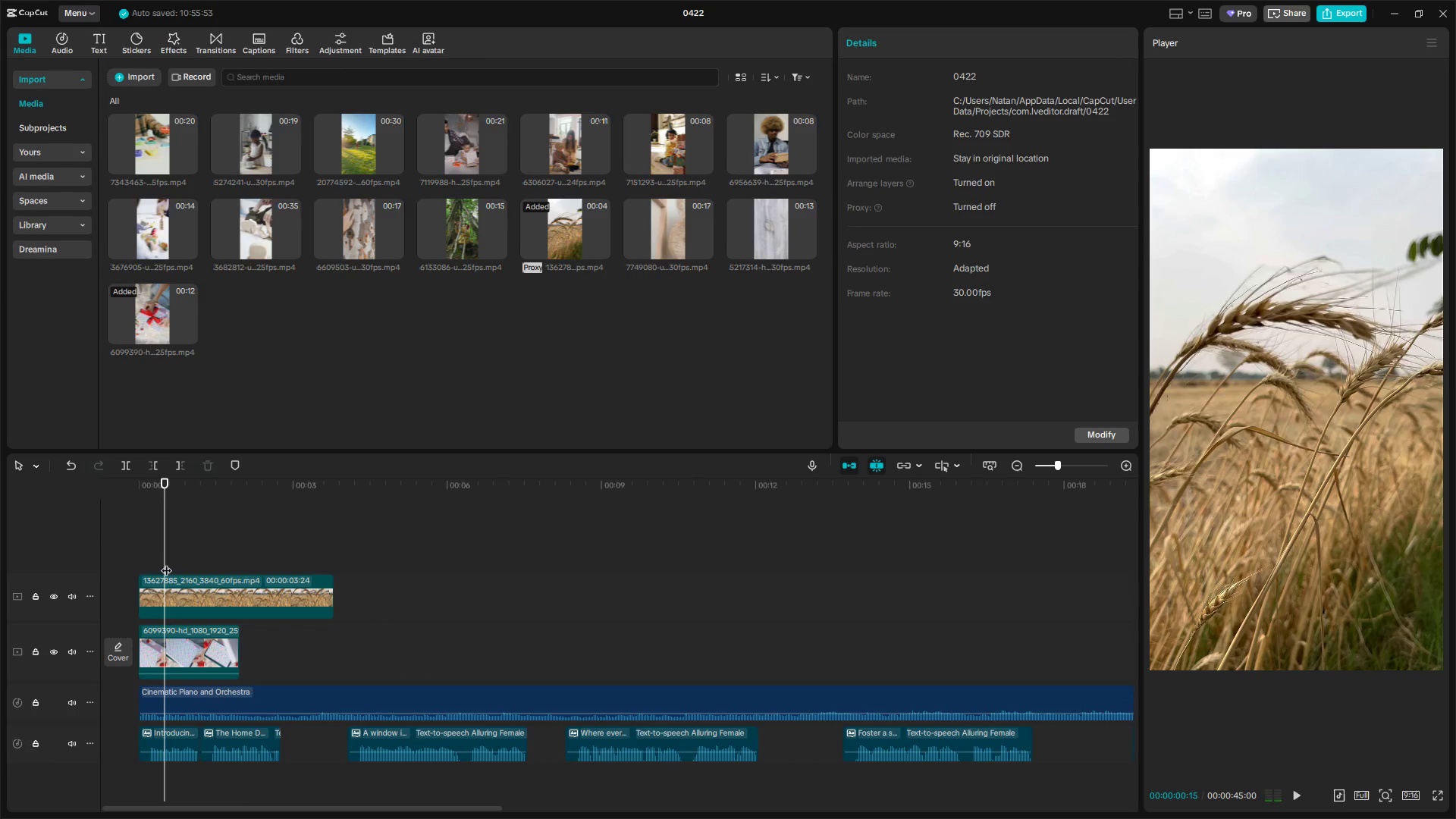 
left_click_drag(start_coordinate=[165, 563], to_coordinate=[121, 565])
 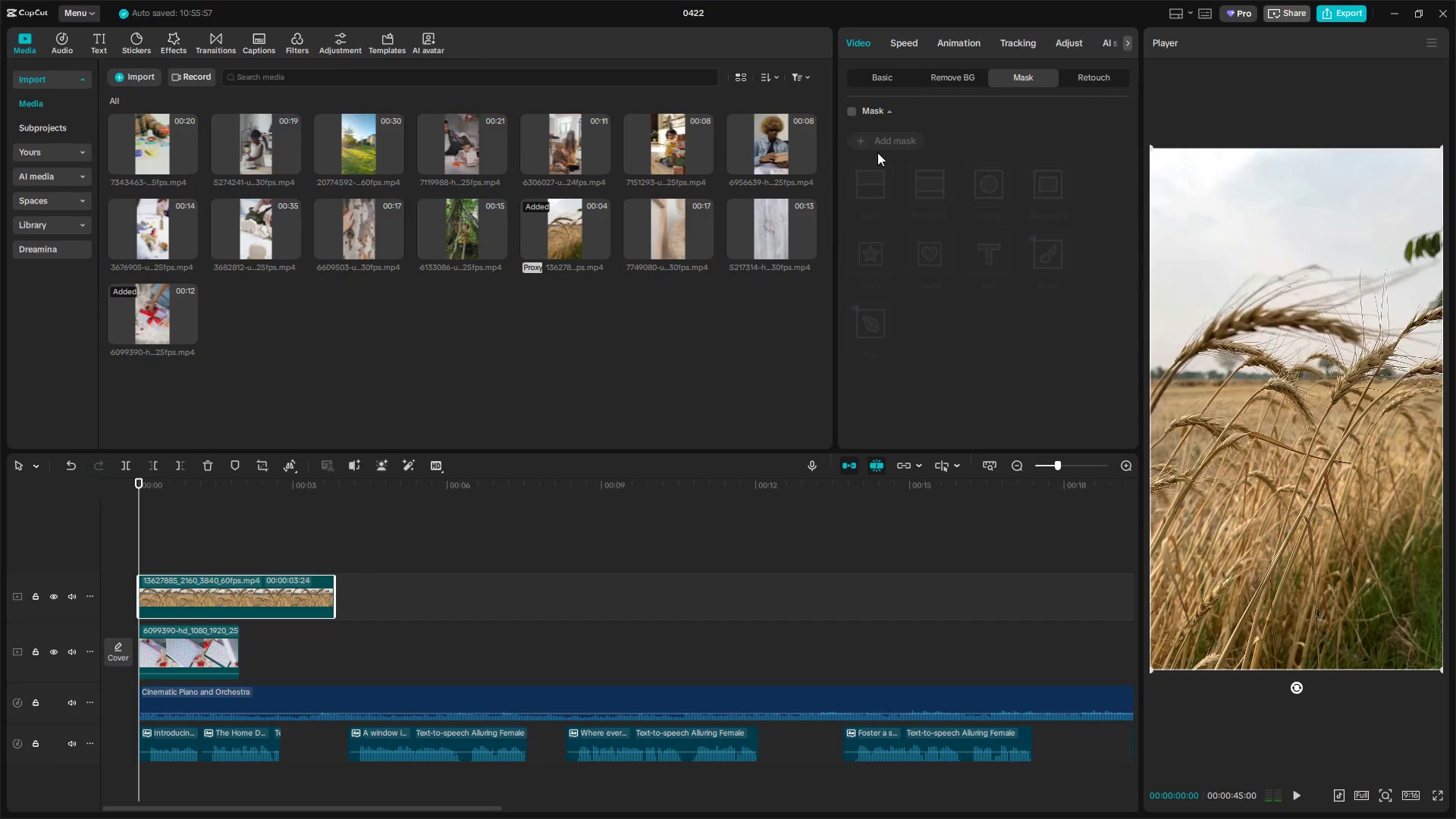 
double_click([868, 144])
 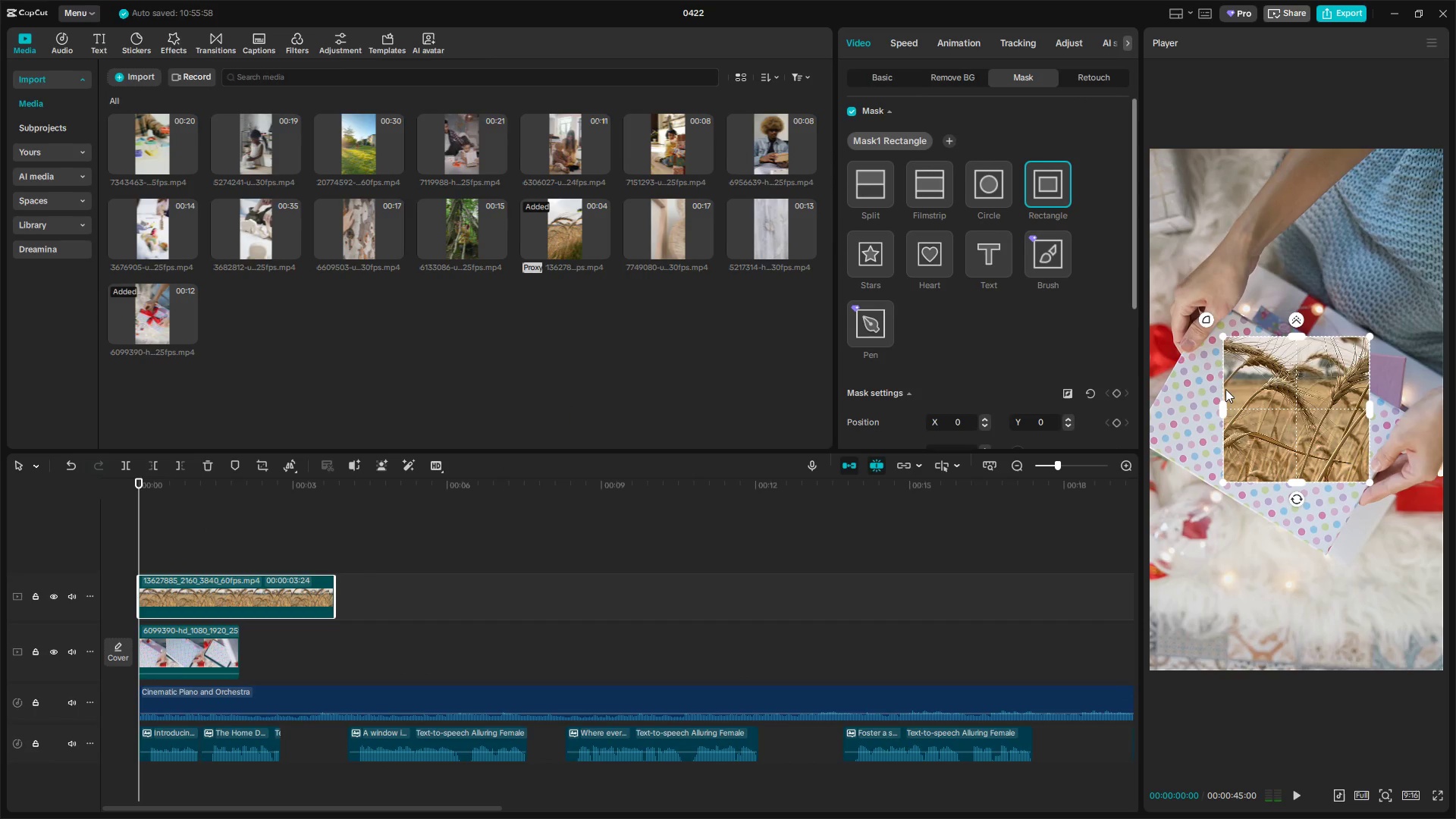 
left_click_drag(start_coordinate=[1317, 423], to_coordinate=[1301, 448])
 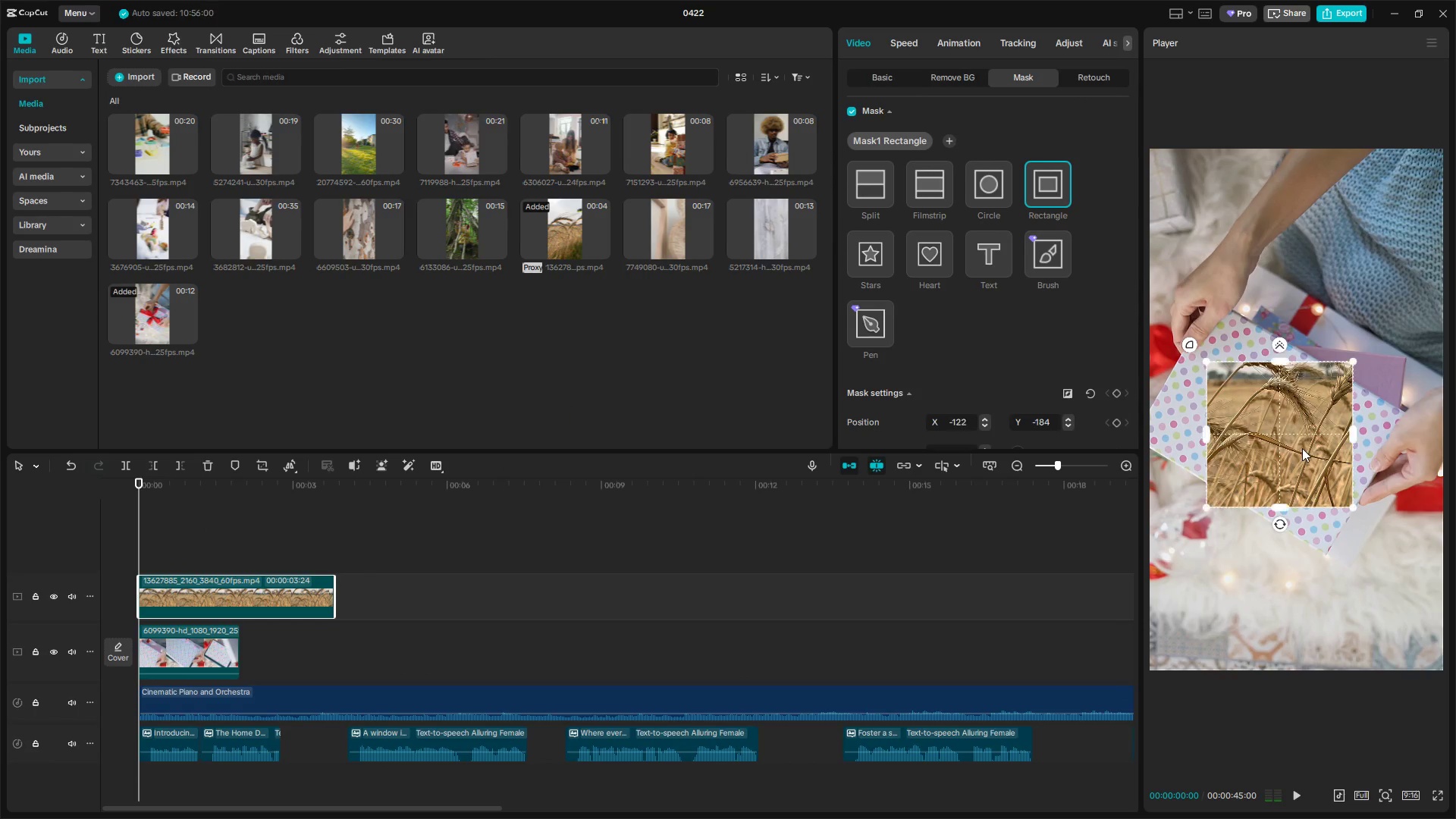 
key(Space)
 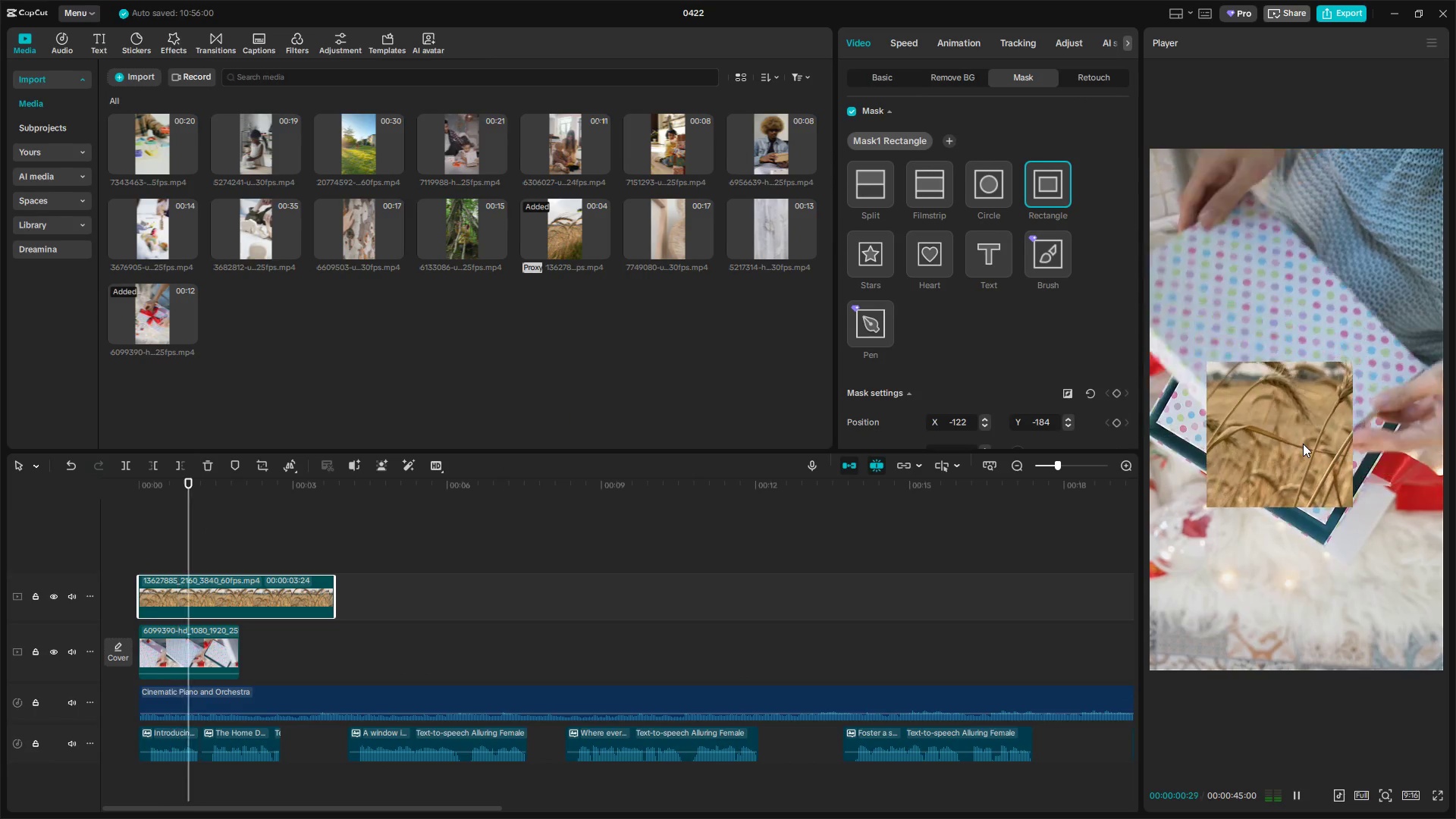 
key(Space)
 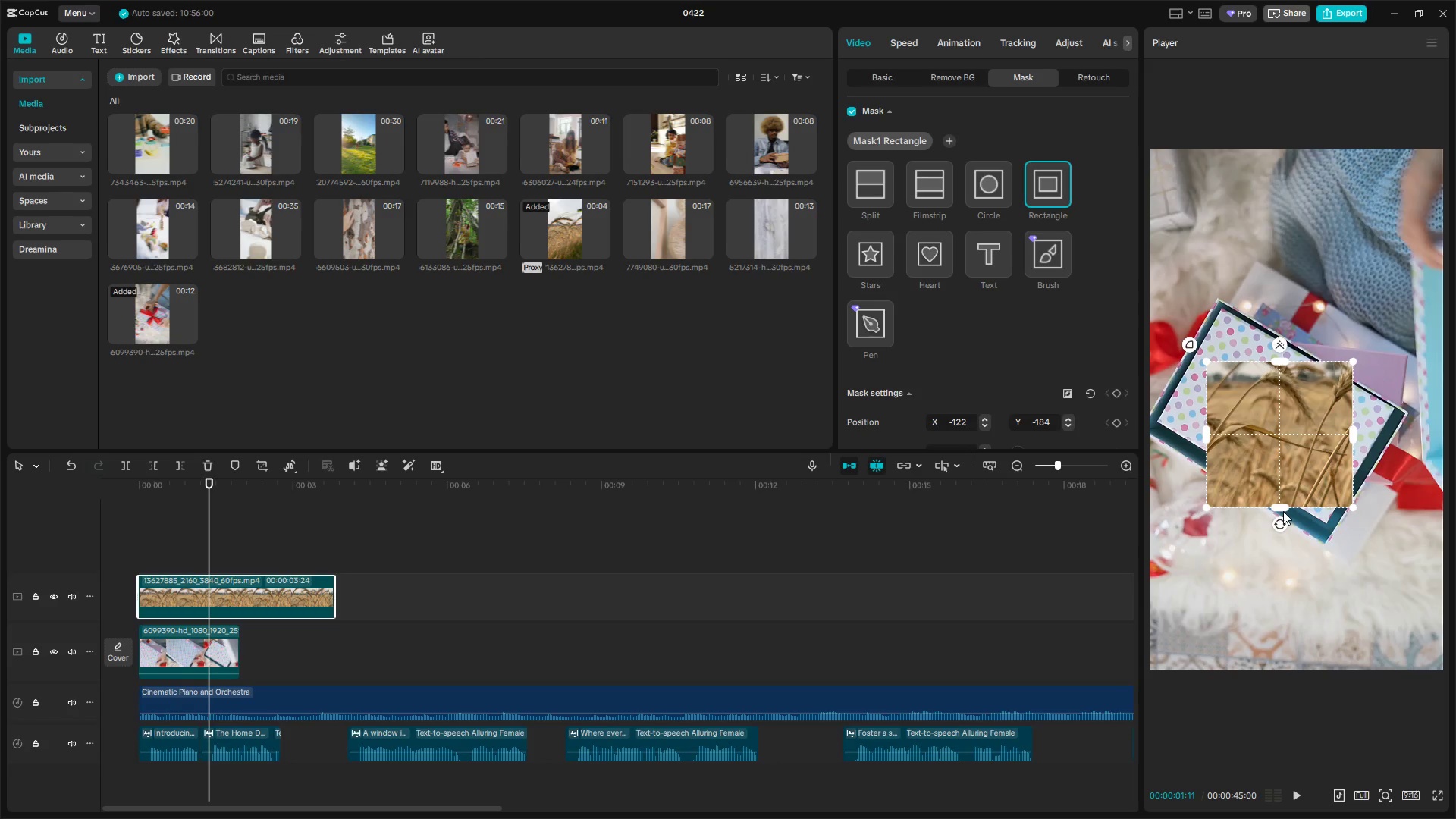 
left_click_drag(start_coordinate=[1280, 523], to_coordinate=[1379, 492])
 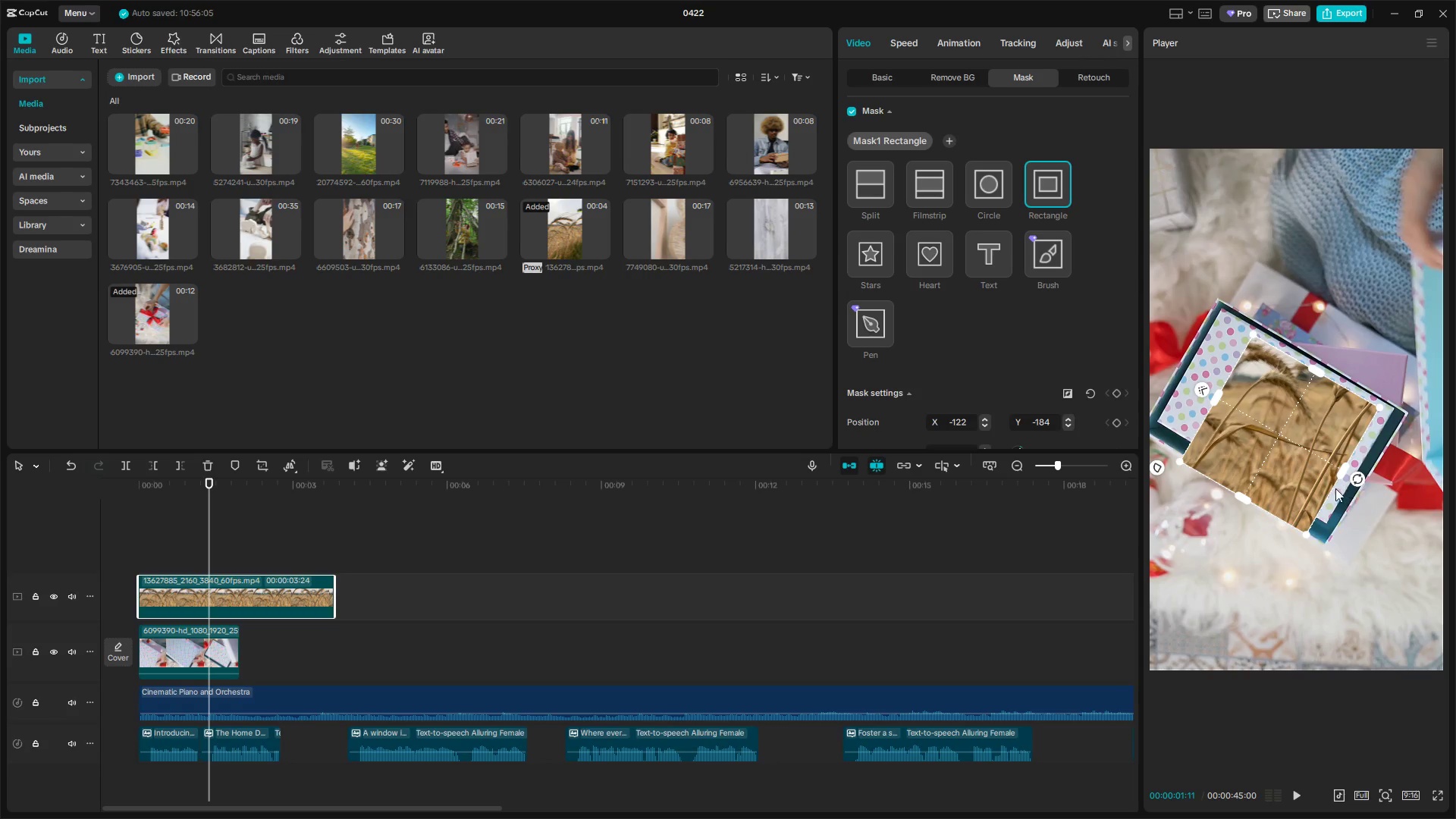 
left_click_drag(start_coordinate=[1335, 488], to_coordinate=[1340, 482])
 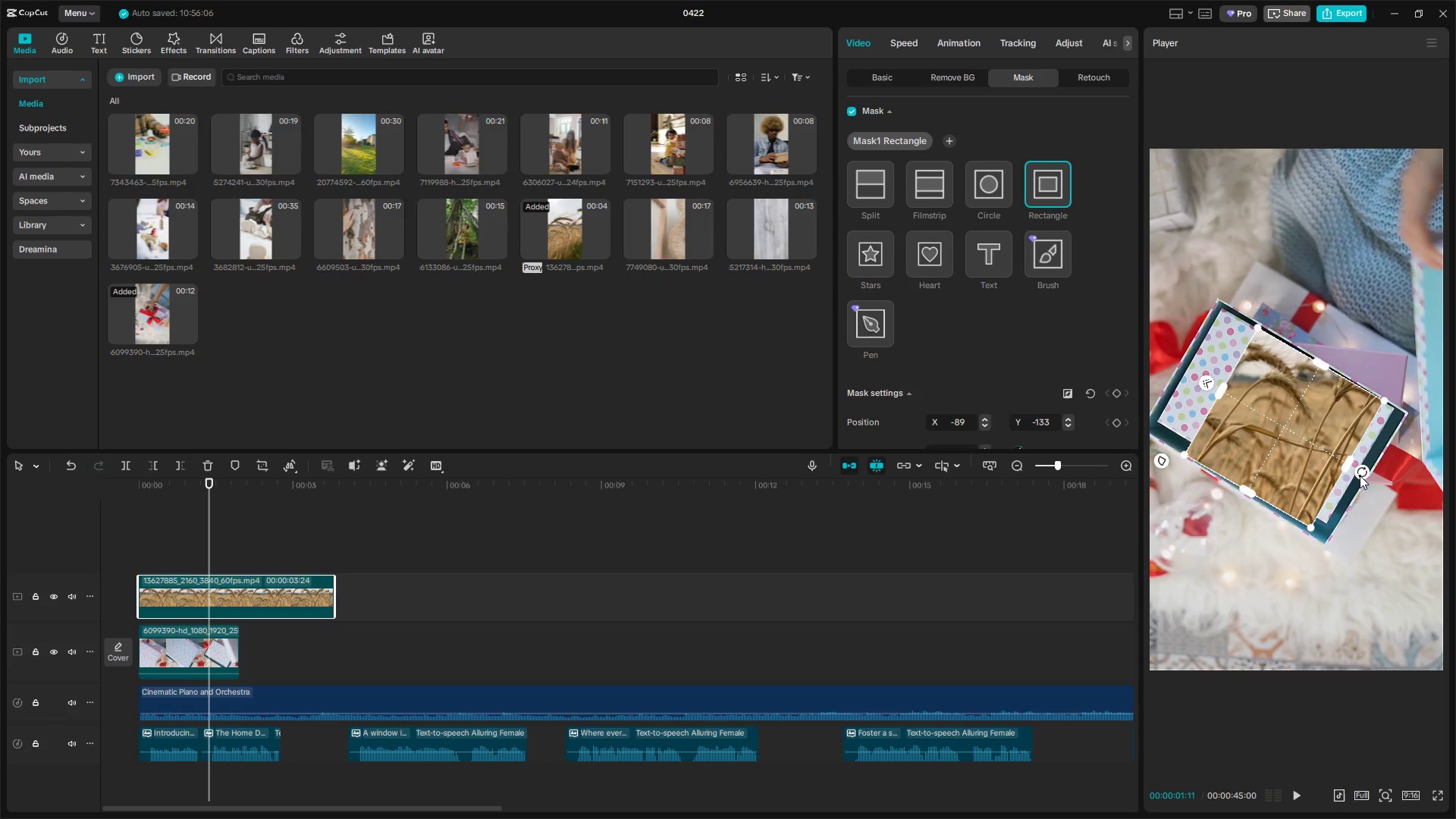 
left_click_drag(start_coordinate=[1360, 471], to_coordinate=[1360, 479])
 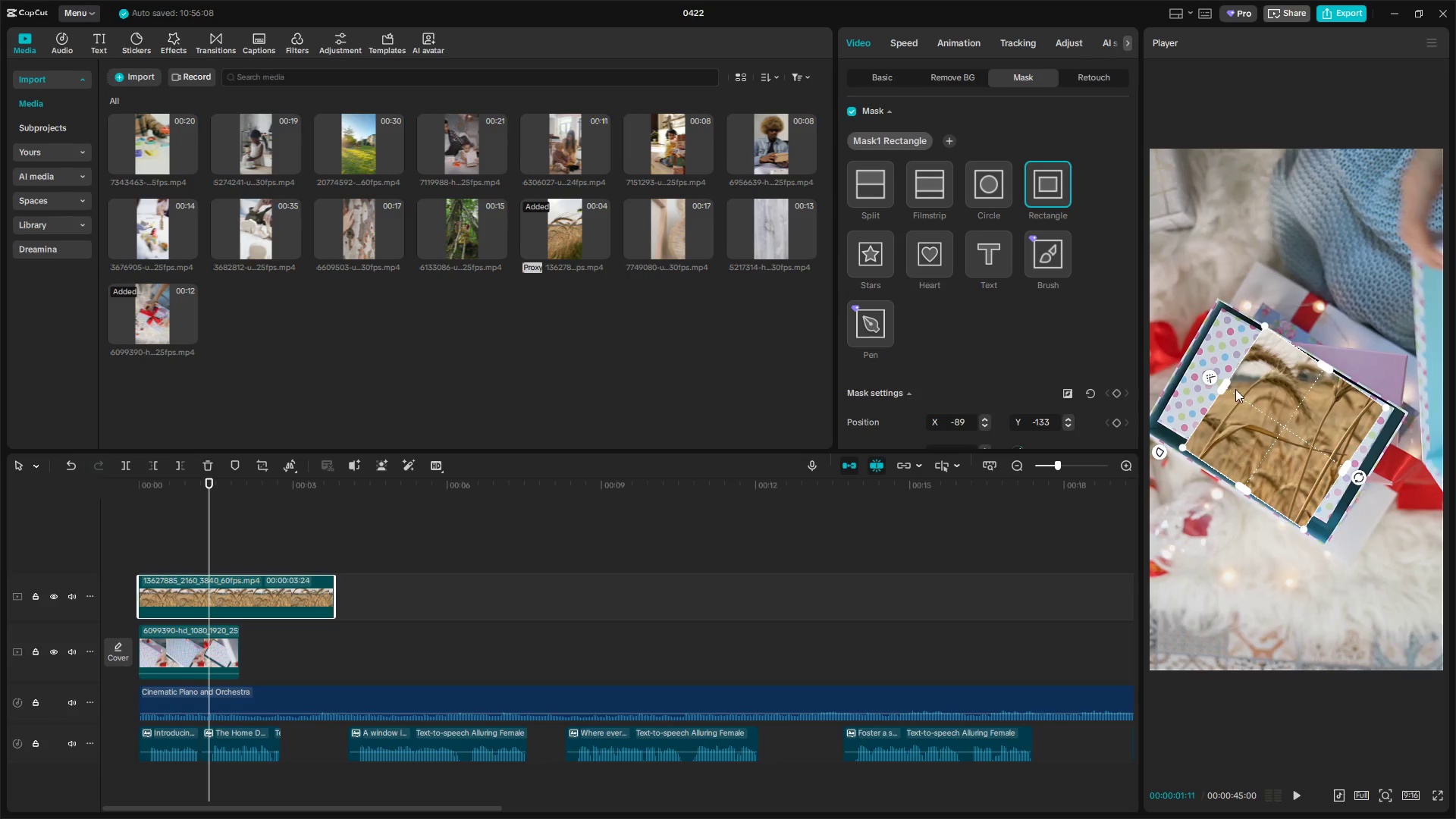 
left_click_drag(start_coordinate=[1228, 386], to_coordinate=[1206, 376])
 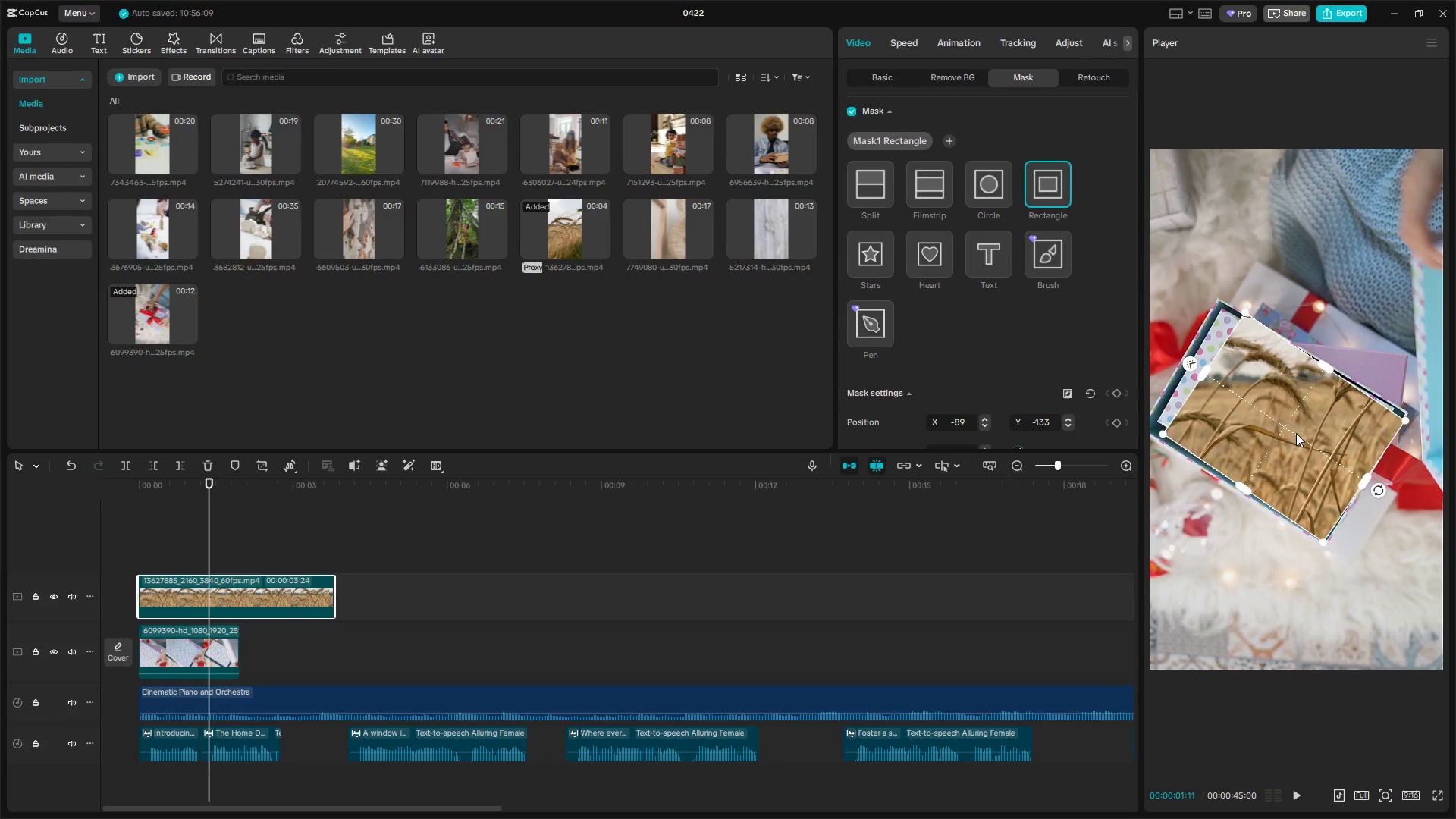 
left_click_drag(start_coordinate=[1297, 433], to_coordinate=[1285, 427])
 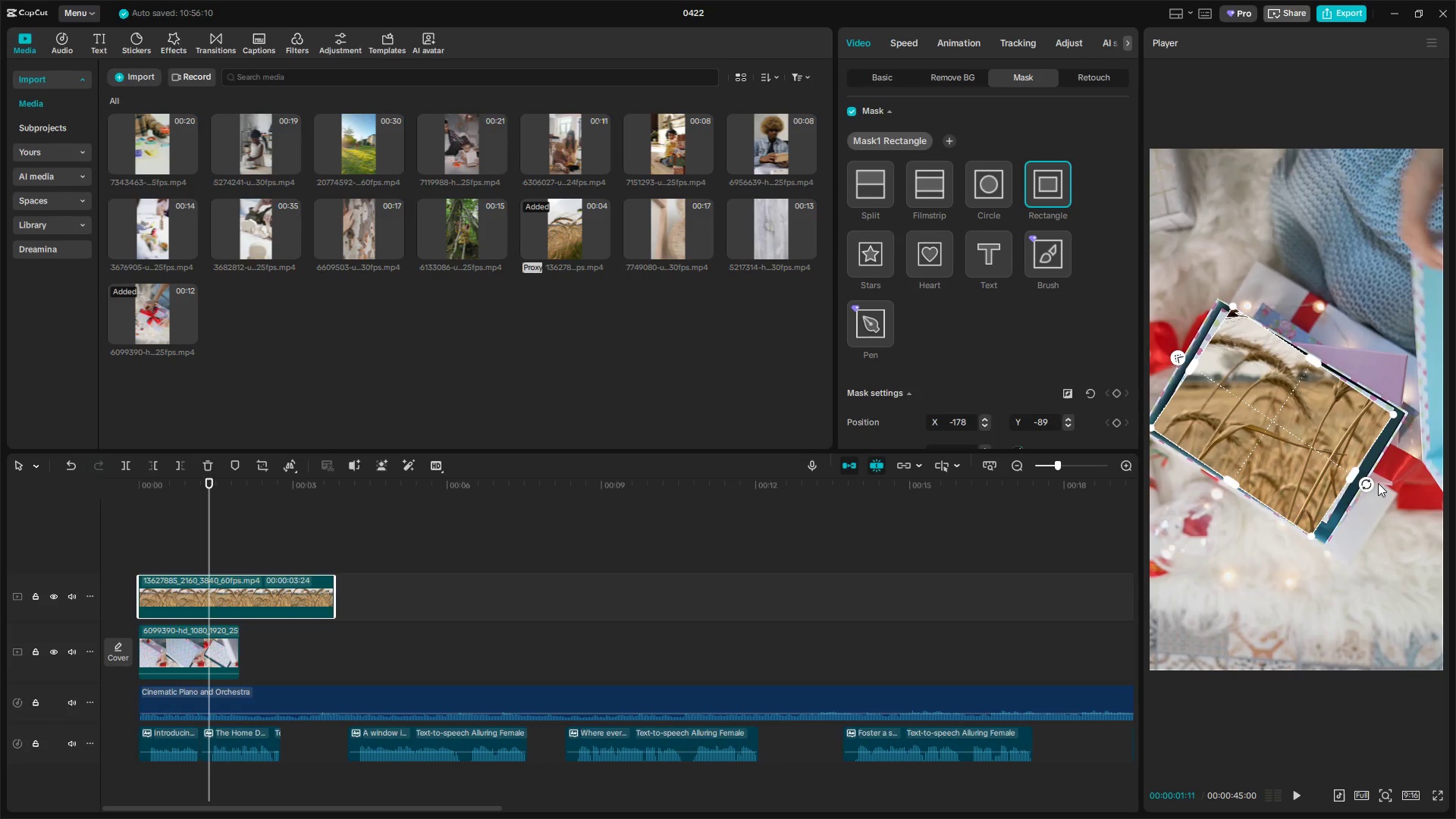 
left_click_drag(start_coordinate=[1374, 483], to_coordinate=[1376, 479])
 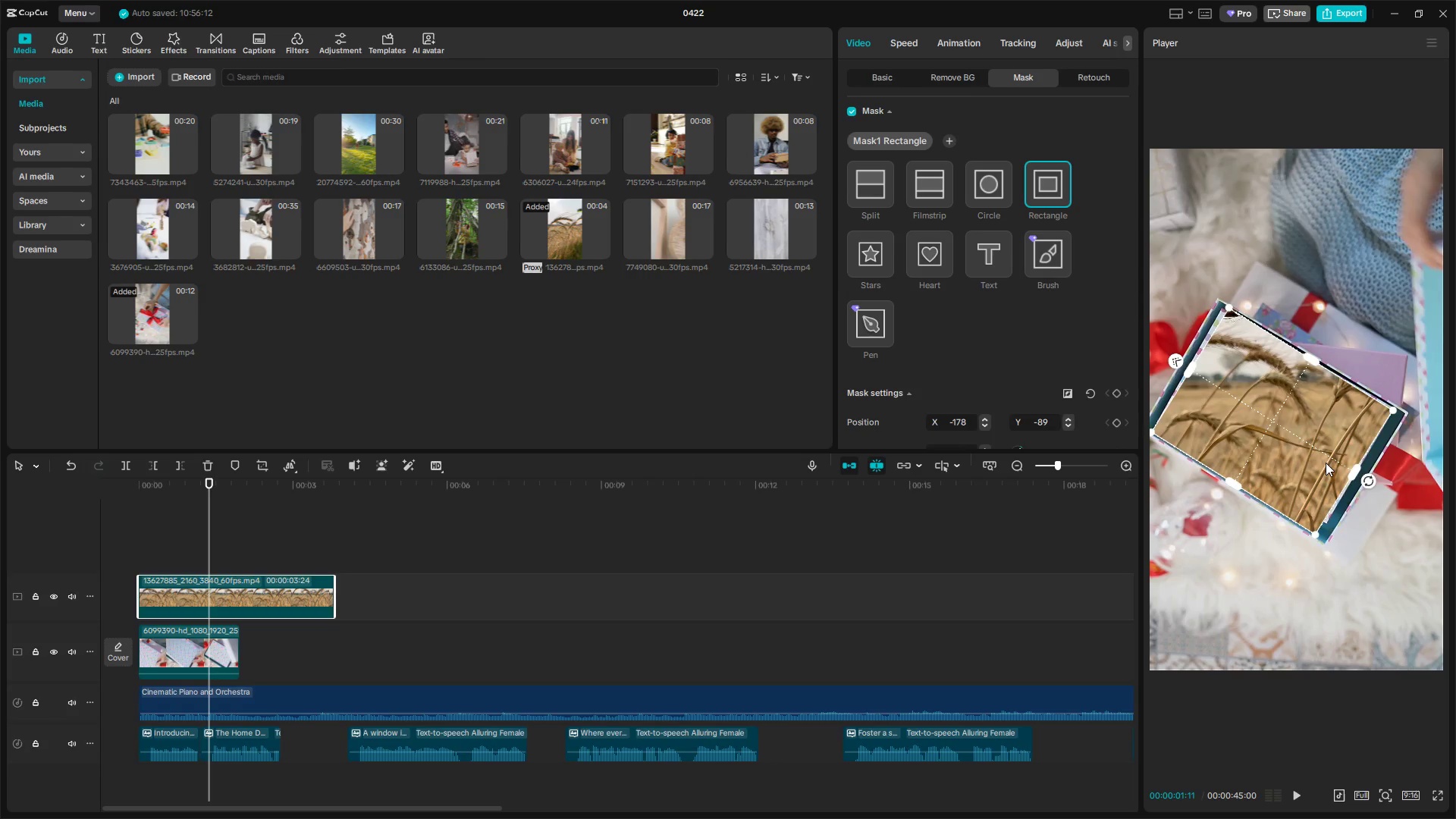 
left_click([1326, 463])
 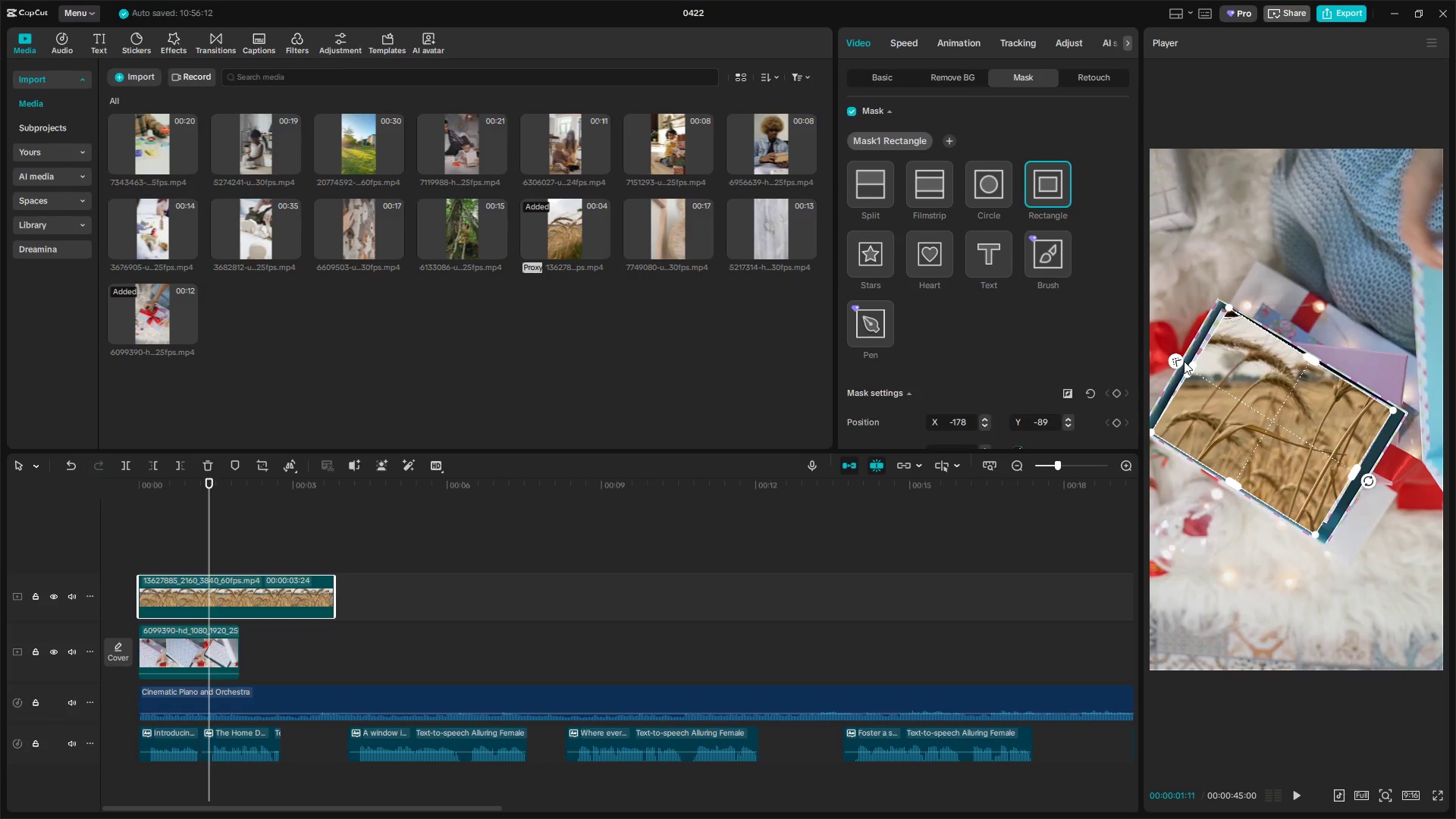 
left_click_drag(start_coordinate=[1190, 366], to_coordinate=[1185, 359])
 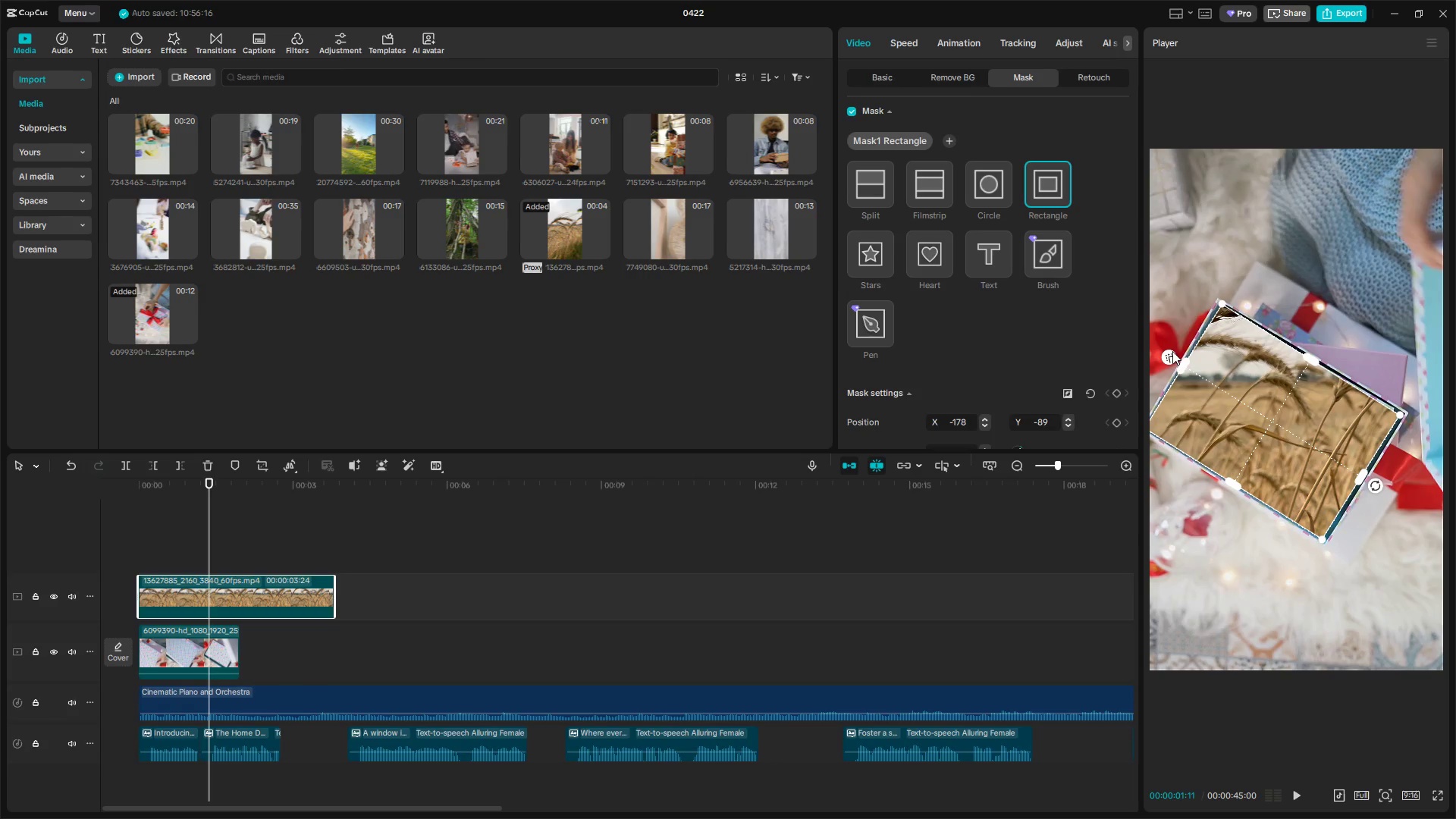 
left_click_drag(start_coordinate=[1169, 351], to_coordinate=[1178, 362])
 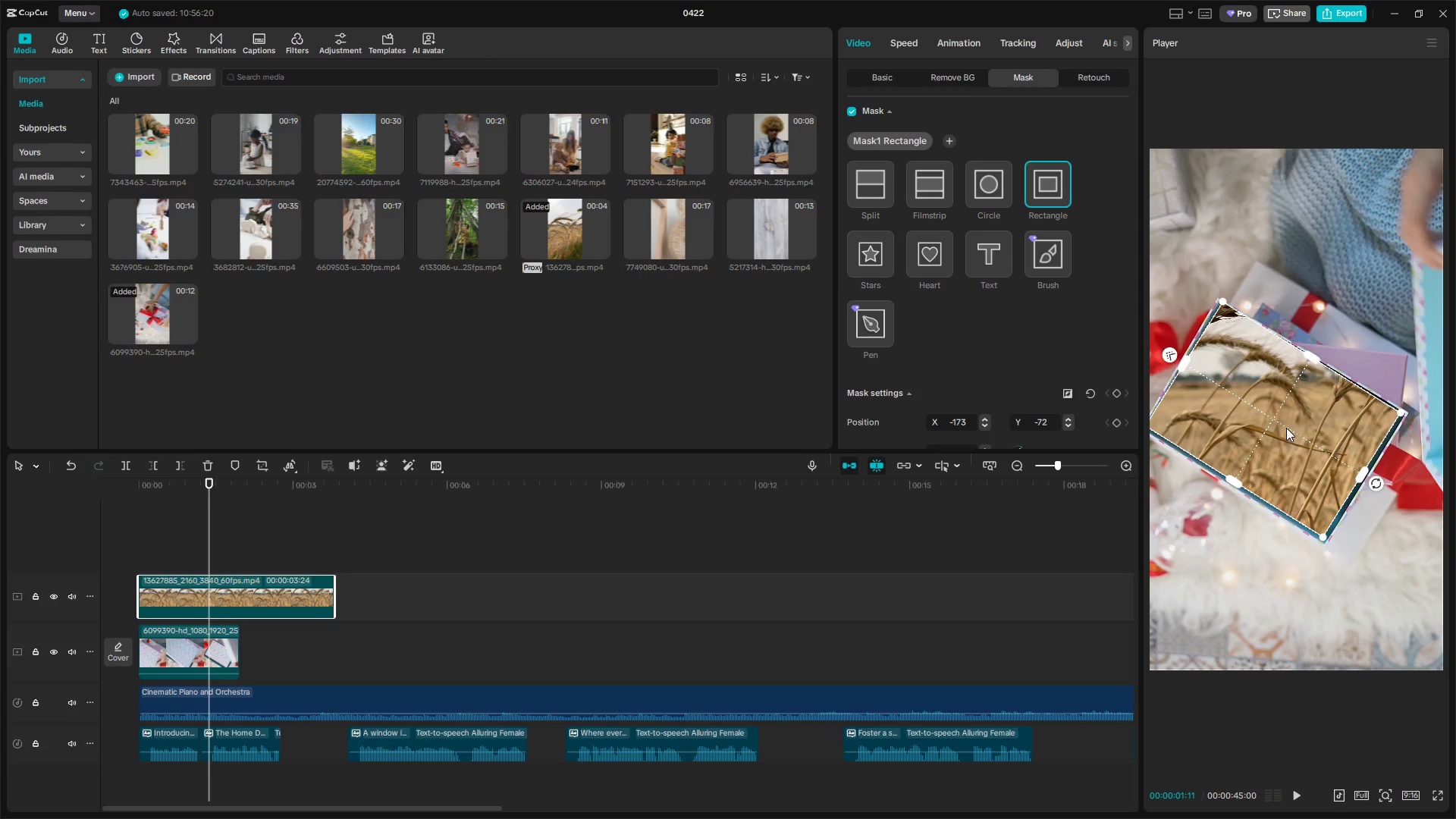 
left_click([189, 543])
 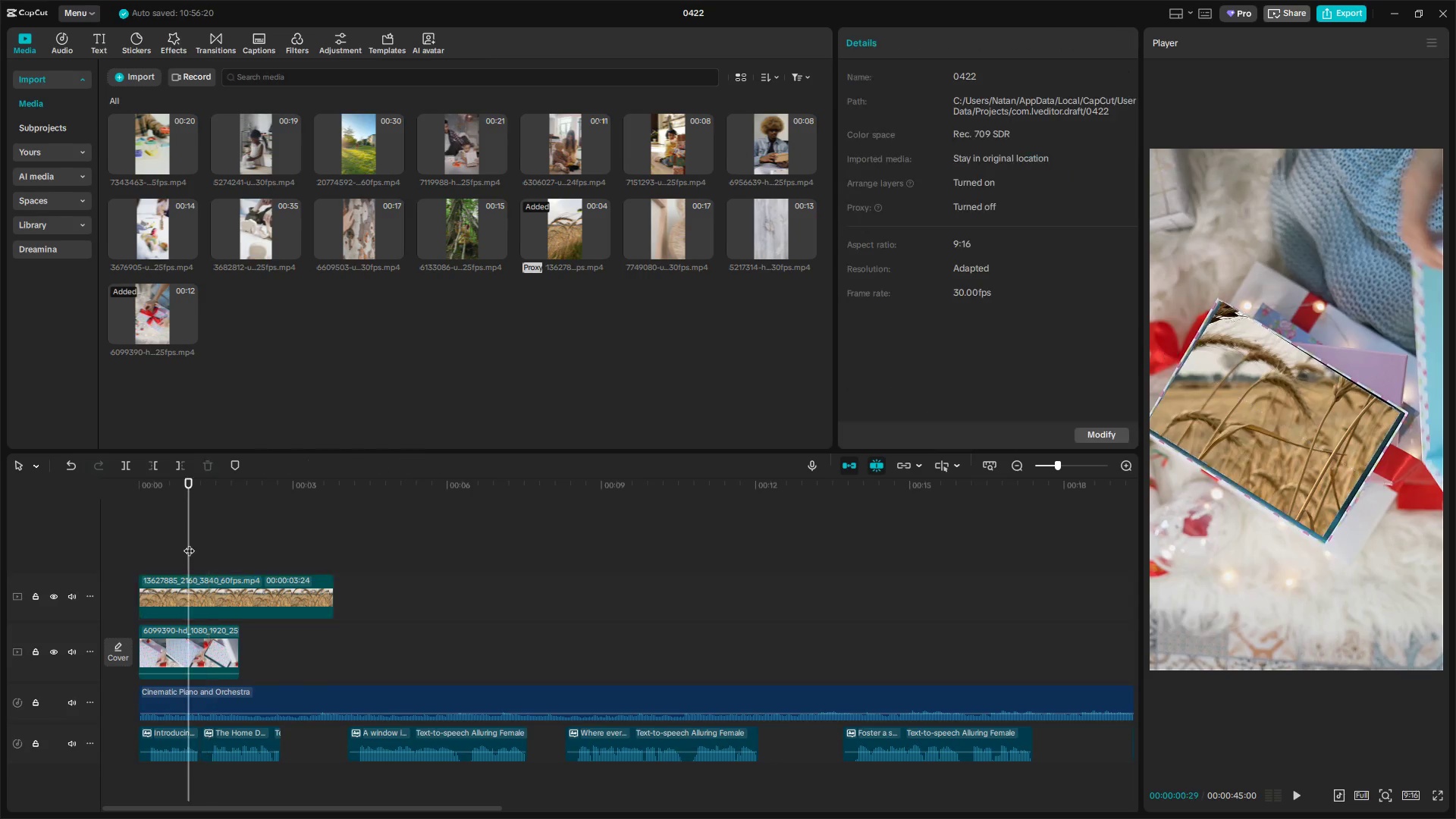 
left_click_drag(start_coordinate=[189, 543], to_coordinate=[128, 549])
 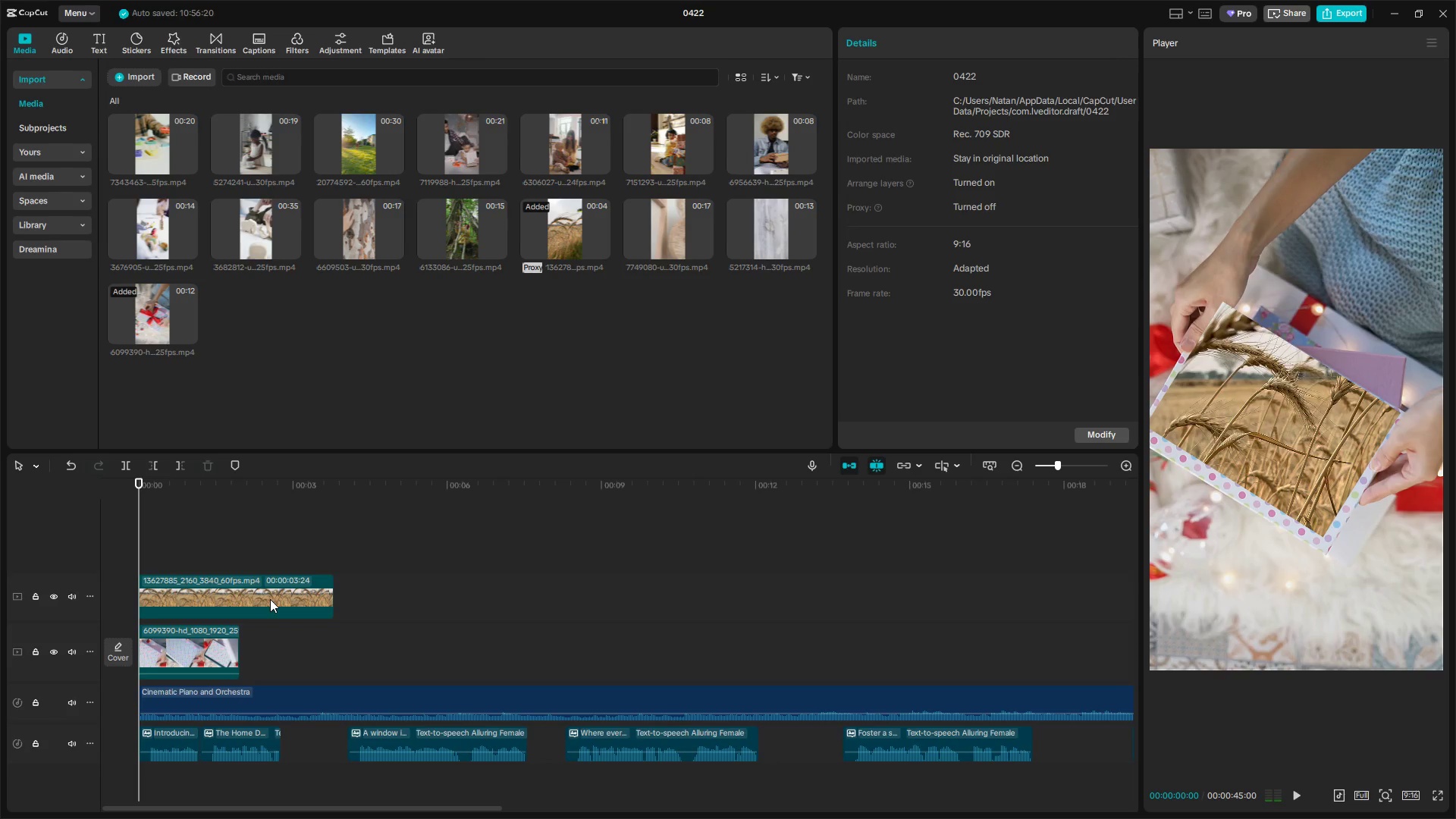 
key(Space)
 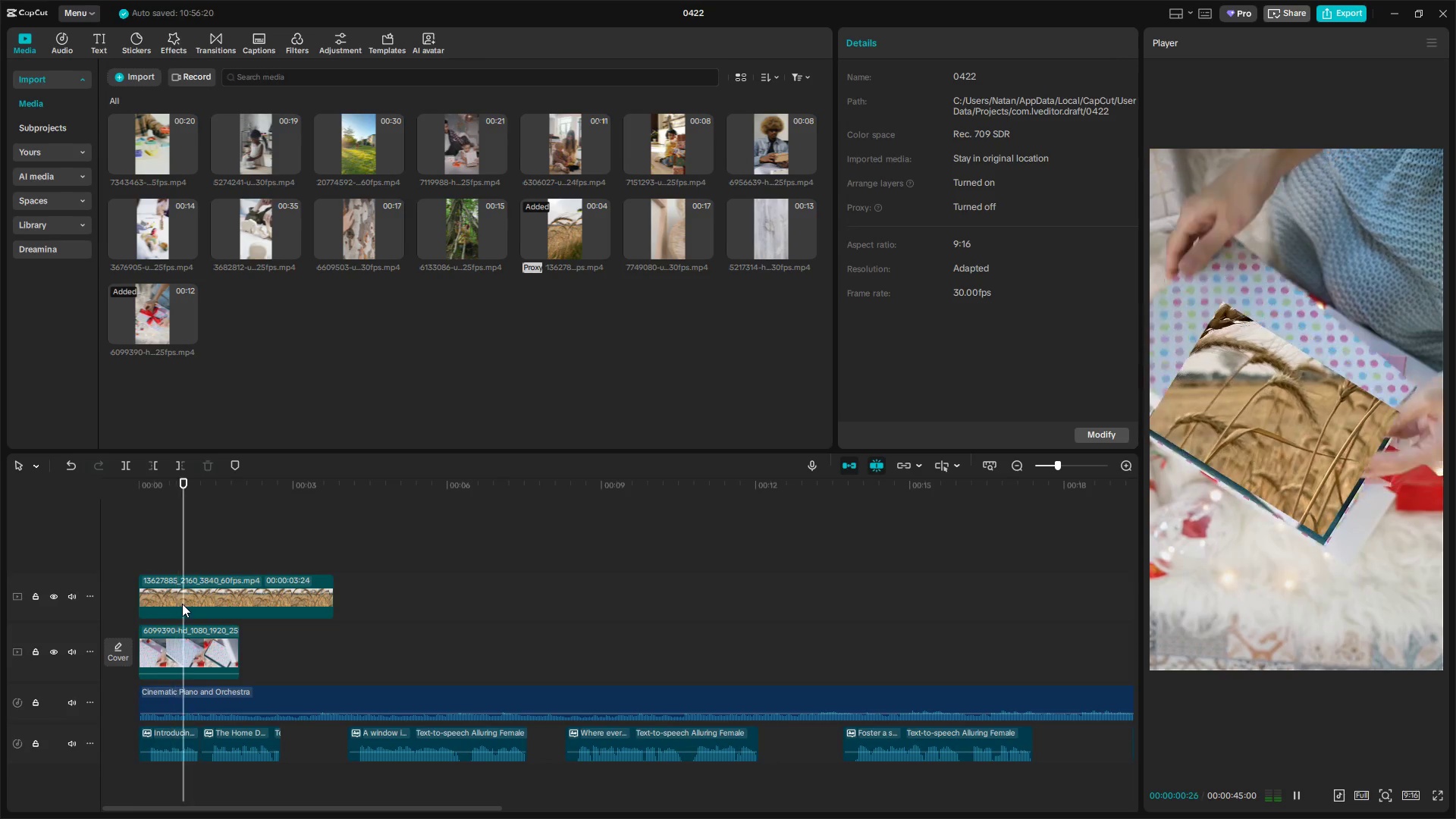 
key(Space)
 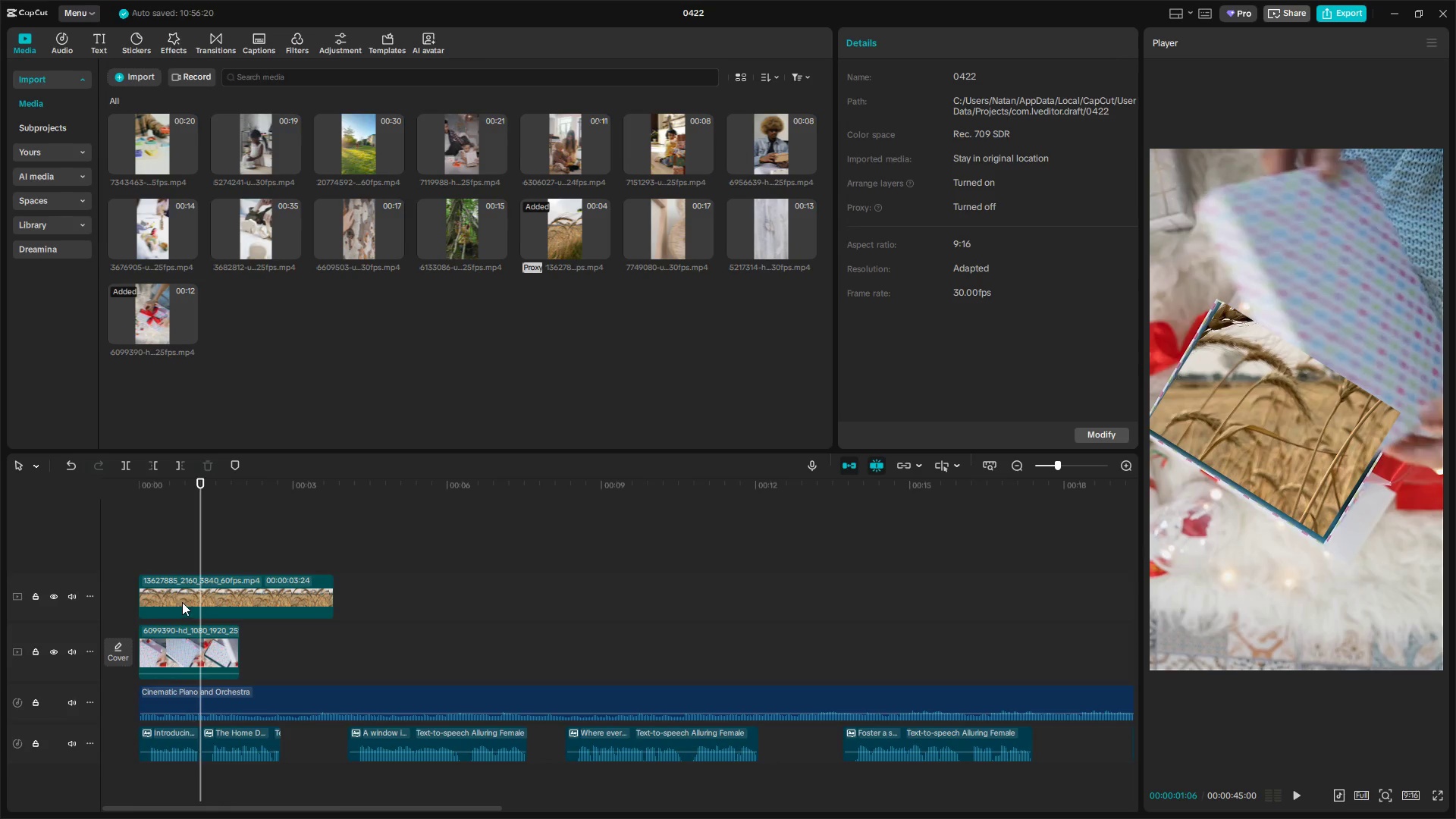 
key(Space)
 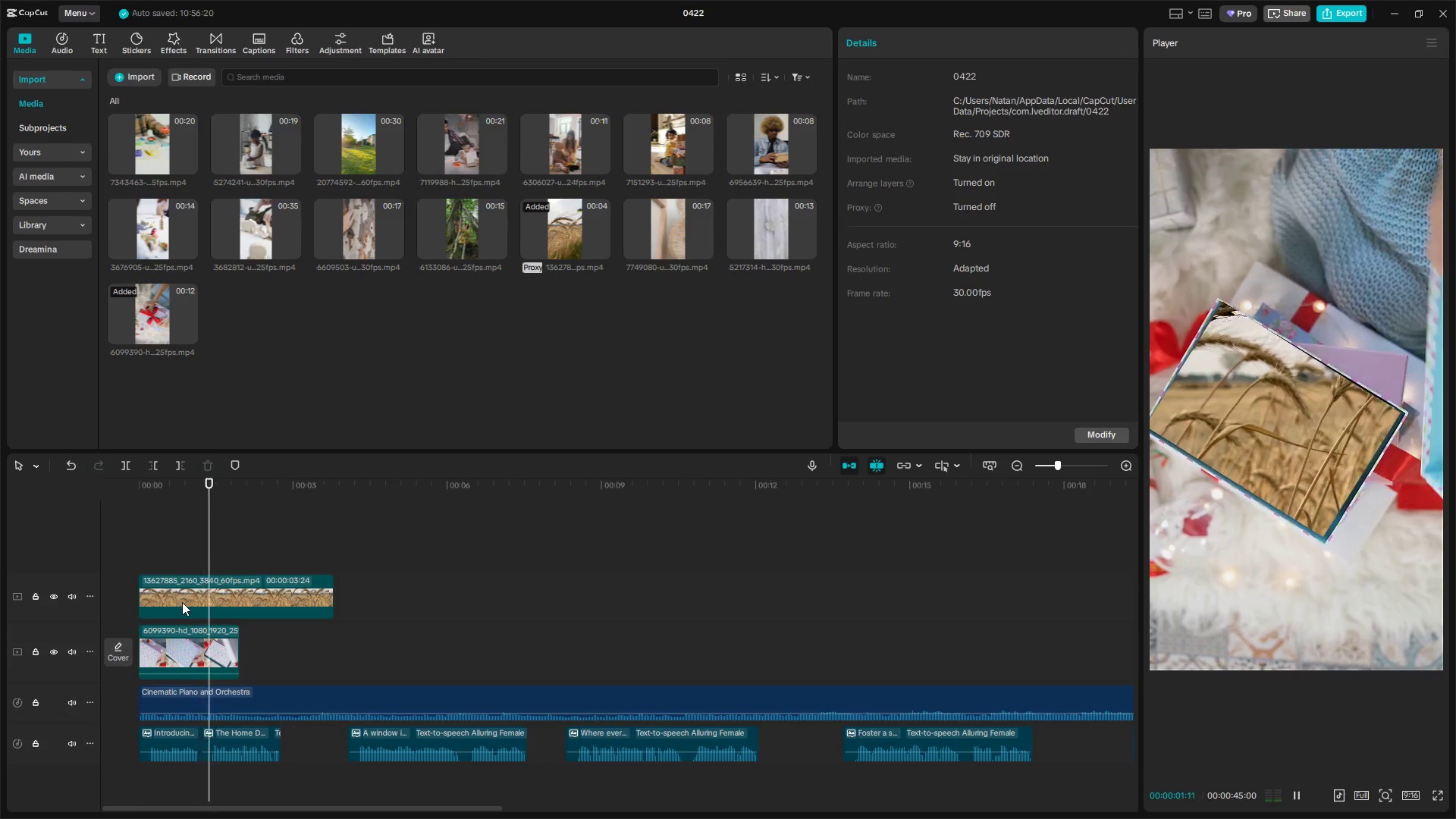 
key(Space)
 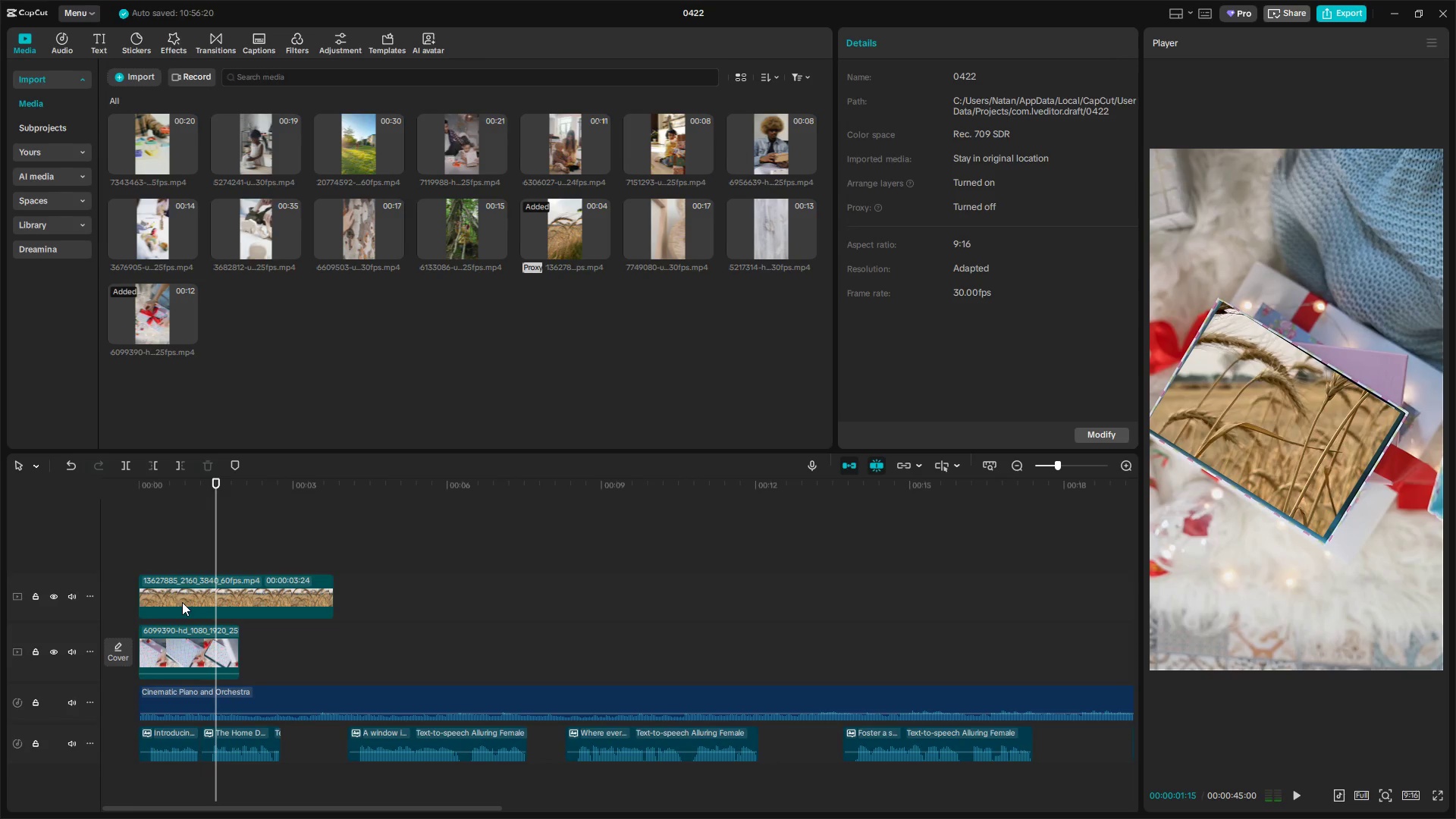 
left_click([182, 602])
 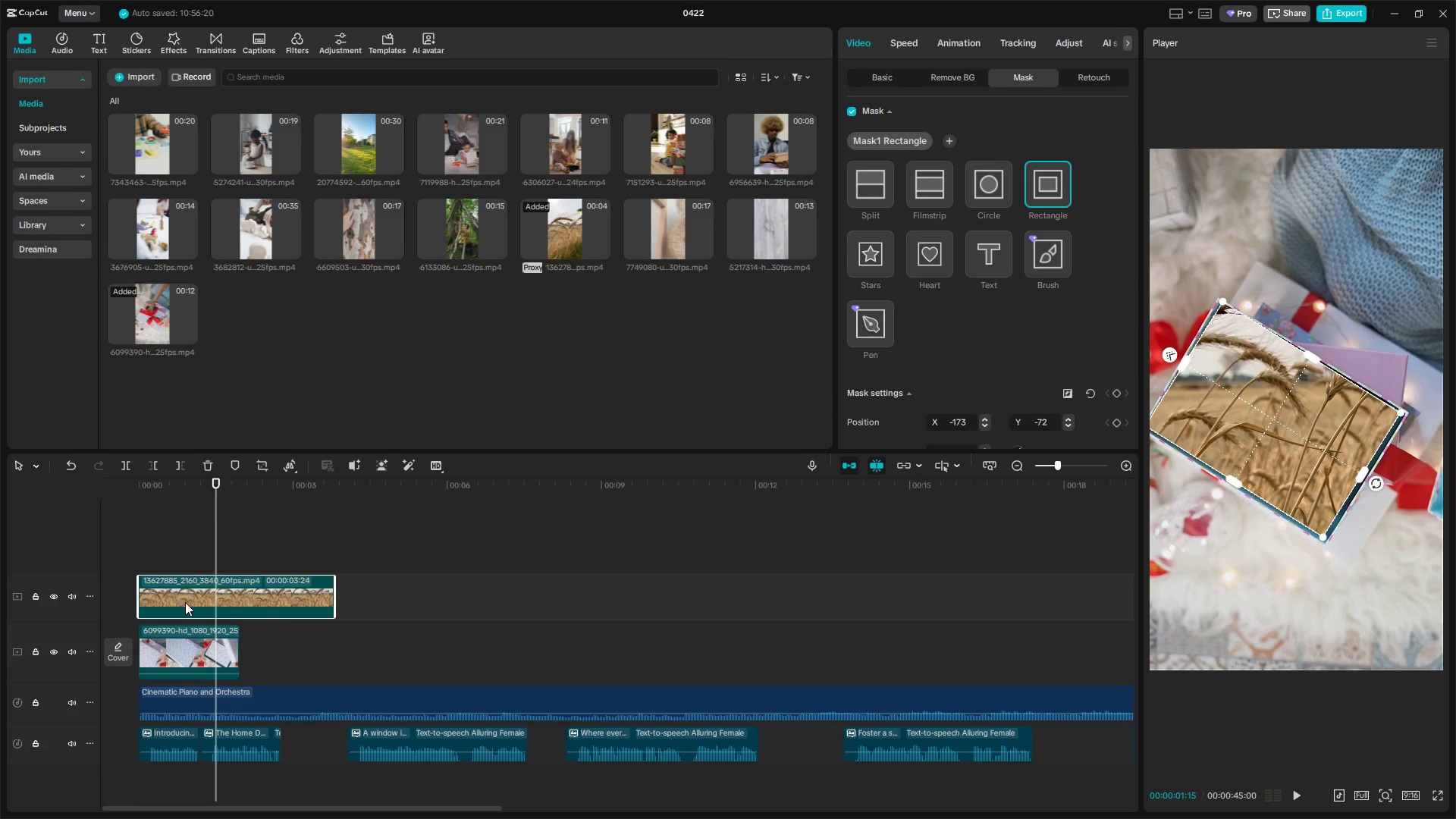 
key(Q)
 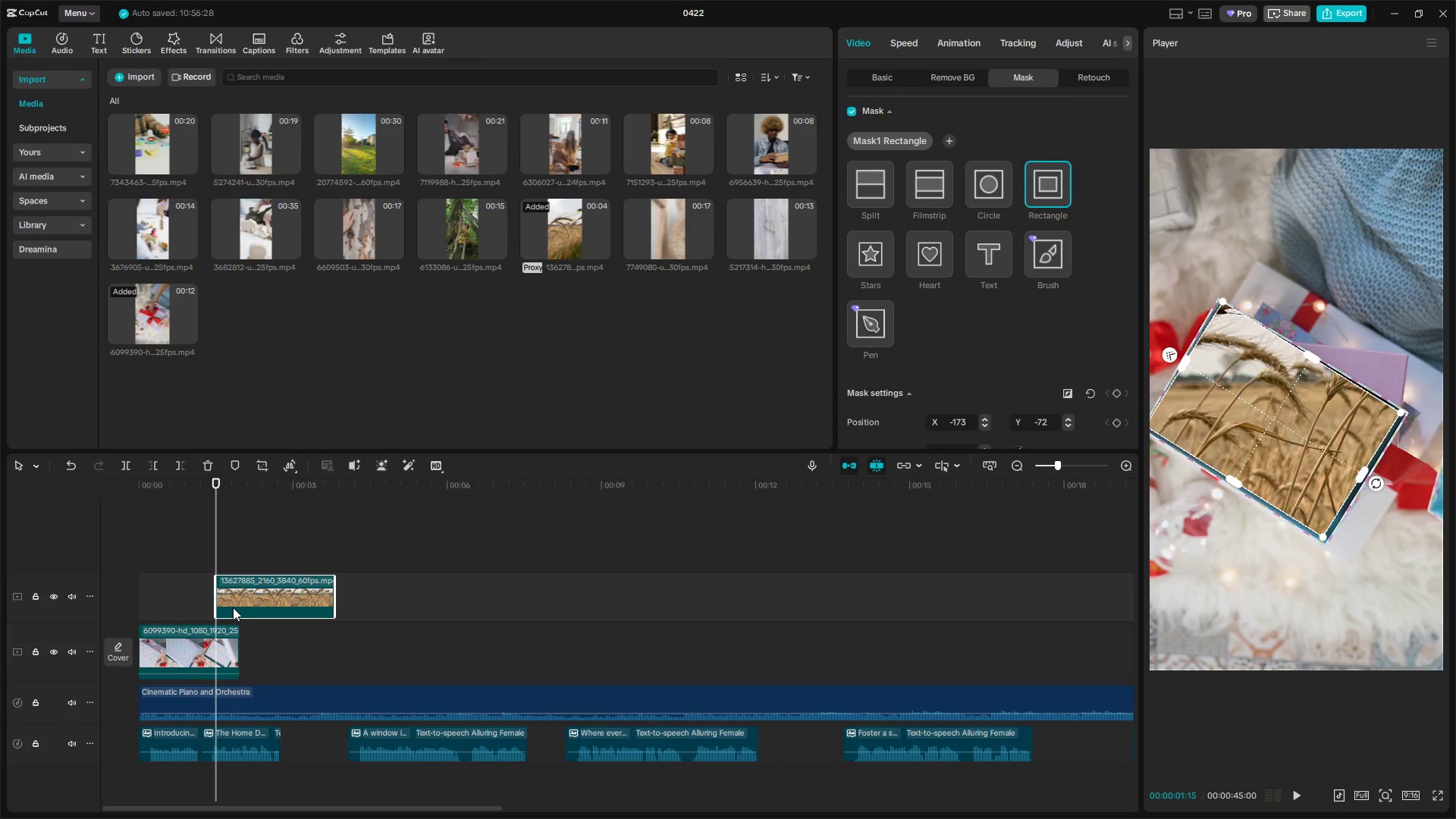 
key(Space)
 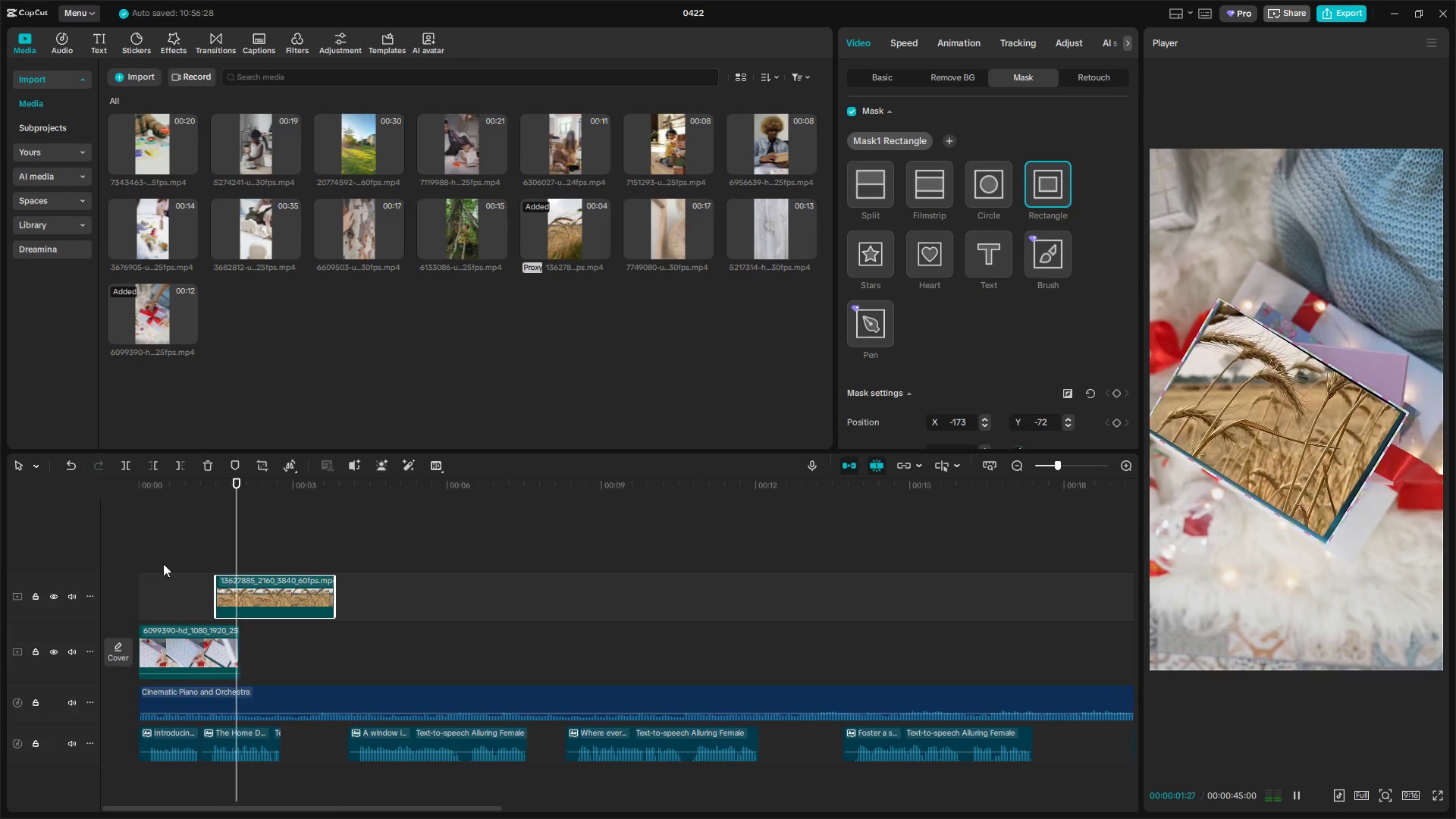 
key(Space)
 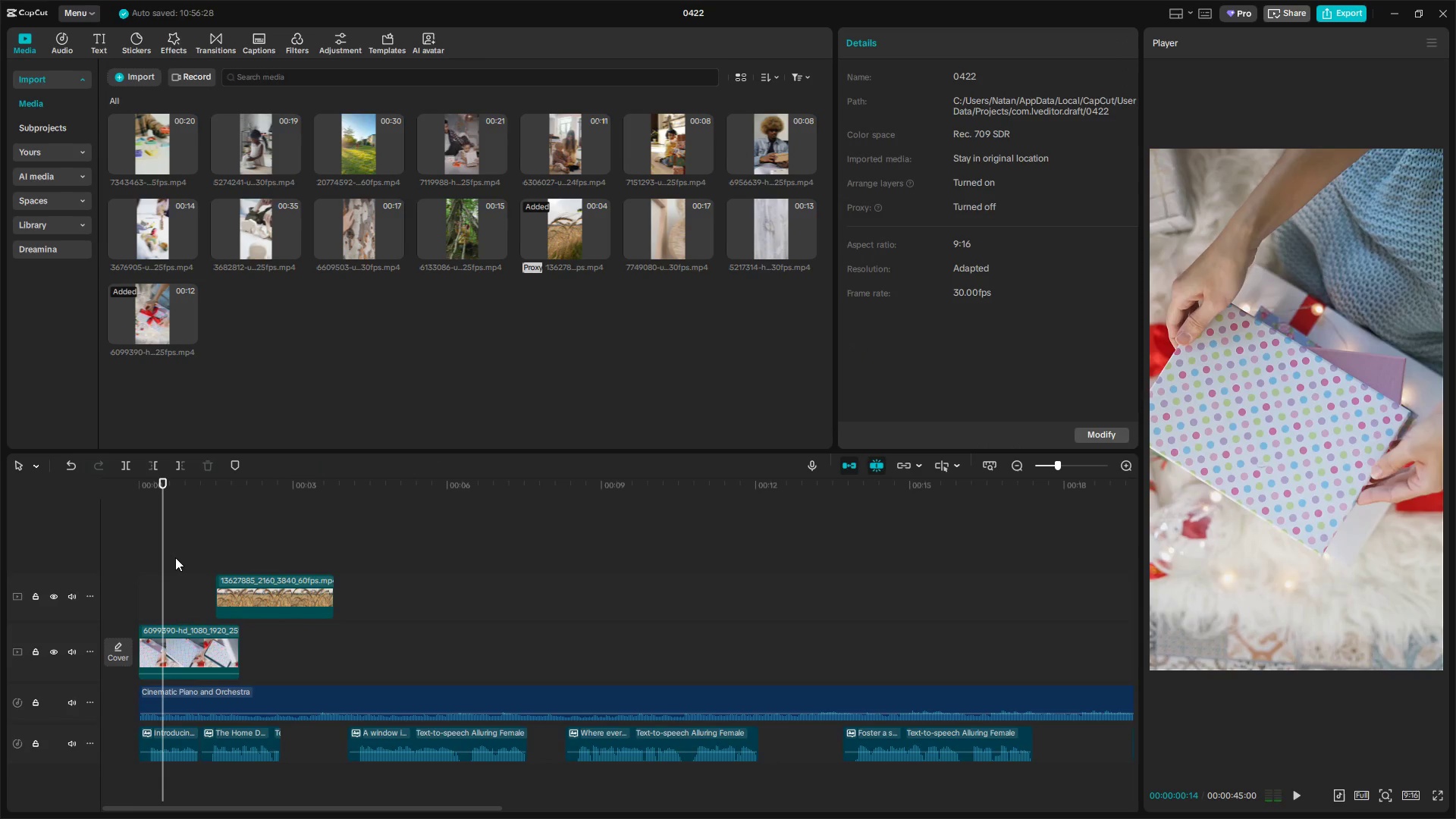 
key(Space)
 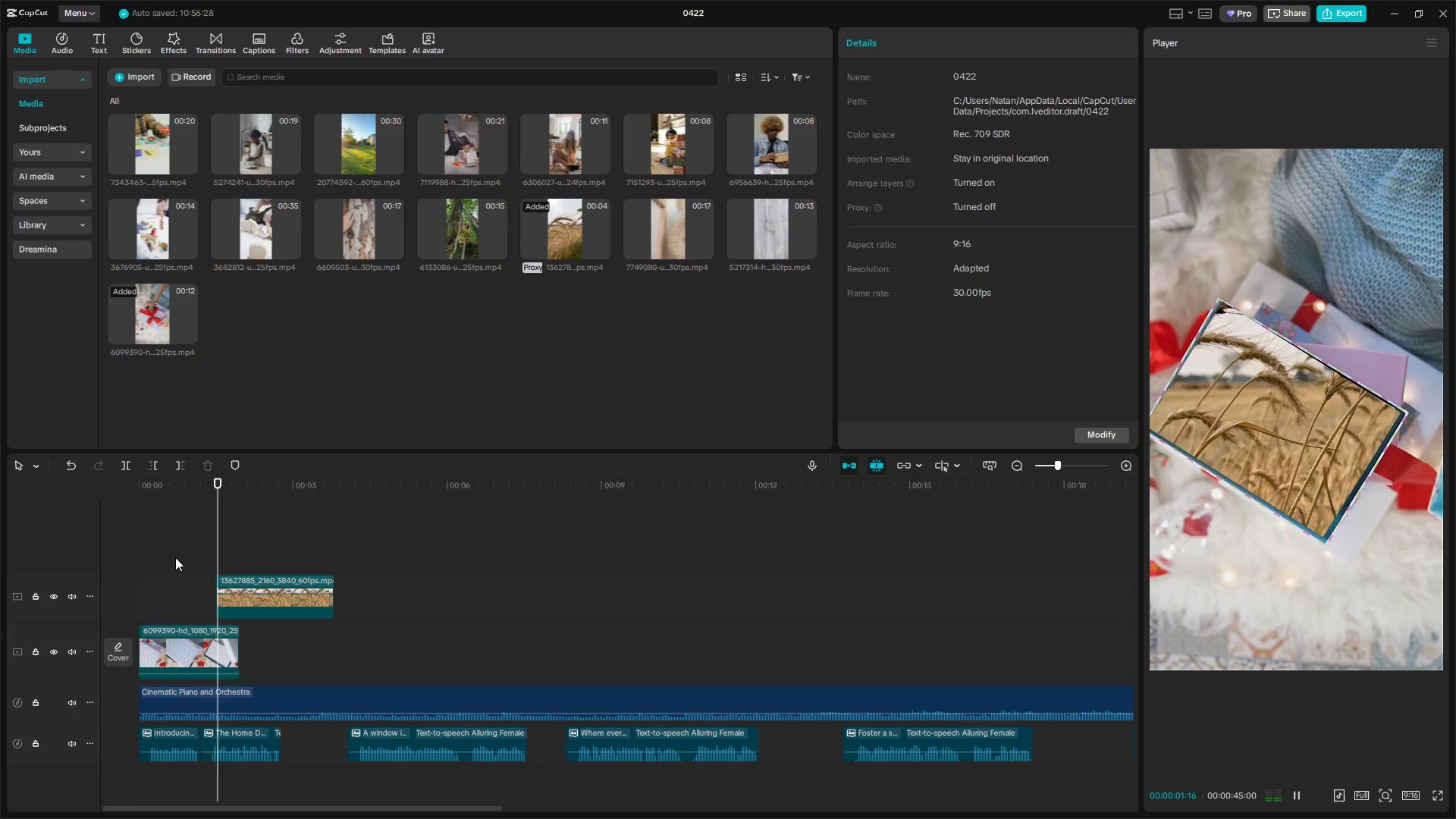 
key(Space)
 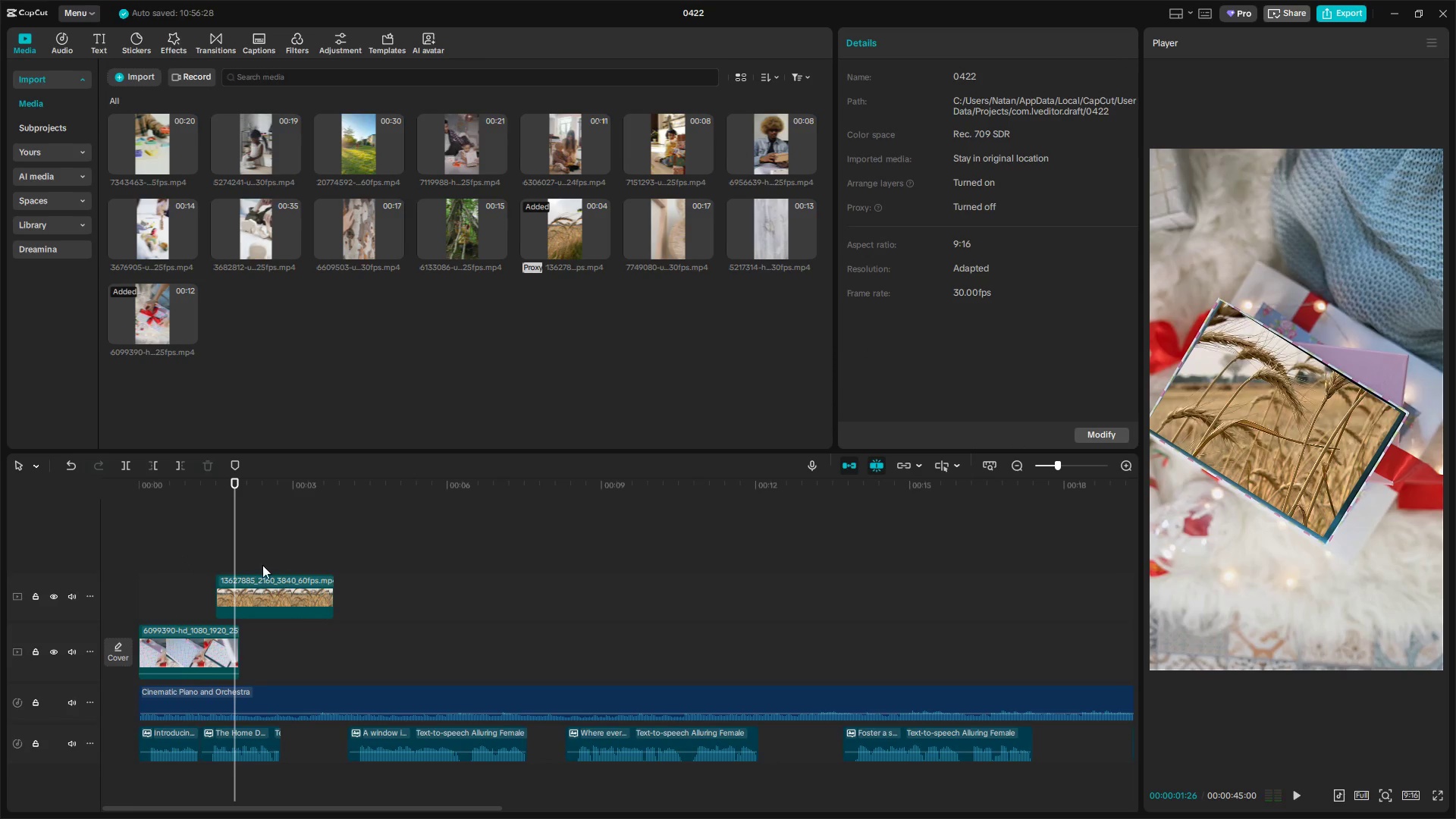 
left_click_drag(start_coordinate=[170, 516], to_coordinate=[380, 660])
 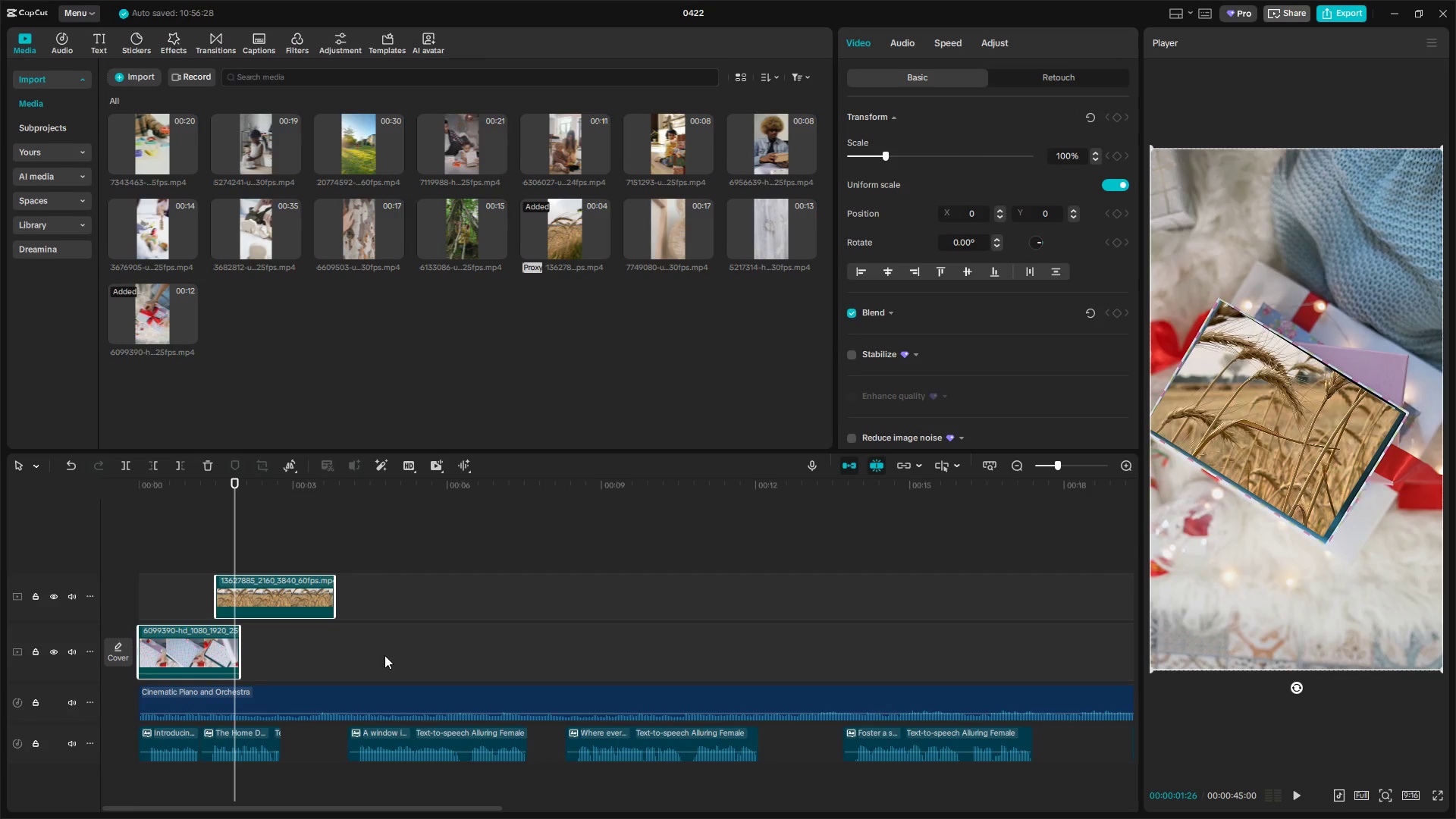 
key(Backspace)
 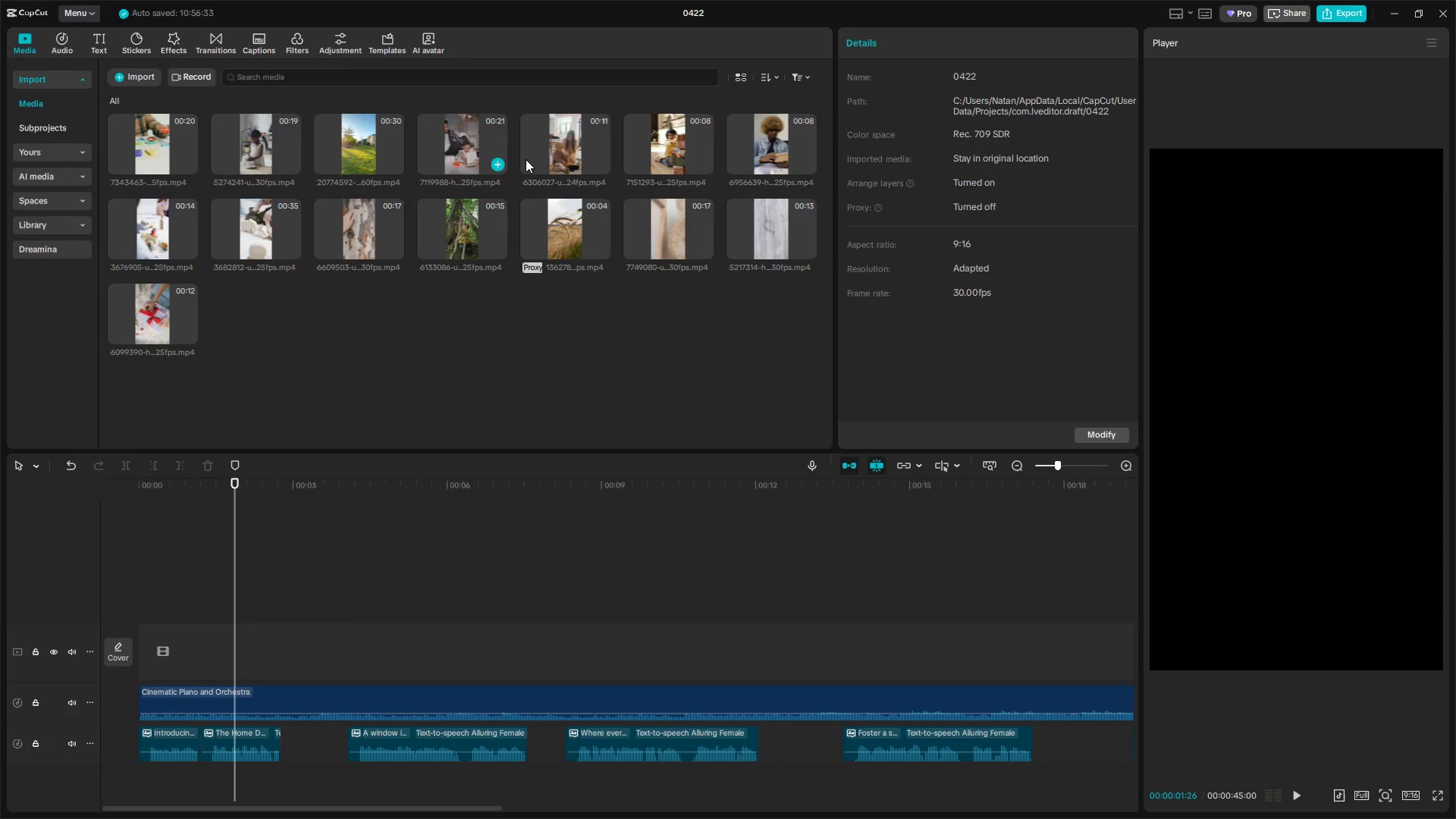 
left_click([749, 133])
 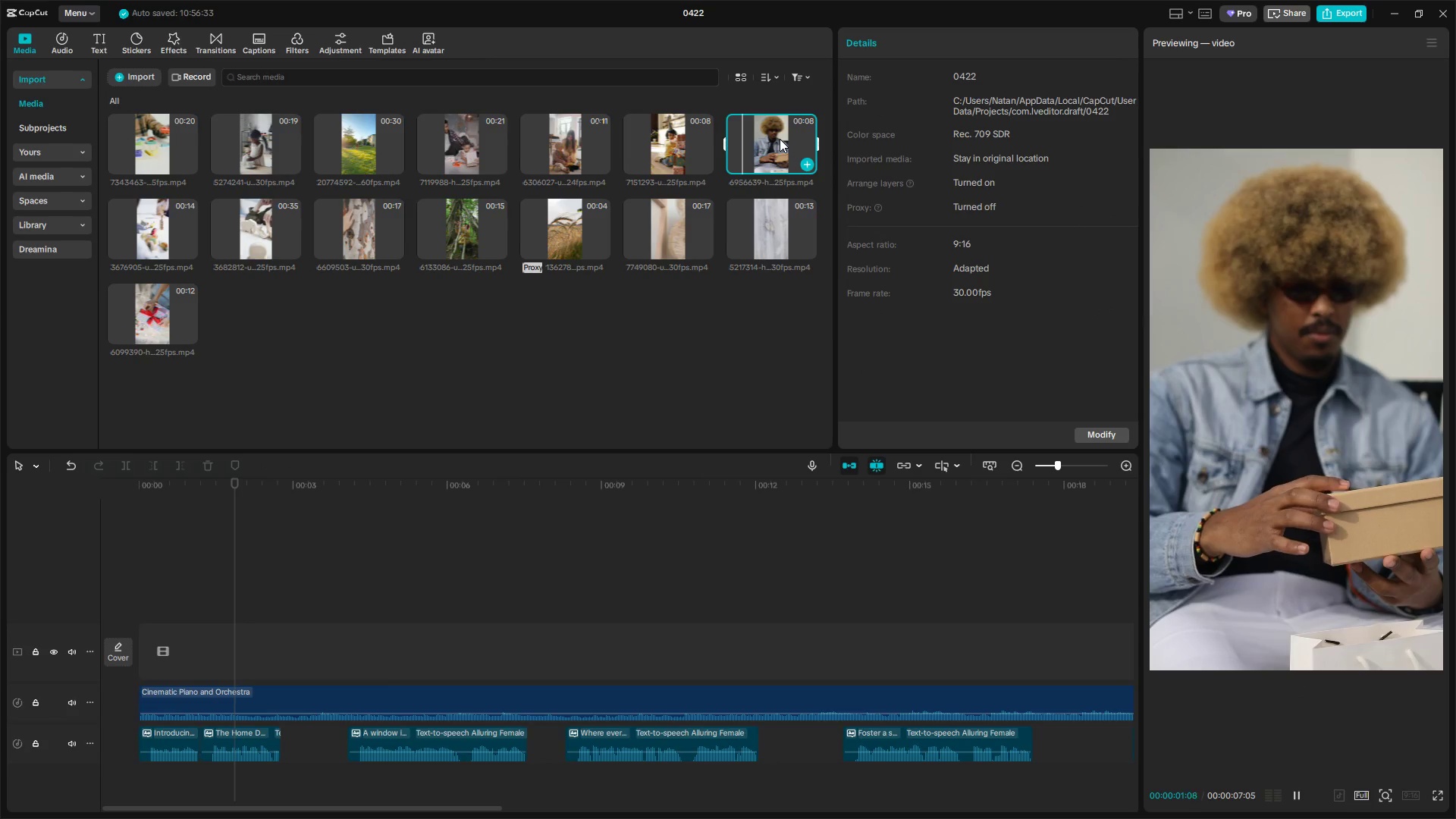 
key(Space)
 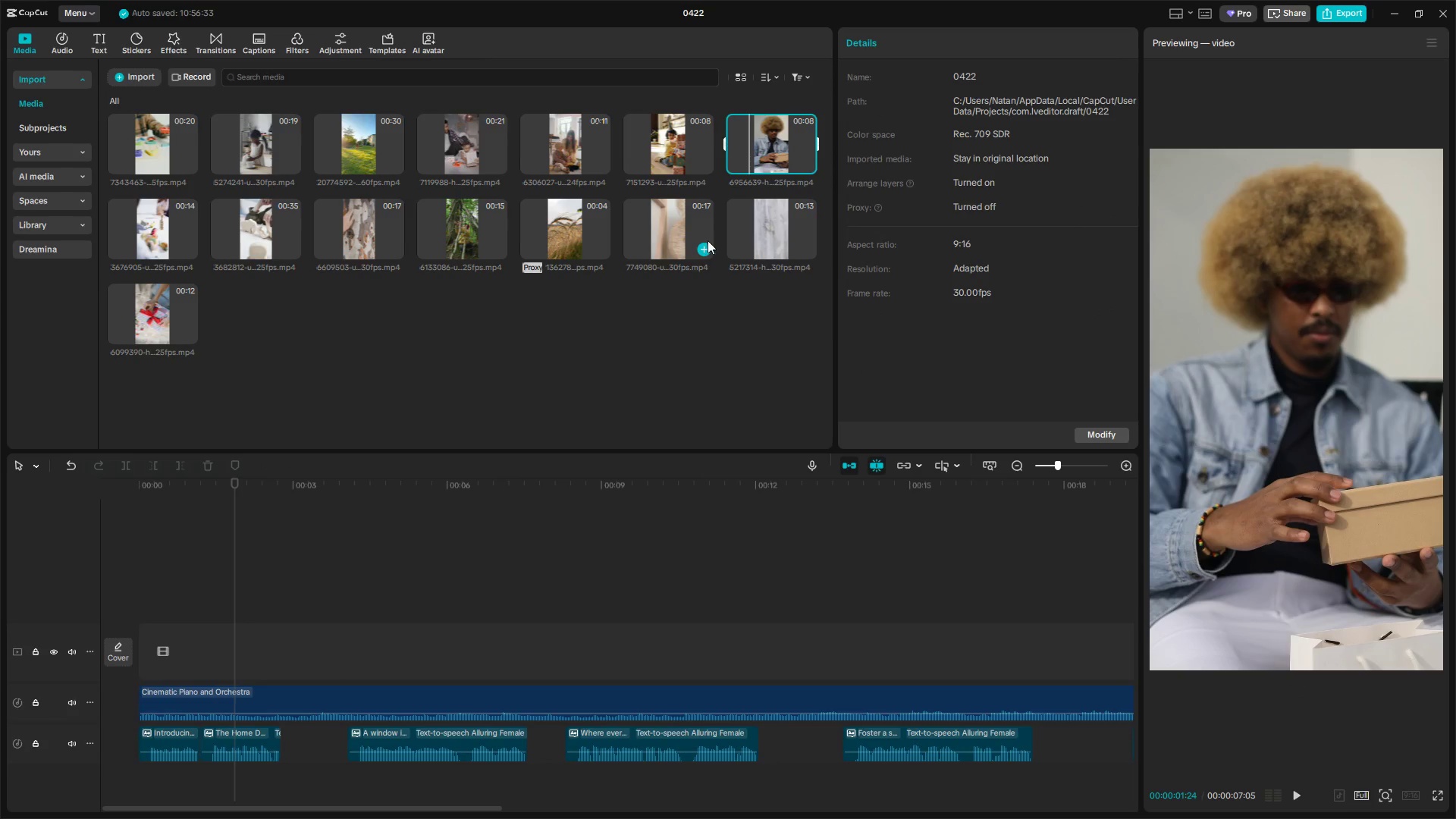 
left_click_drag(start_coordinate=[770, 224], to_coordinate=[152, 629])
 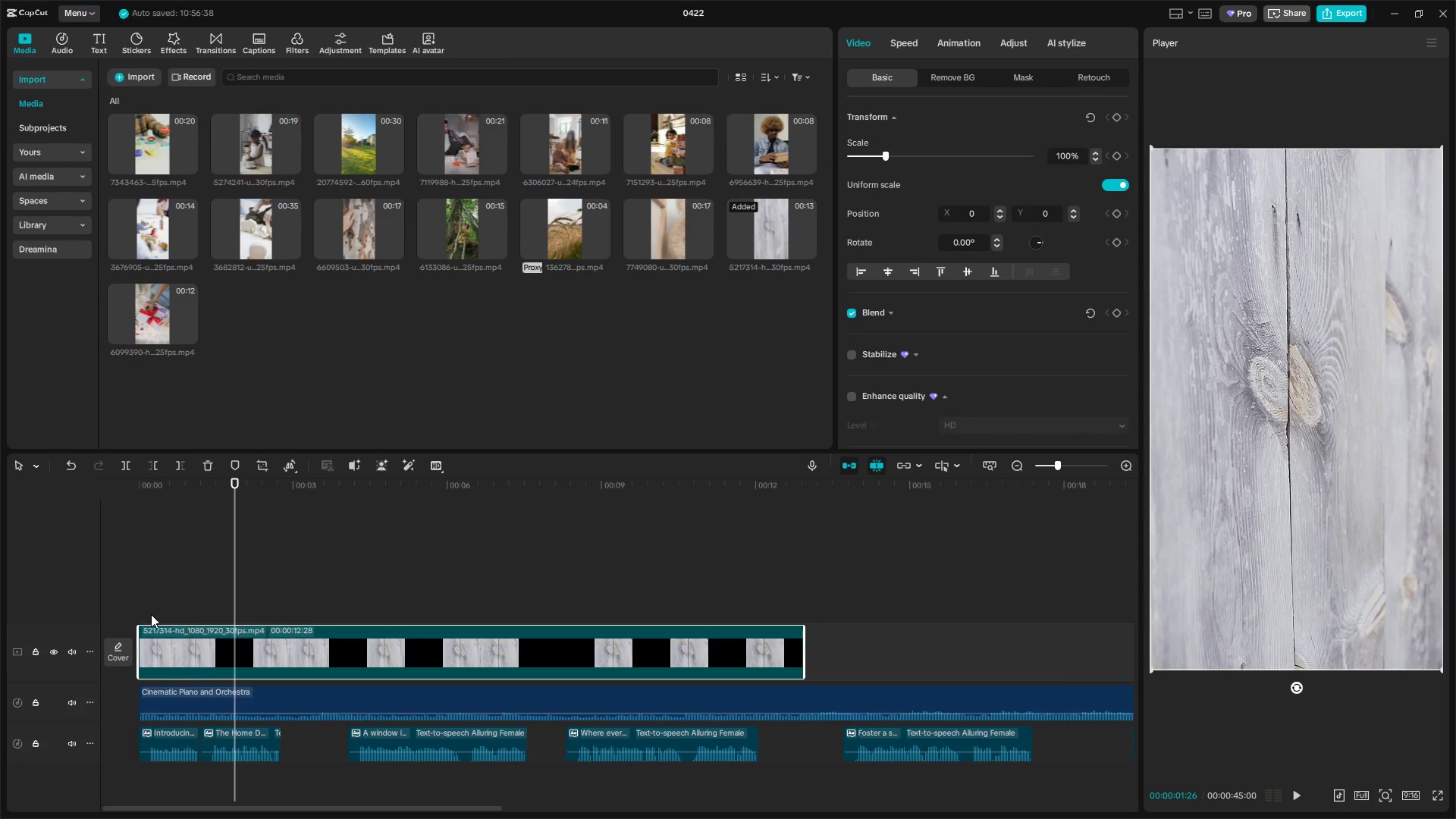 
left_click([151, 613])
 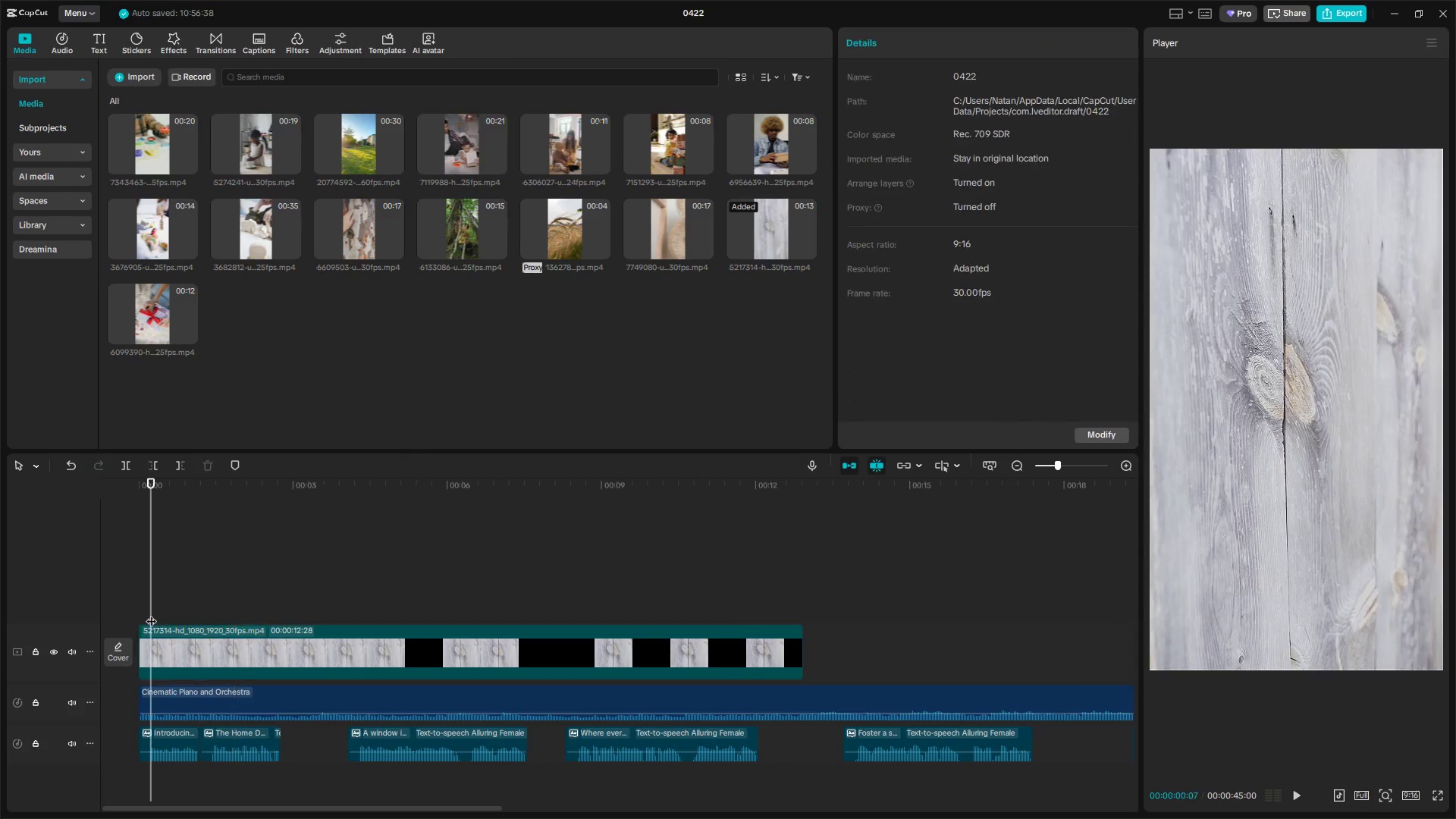 
left_click_drag(start_coordinate=[151, 613], to_coordinate=[128, 613])
 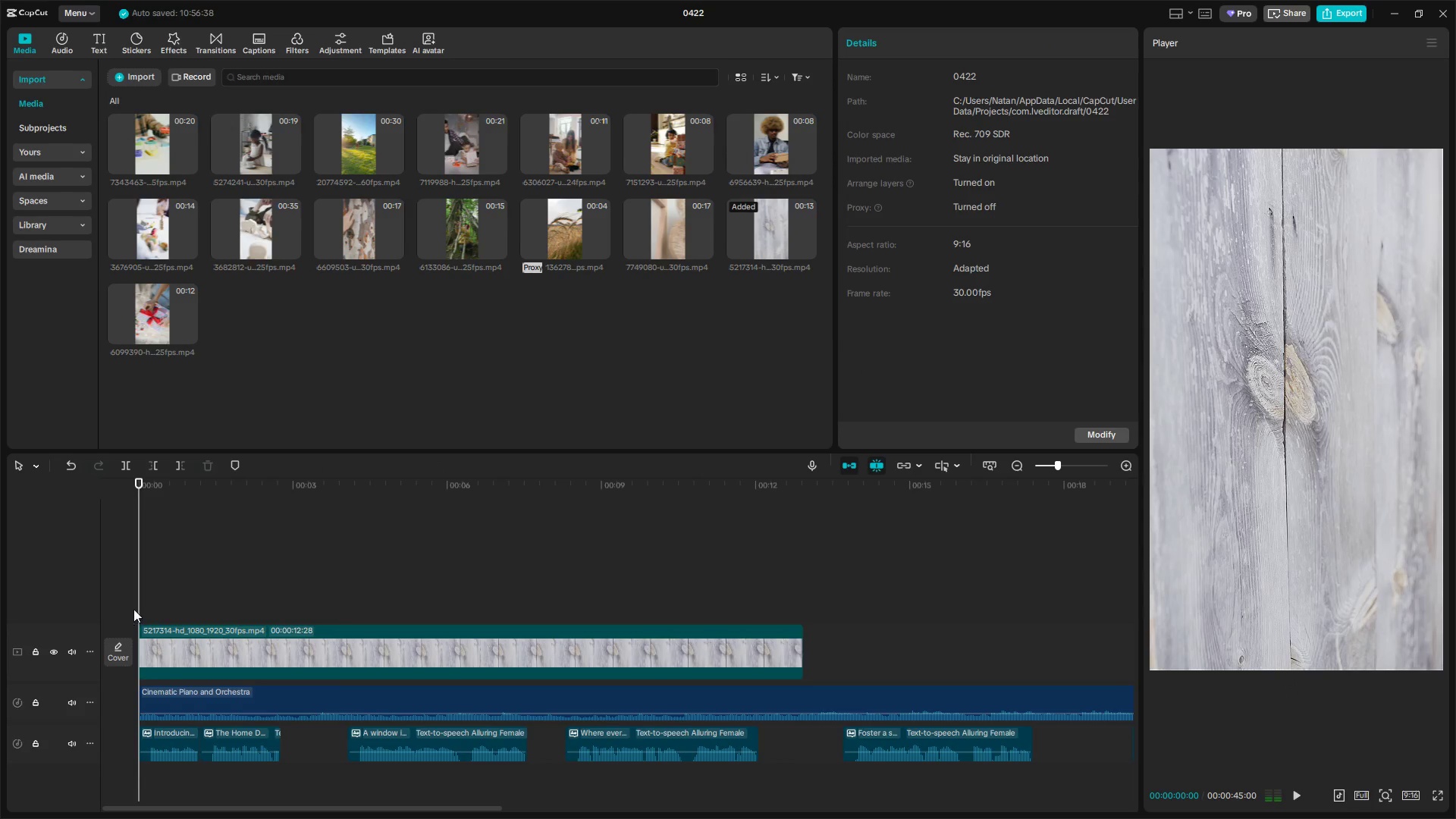 
key(Space)
 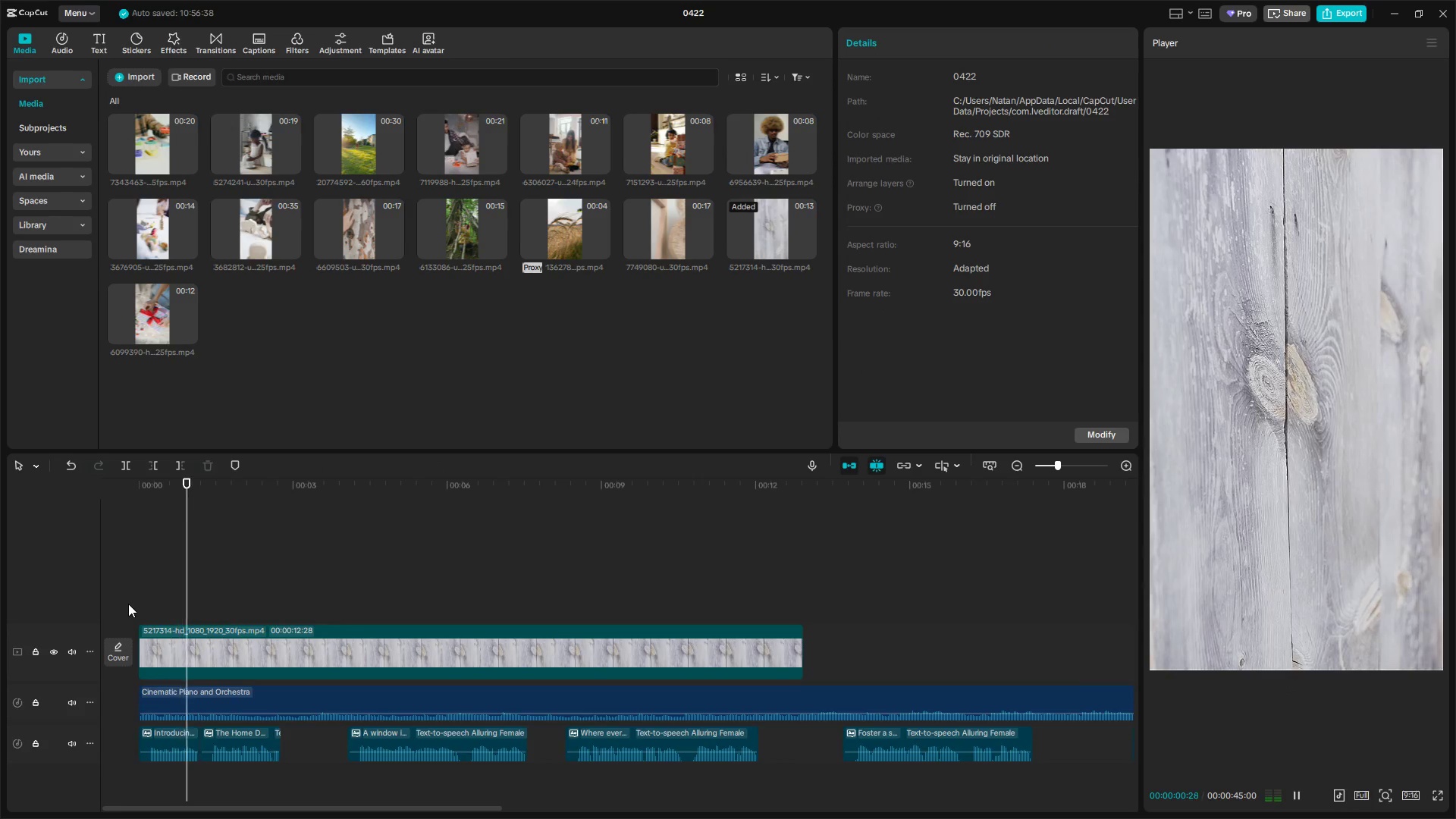 
key(Space)
 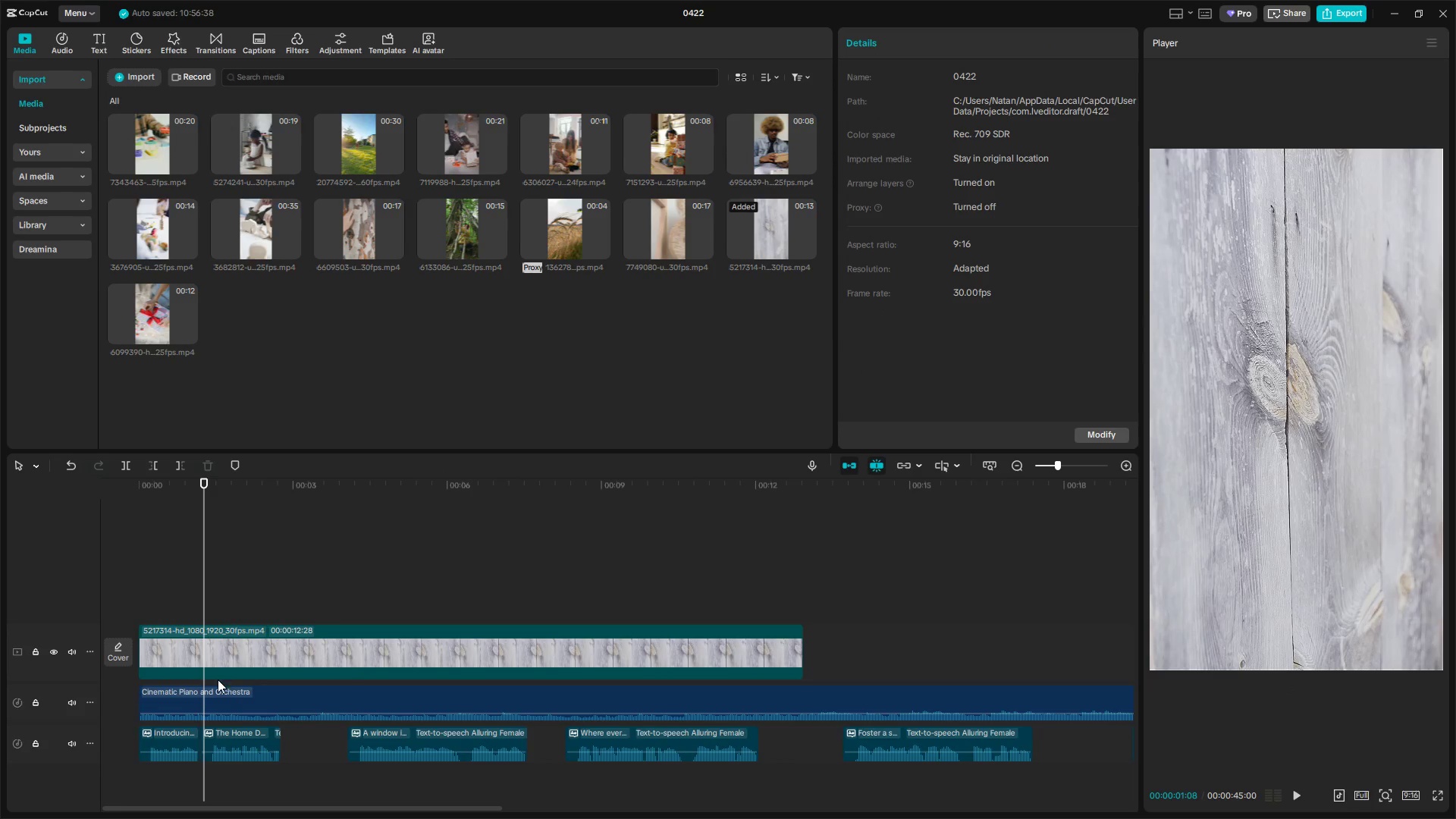 
left_click([209, 655])
 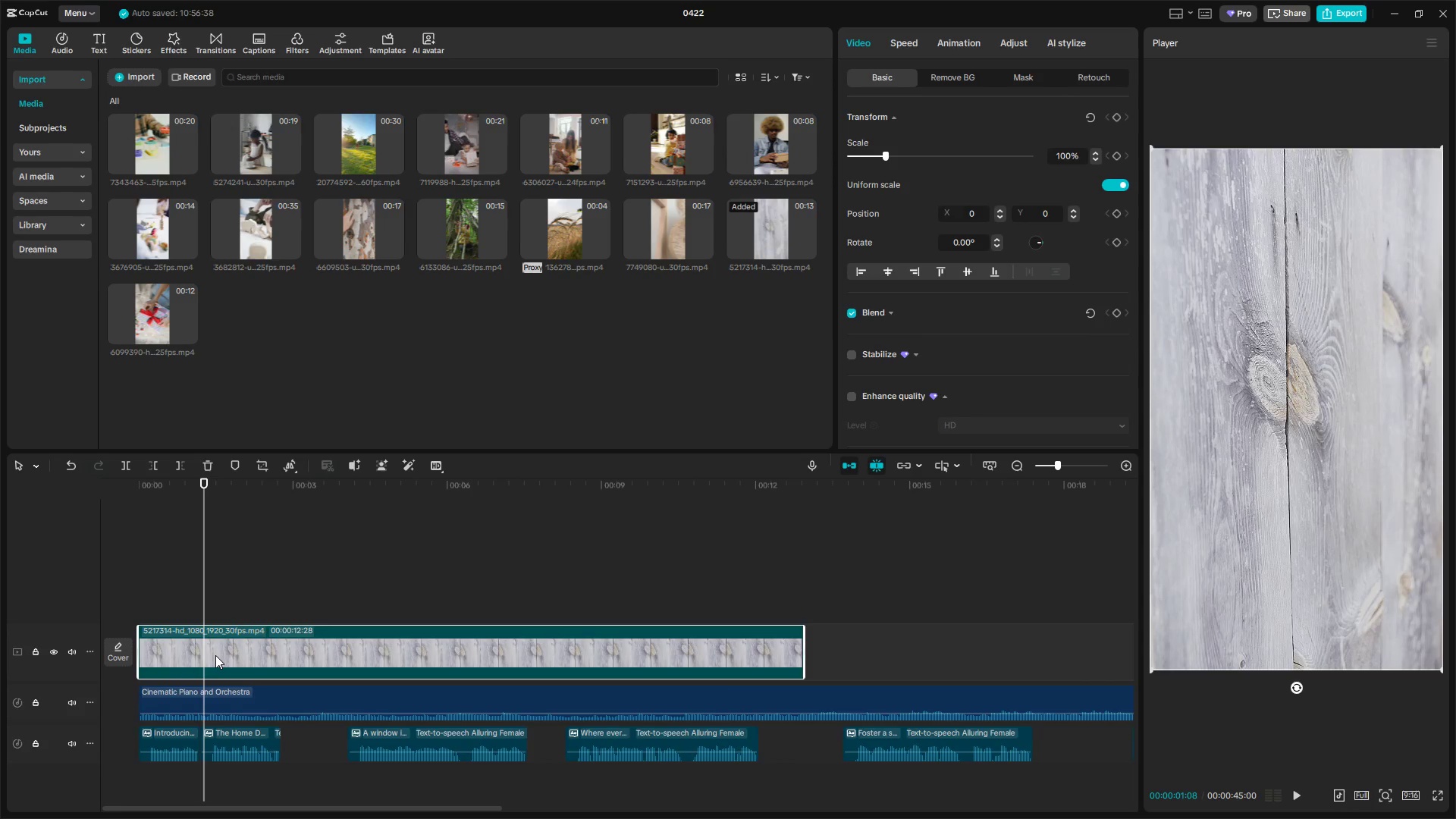 
key(W)
 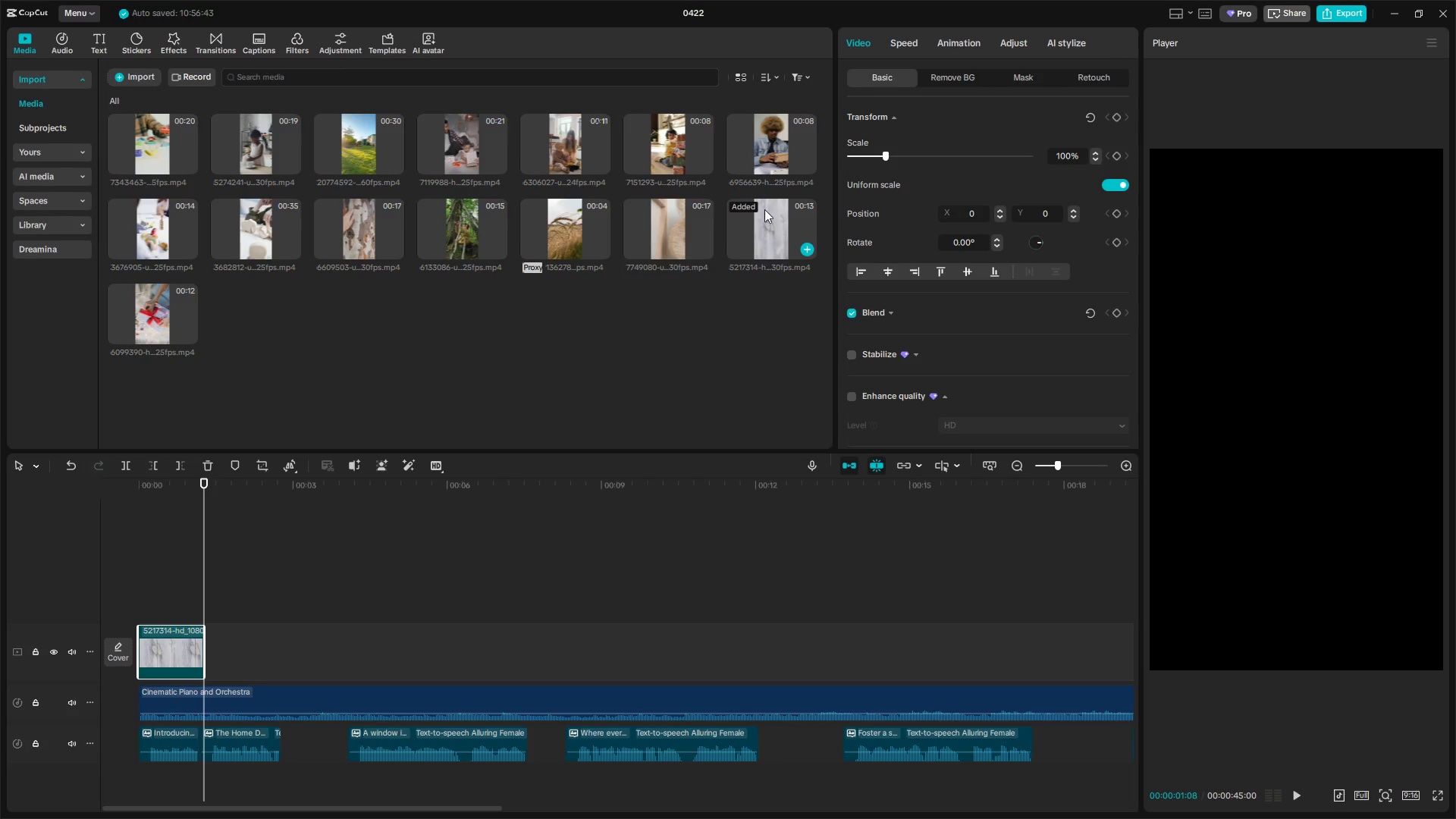 
left_click_drag(start_coordinate=[775, 136], to_coordinate=[195, 644])
 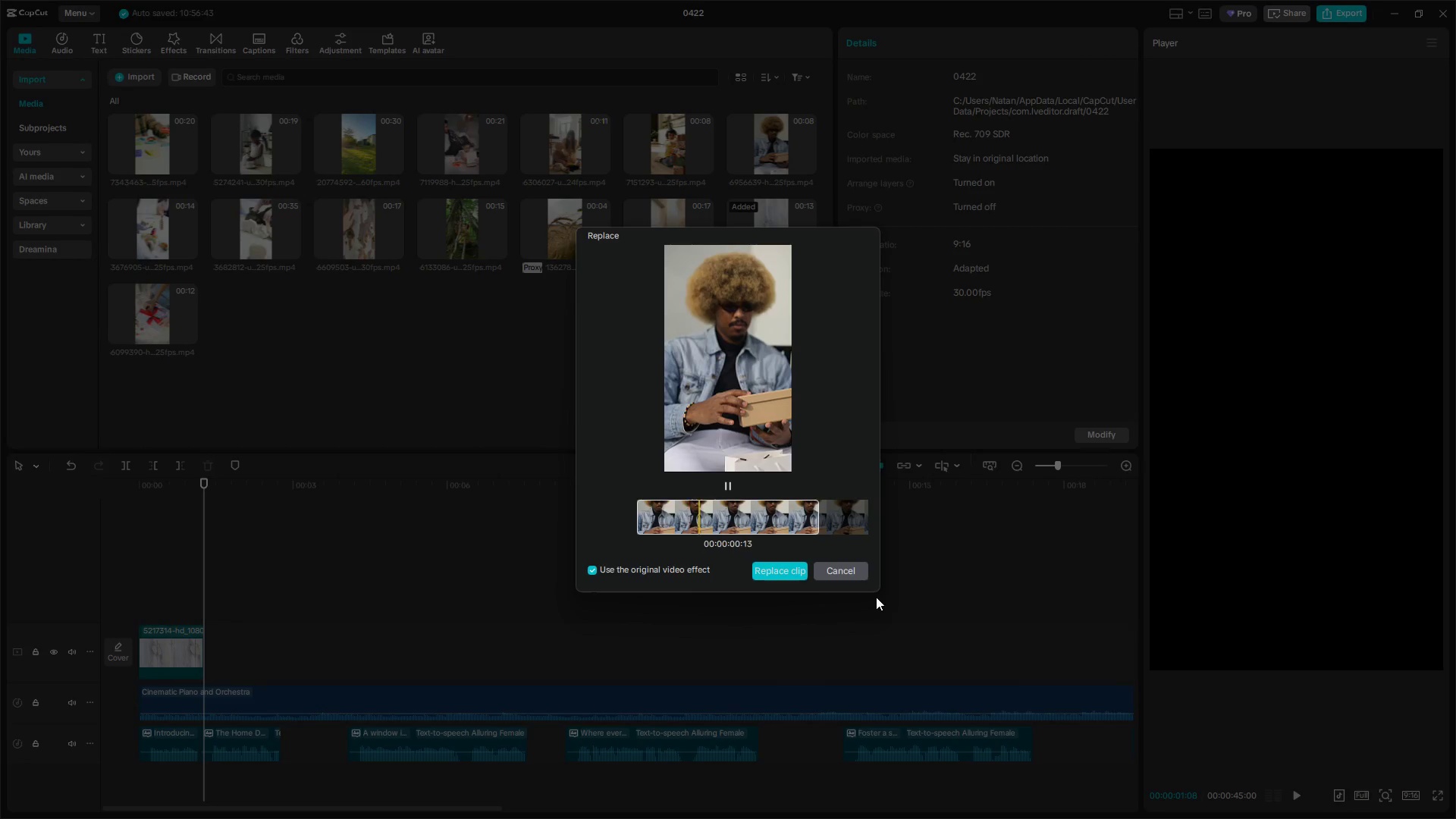 
left_click([855, 561])
 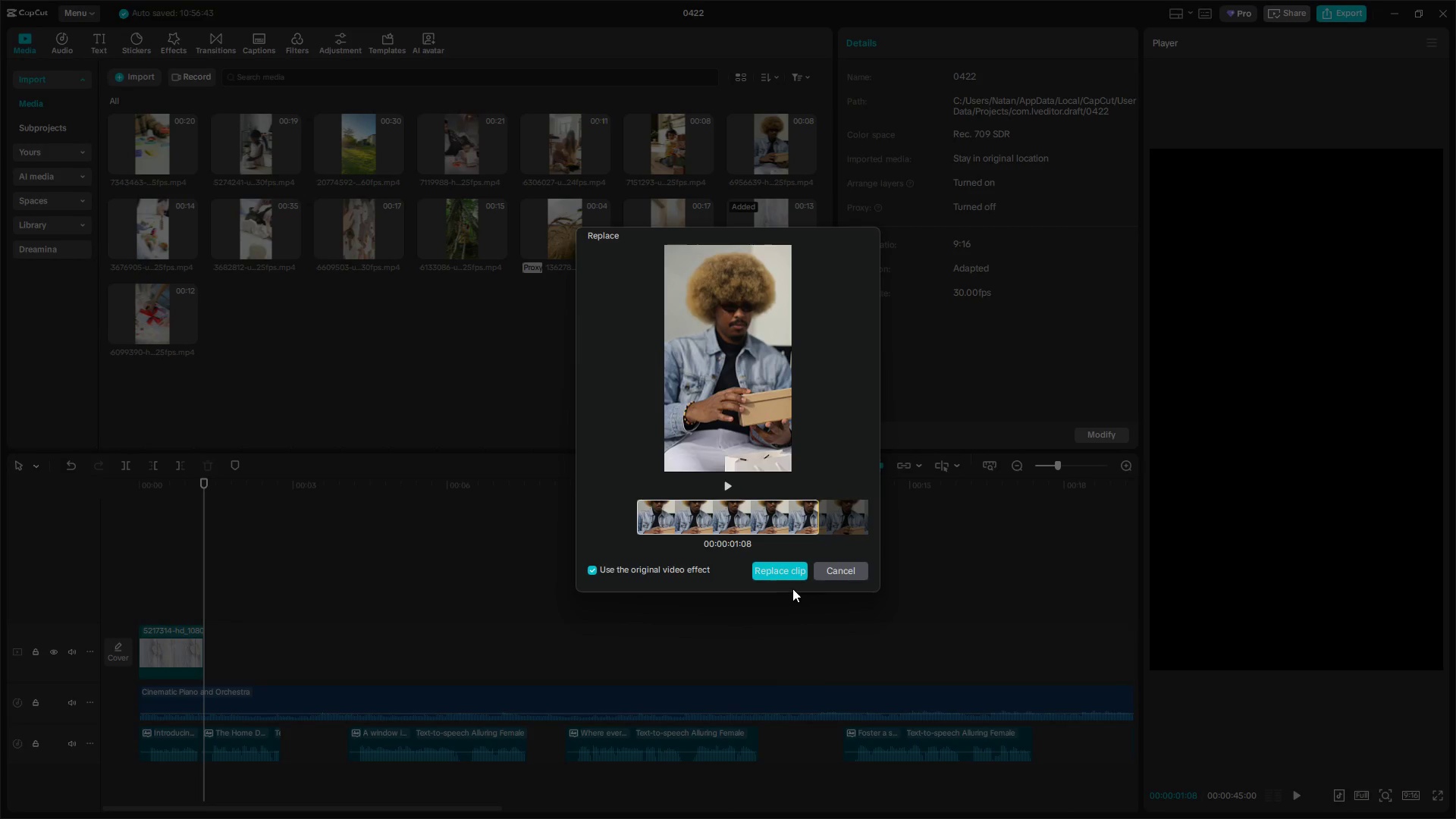 
left_click([839, 565])
 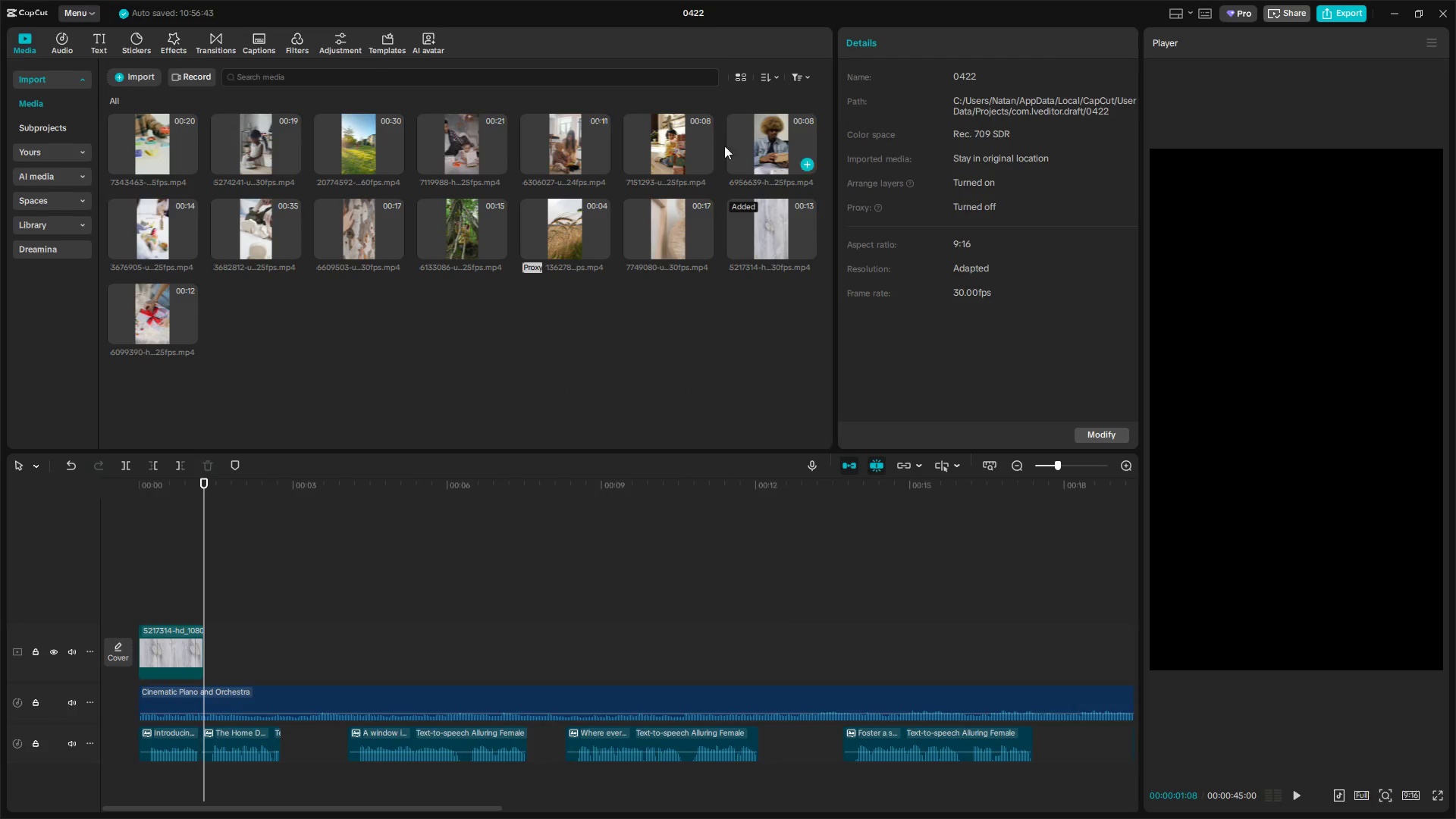 
left_click_drag(start_coordinate=[767, 134], to_coordinate=[217, 641])
 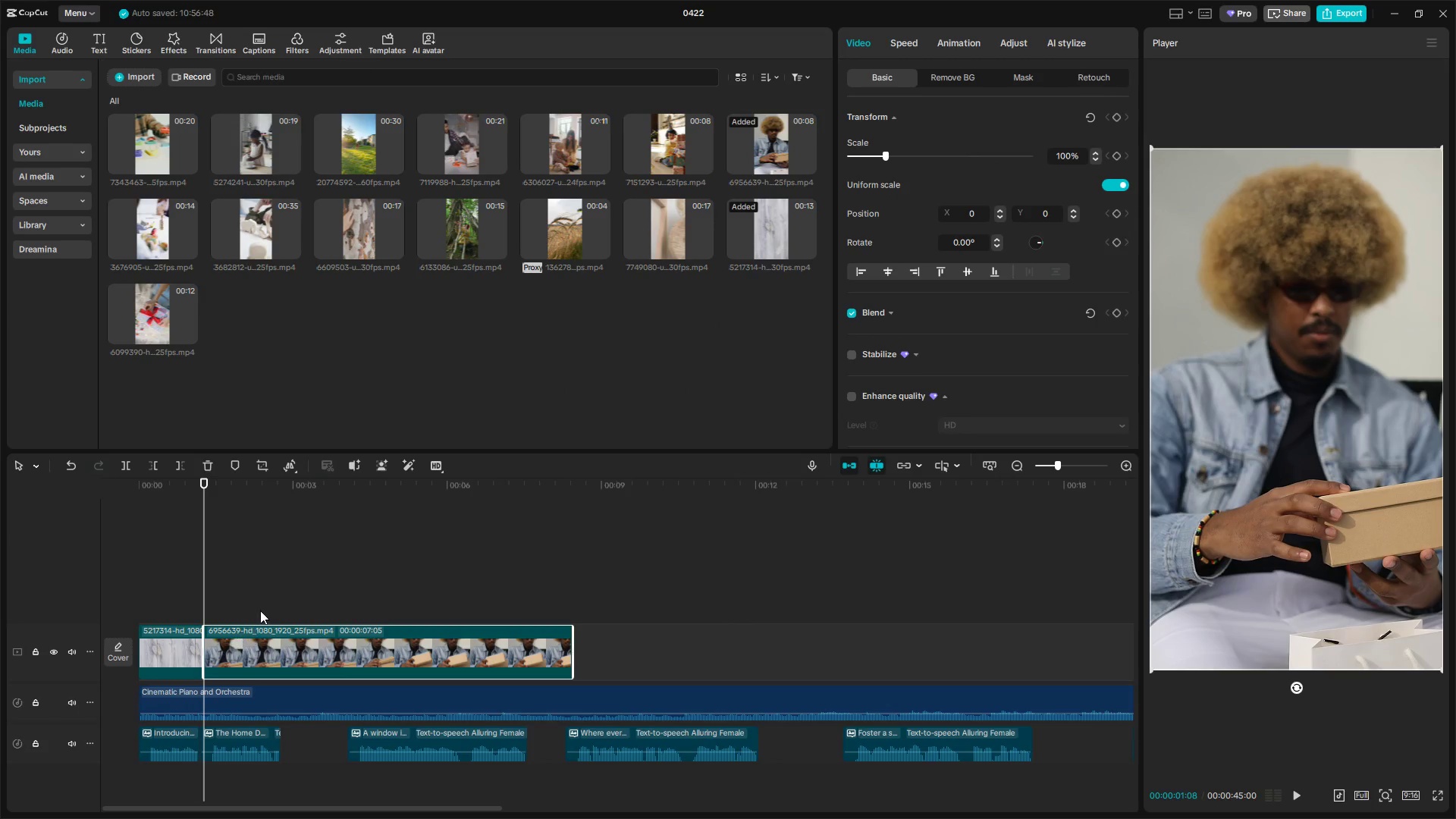 
key(Space)
 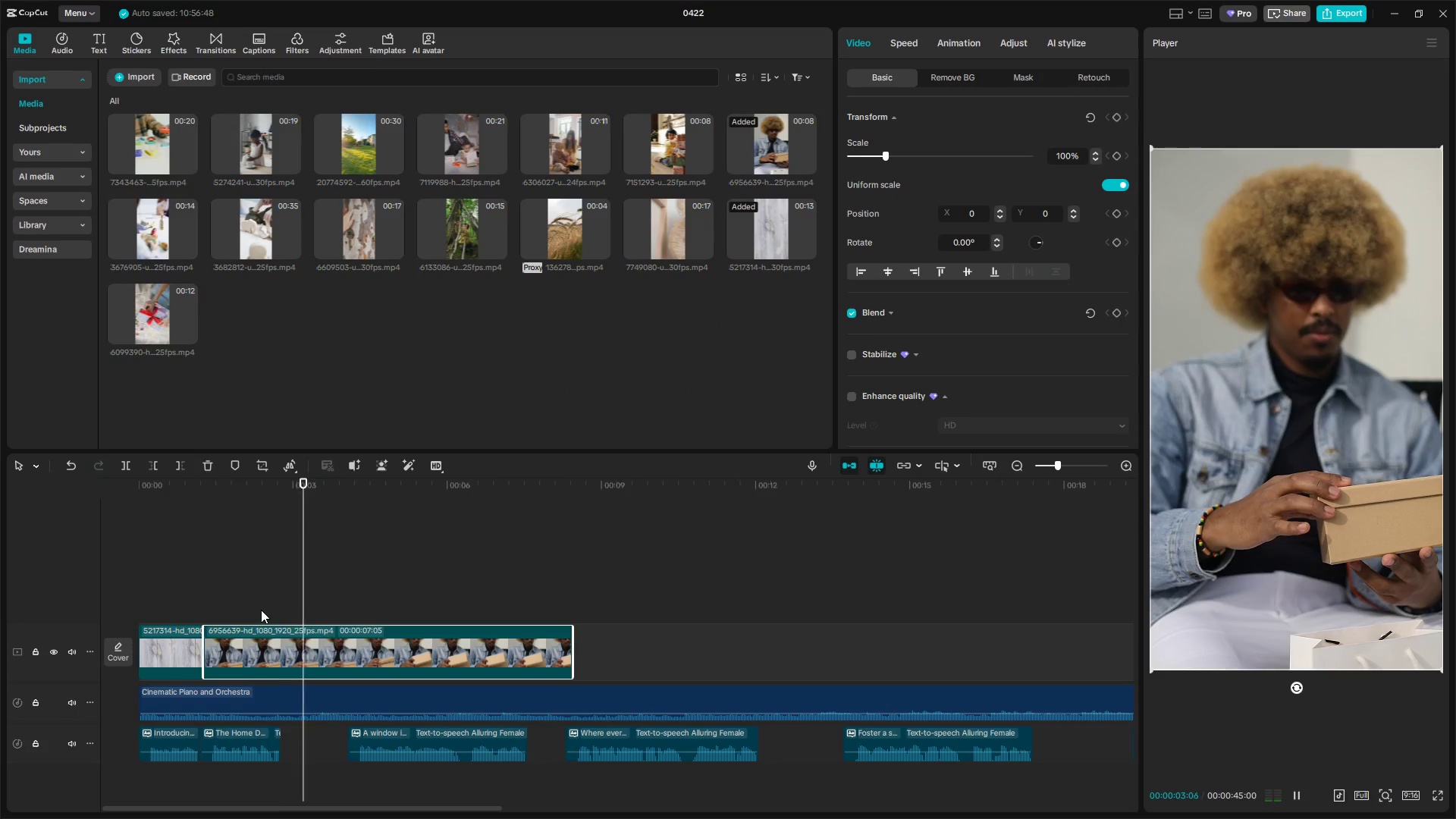 
key(Space)
 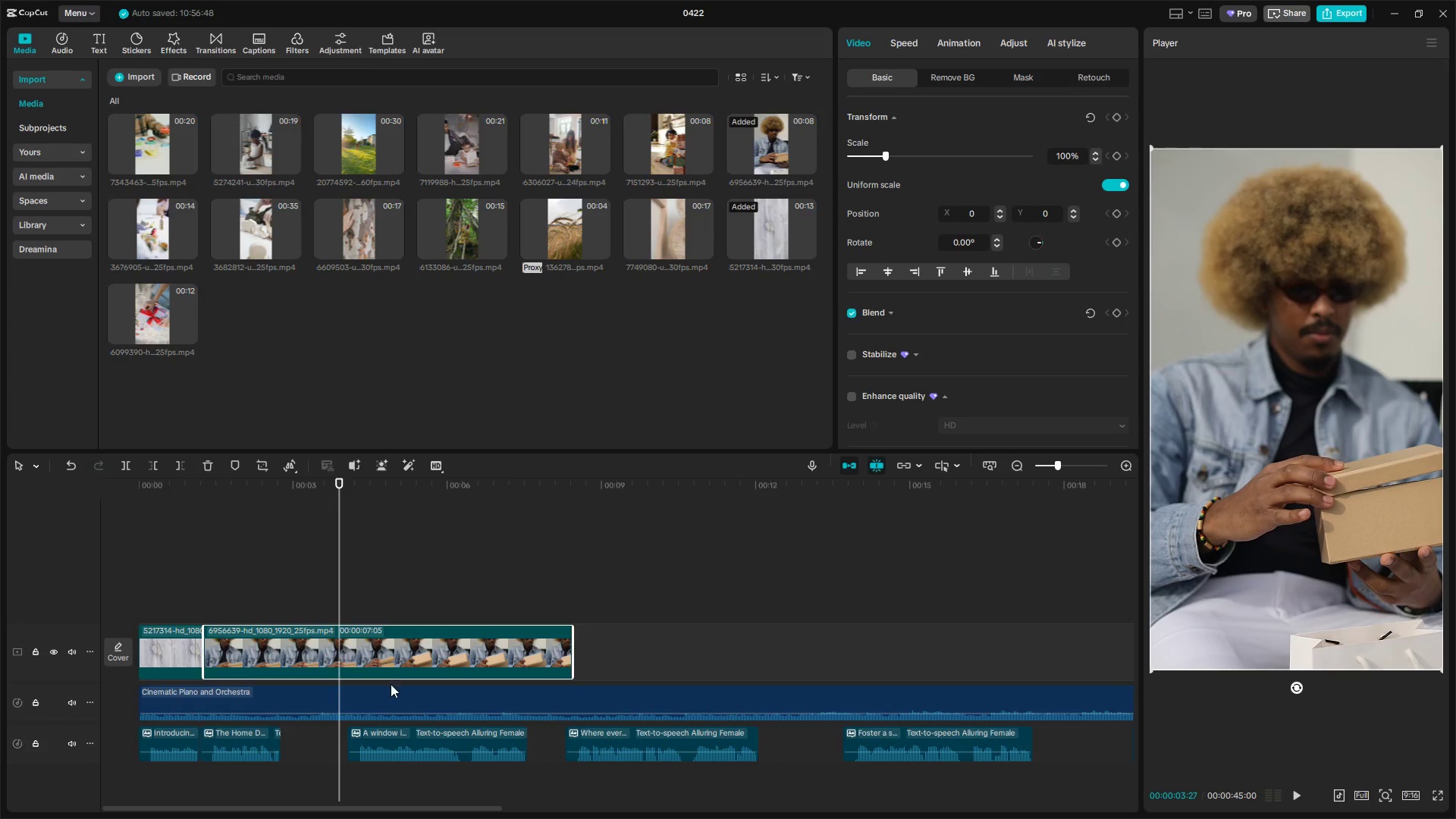 
left_click([397, 658])
 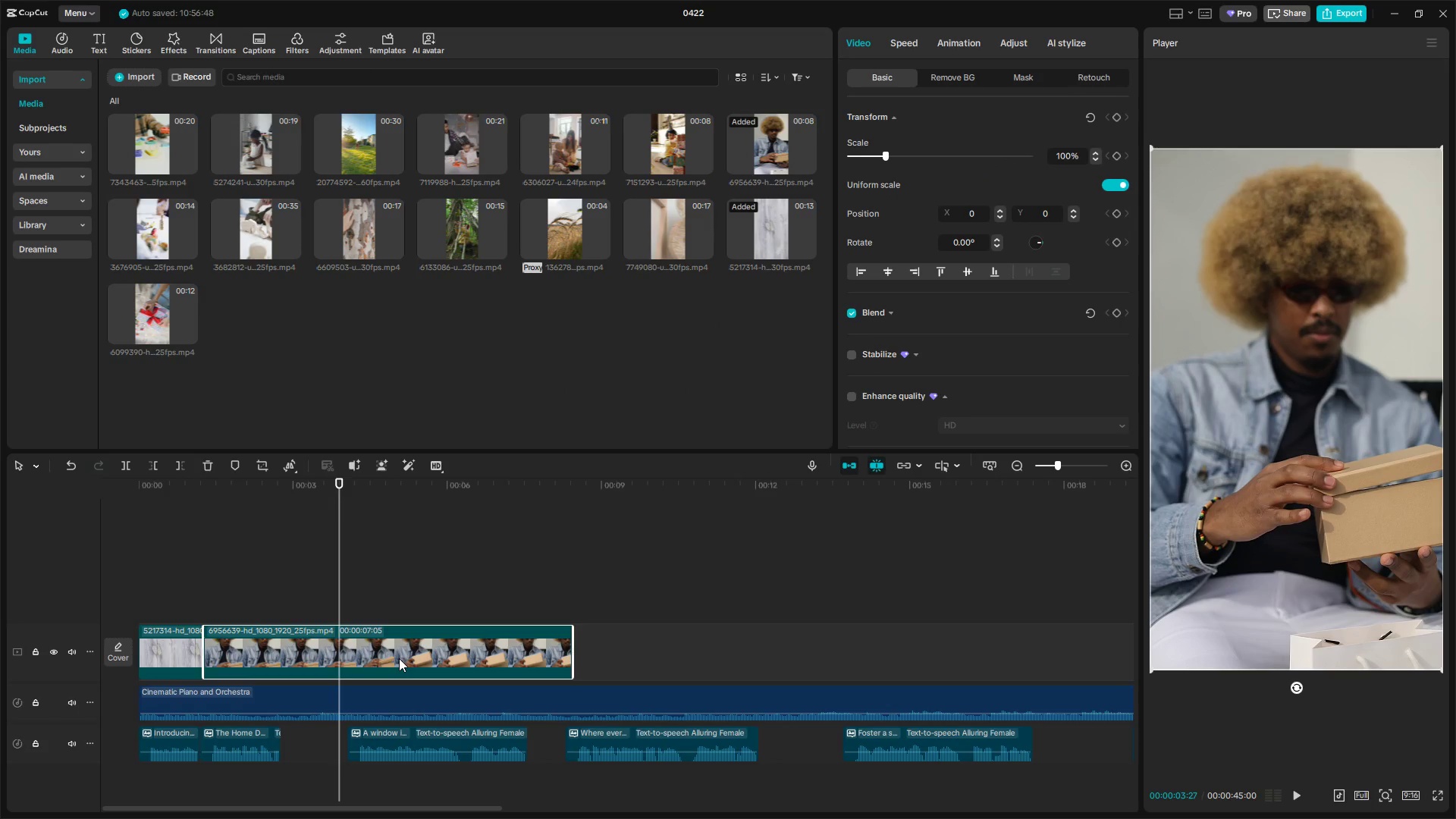 
key(Insert)
 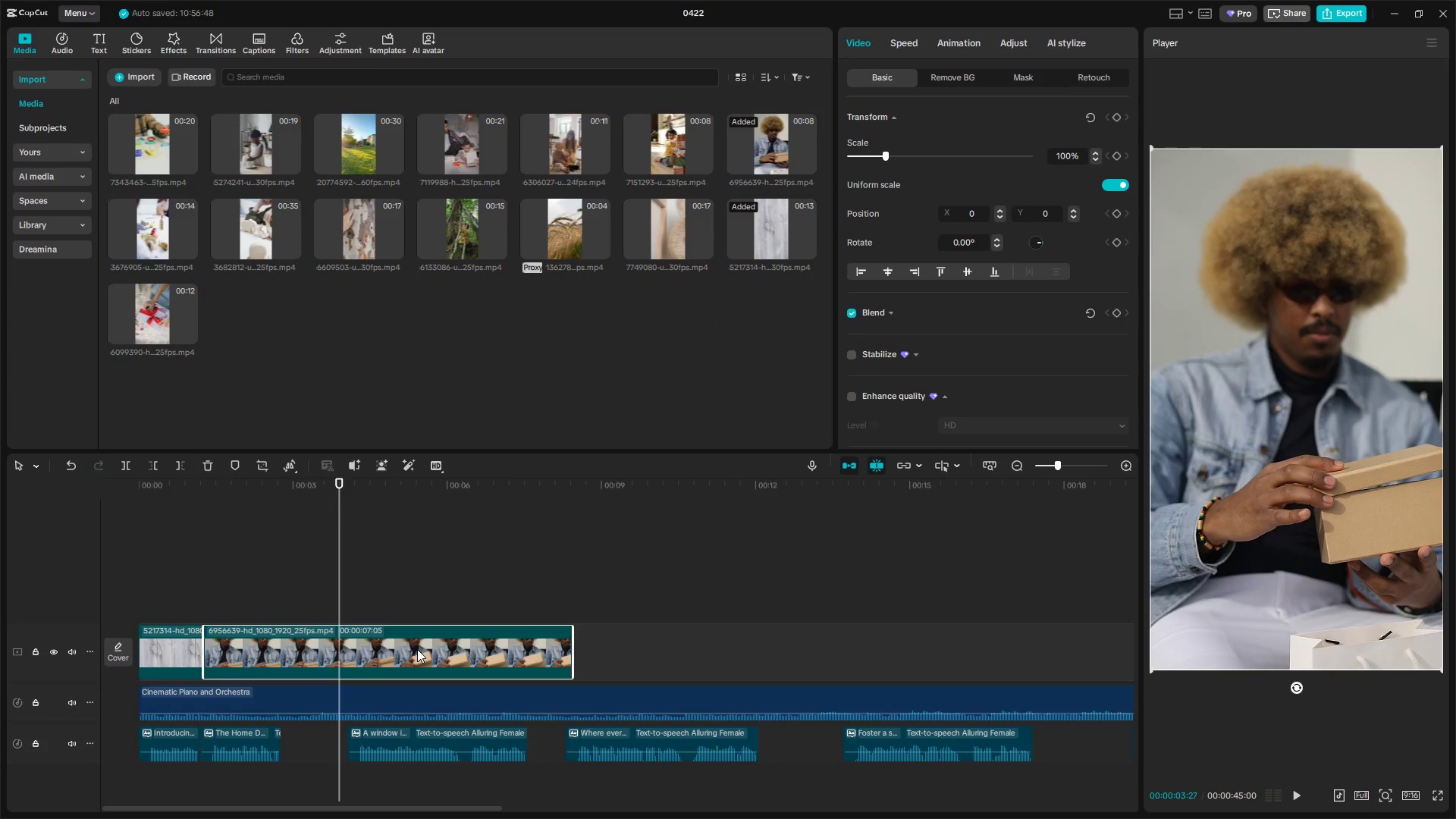 
key(Backspace)
 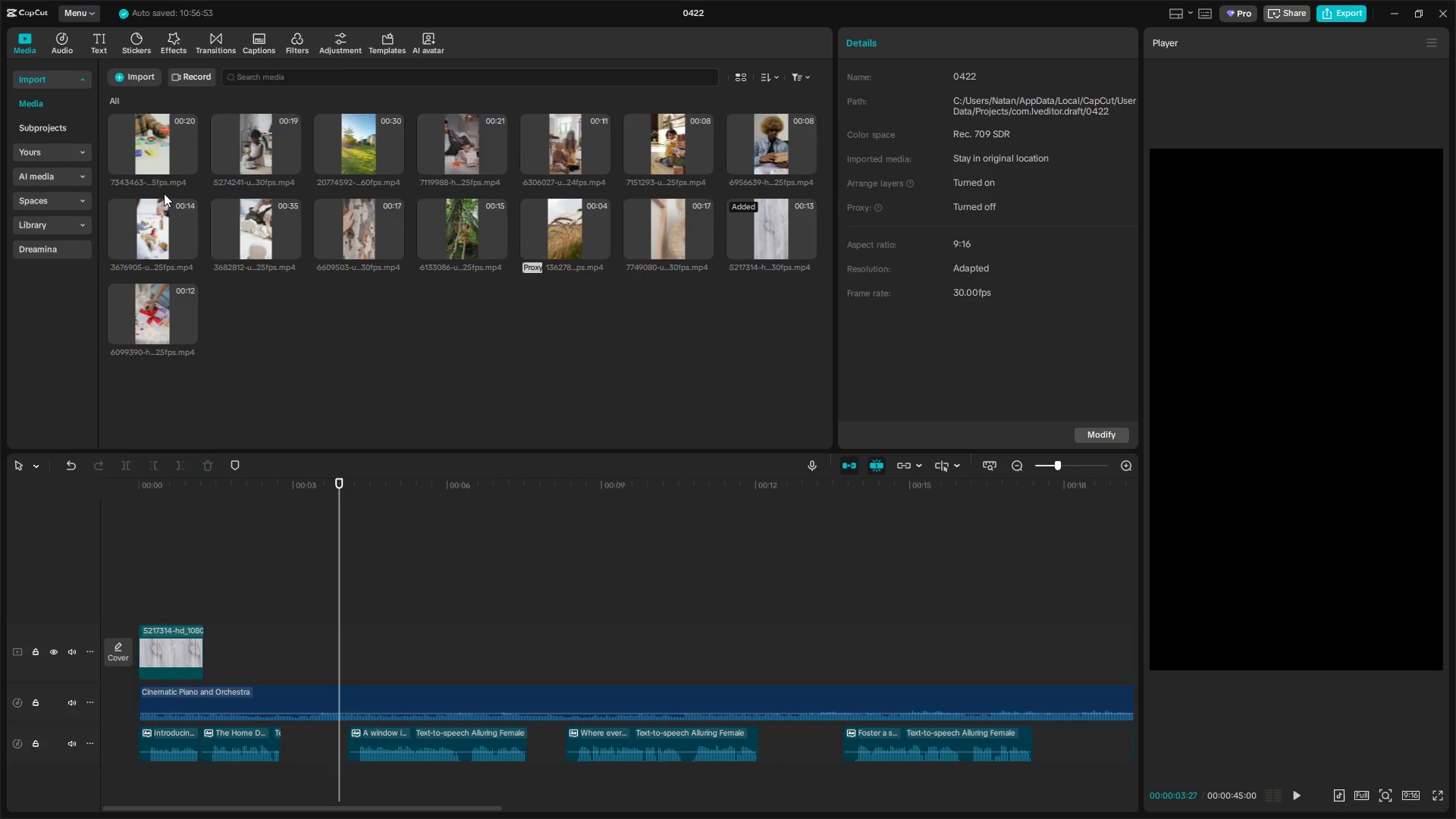 
double_click([167, 213])
 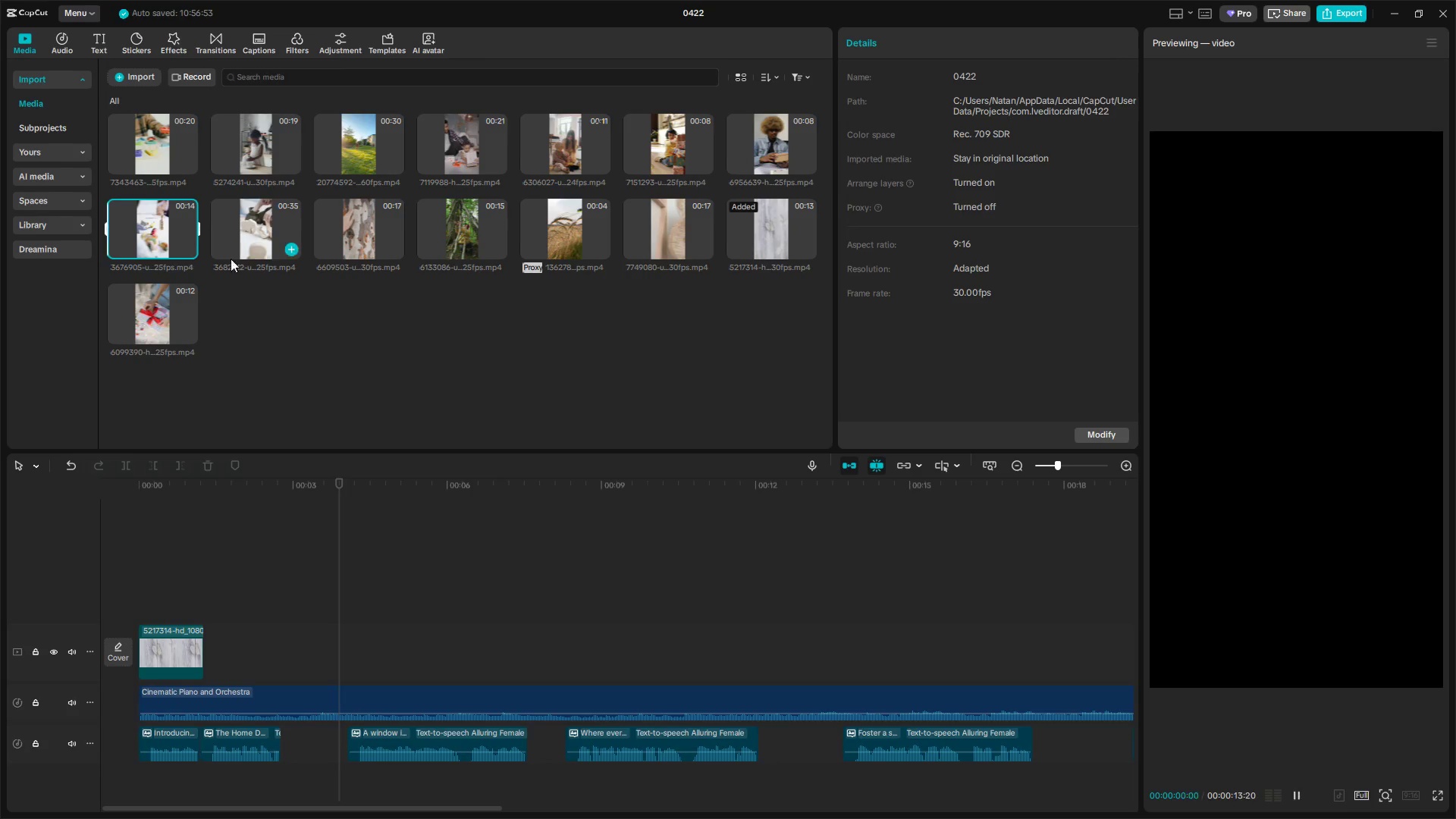 
mouse_move([262, 262])
 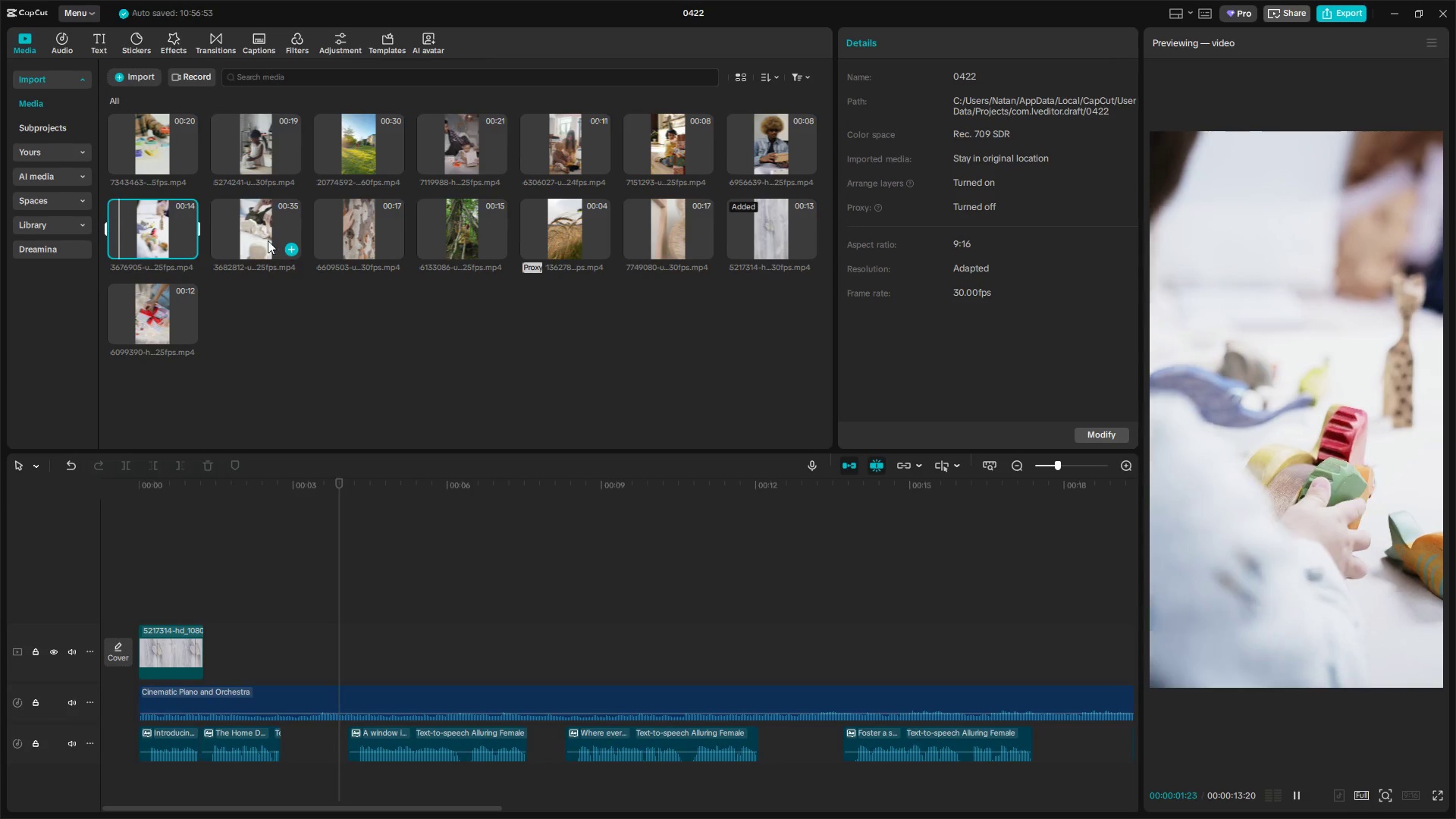 
left_click([260, 229])
 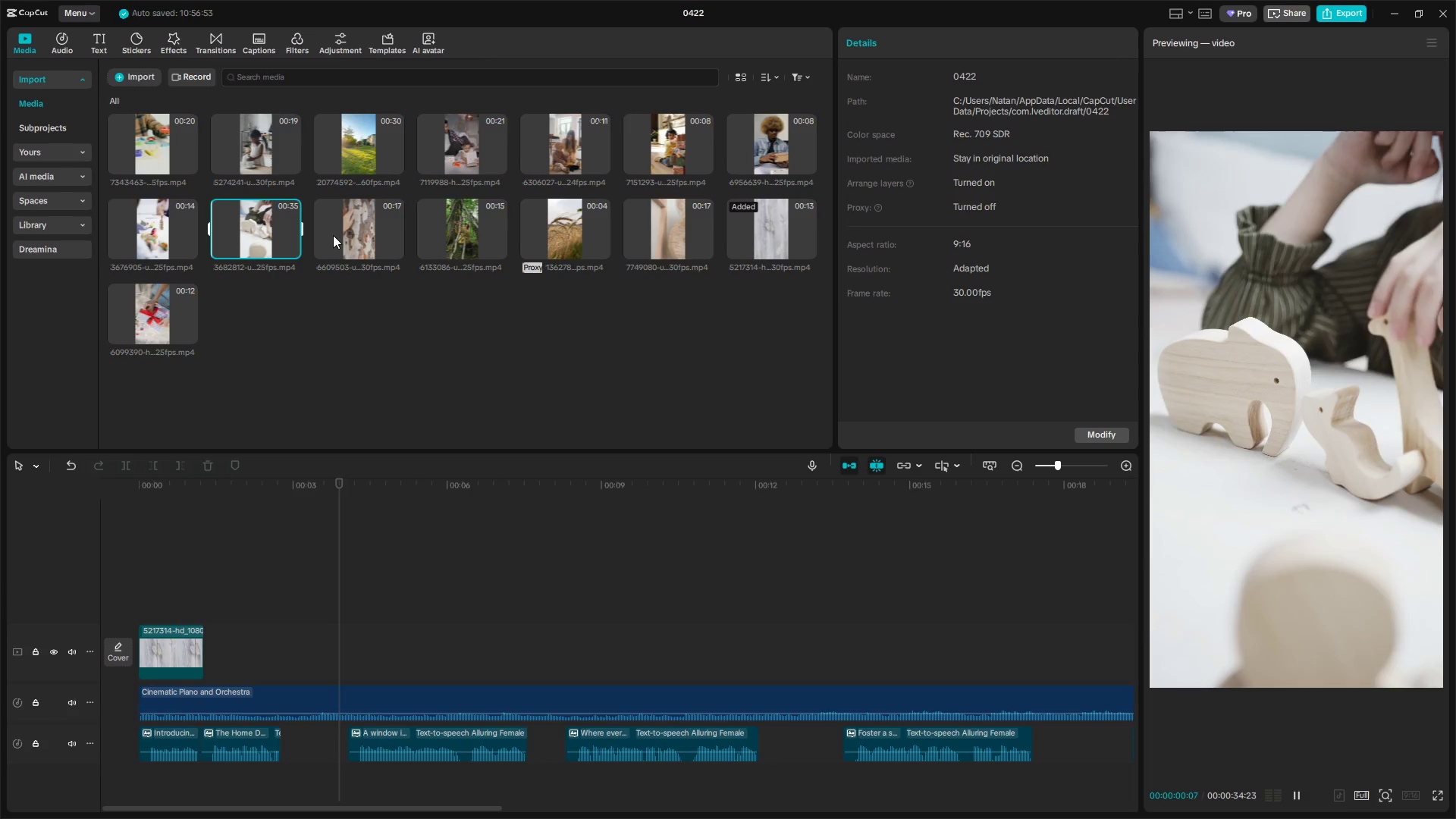 
left_click([359, 235])
 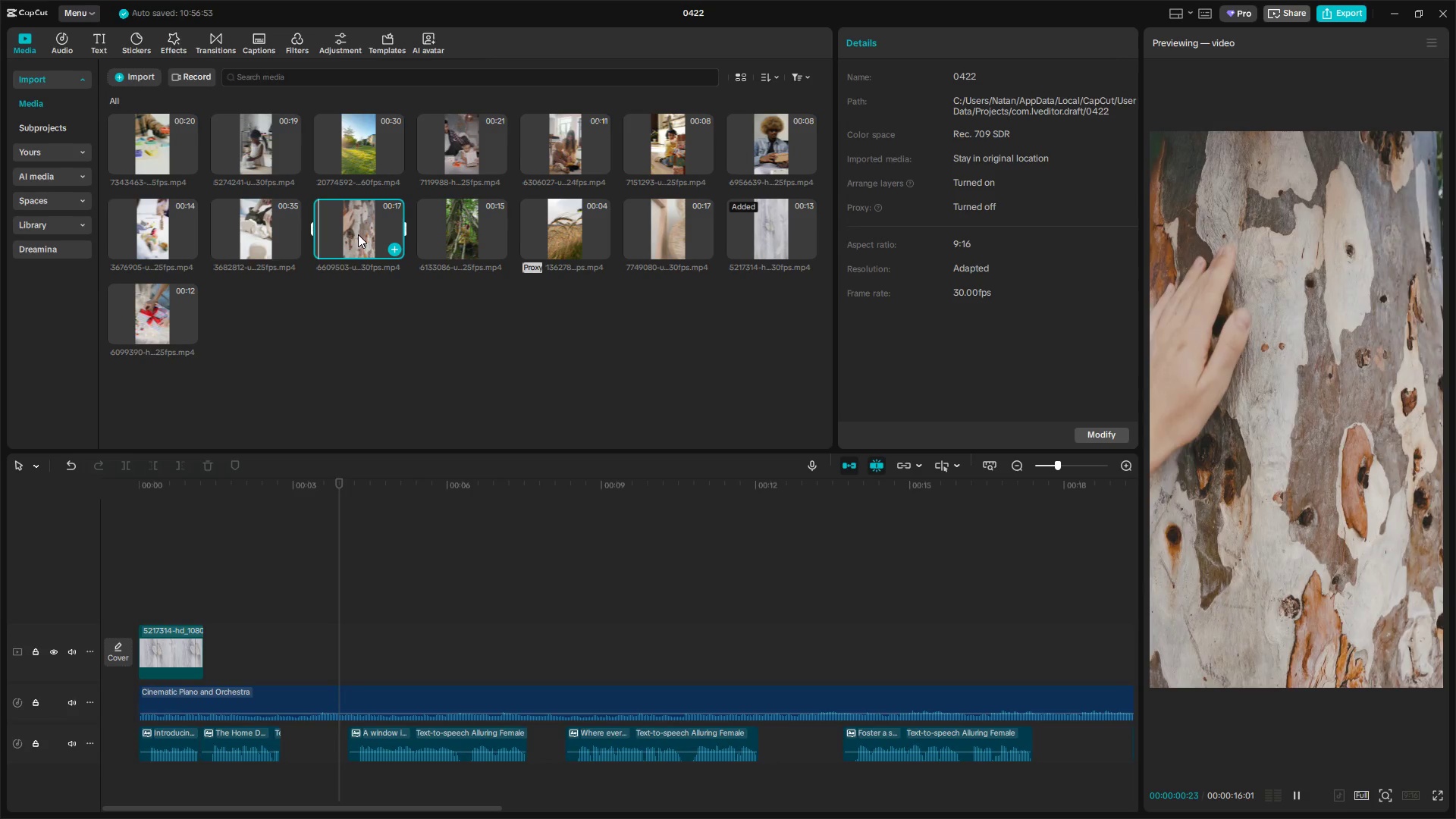 
left_click([433, 227])
 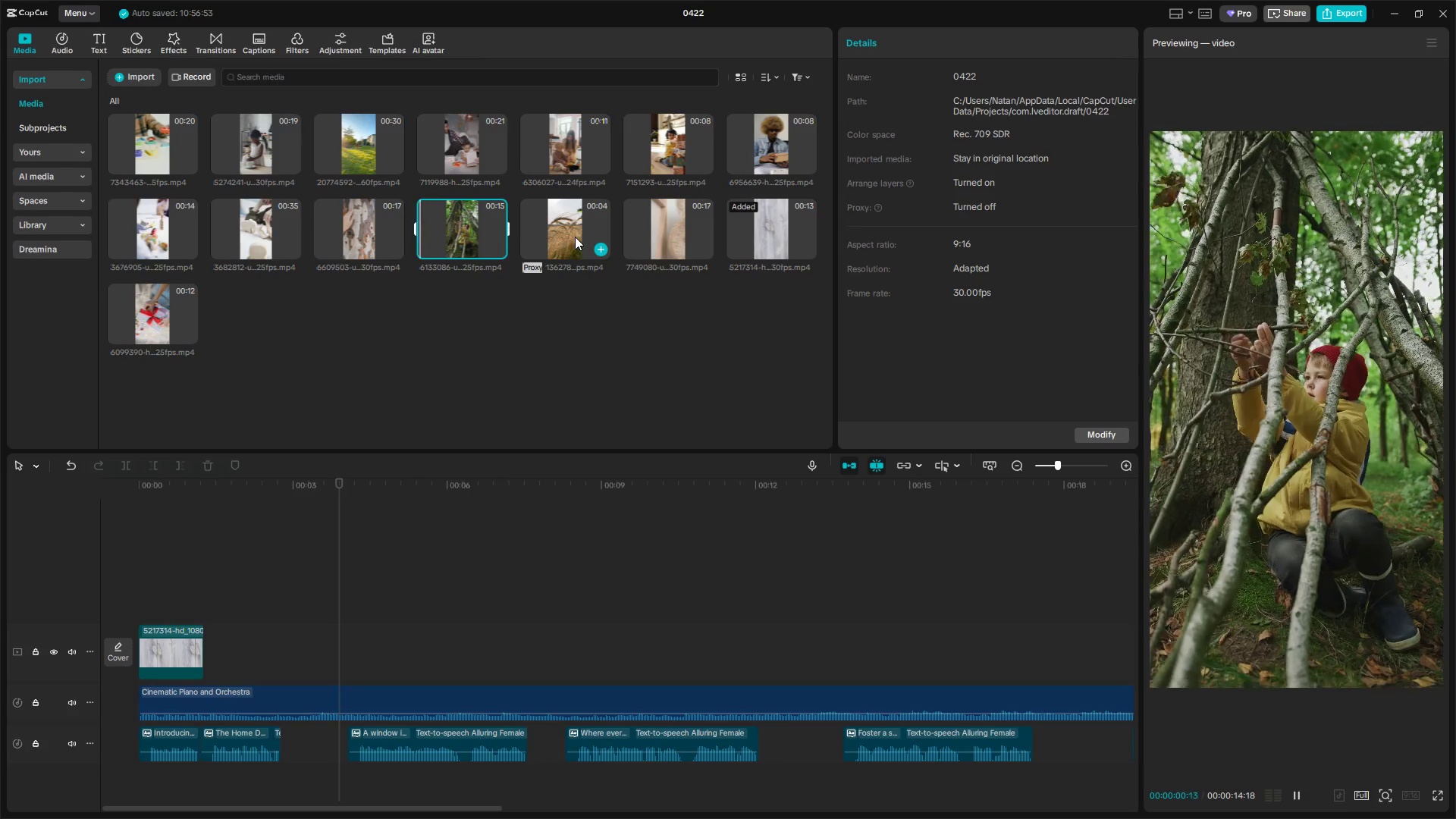 
left_click([575, 237])
 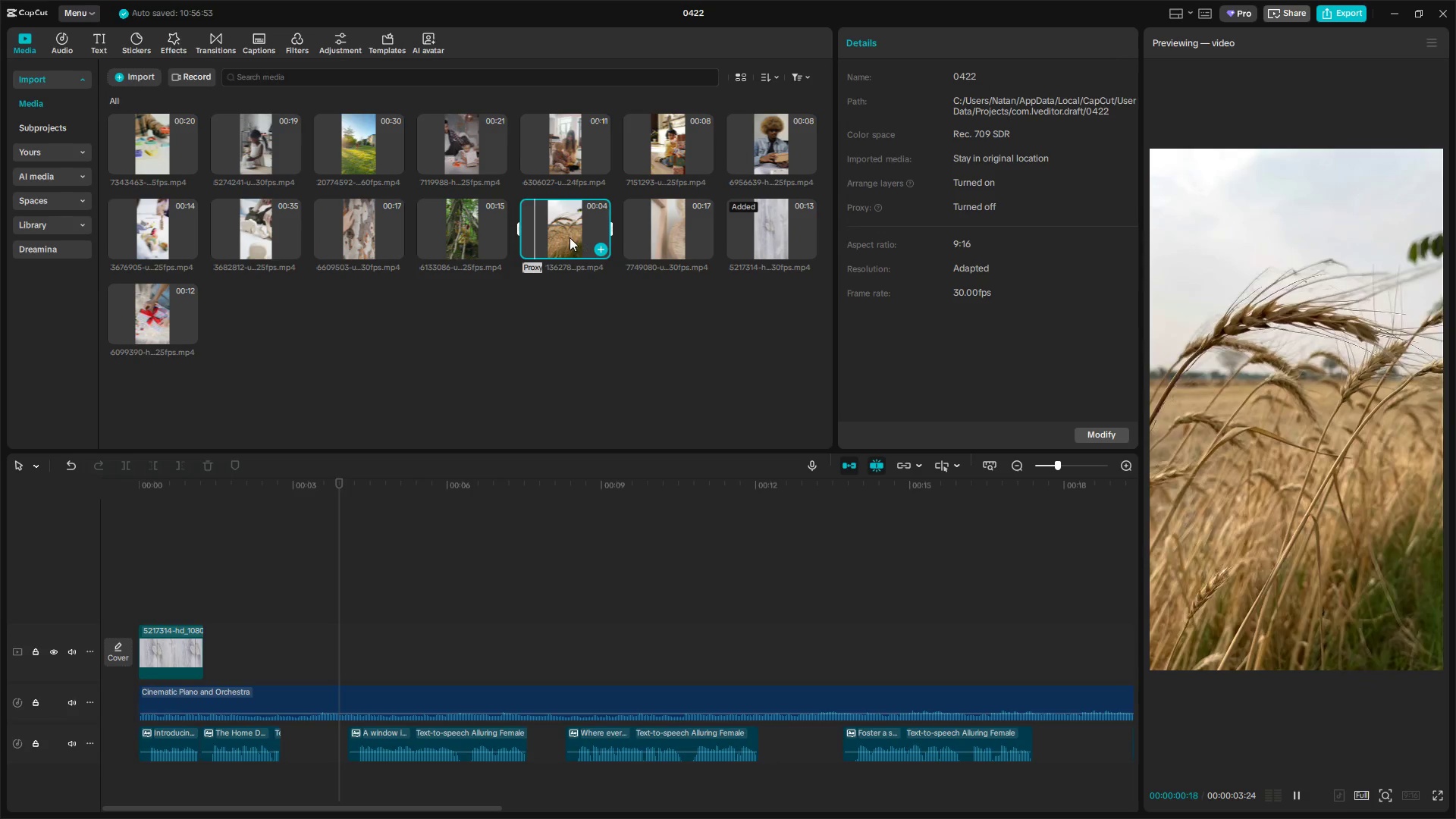 
left_click([567, 145])
 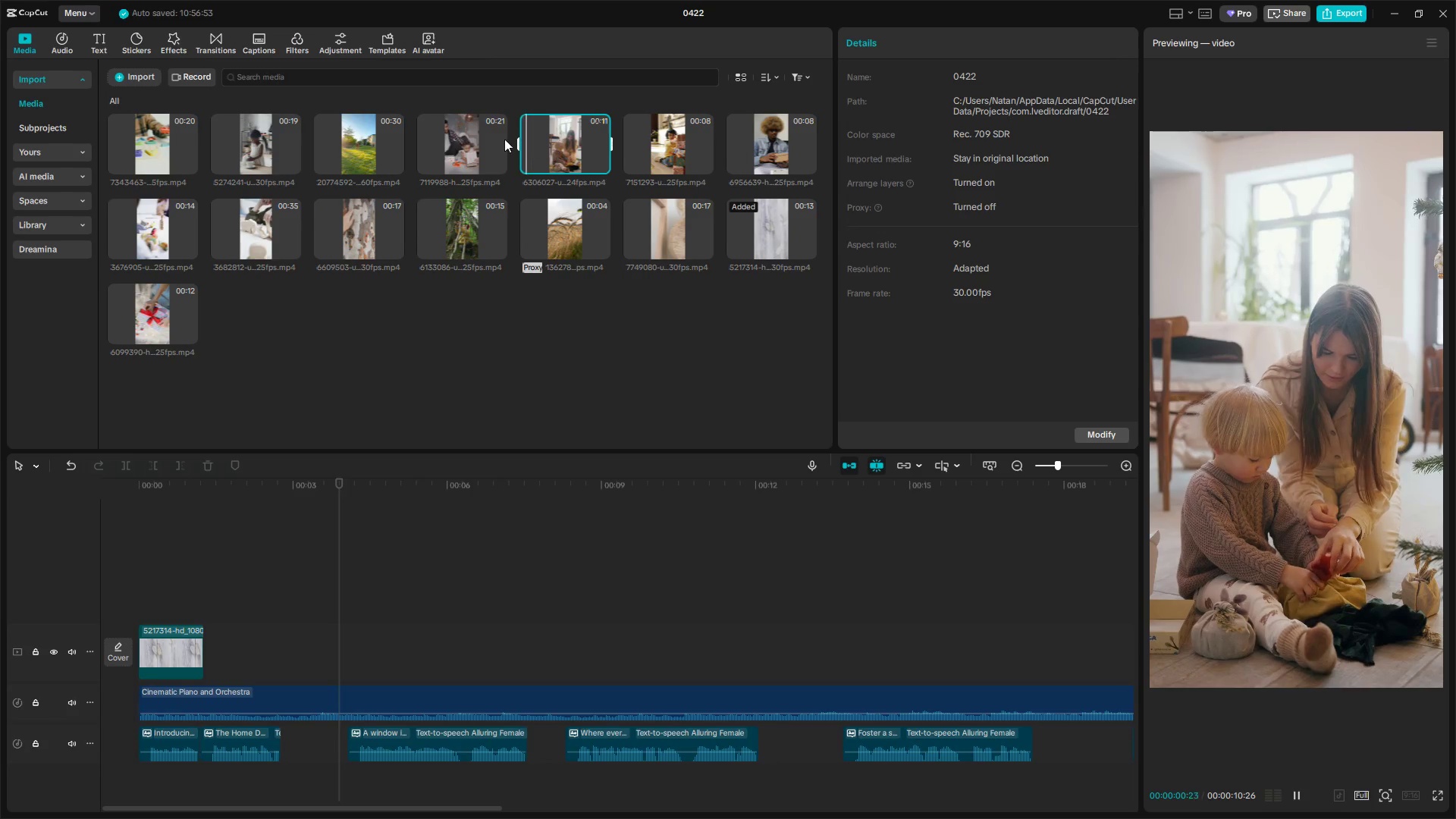 
left_click([453, 127])
 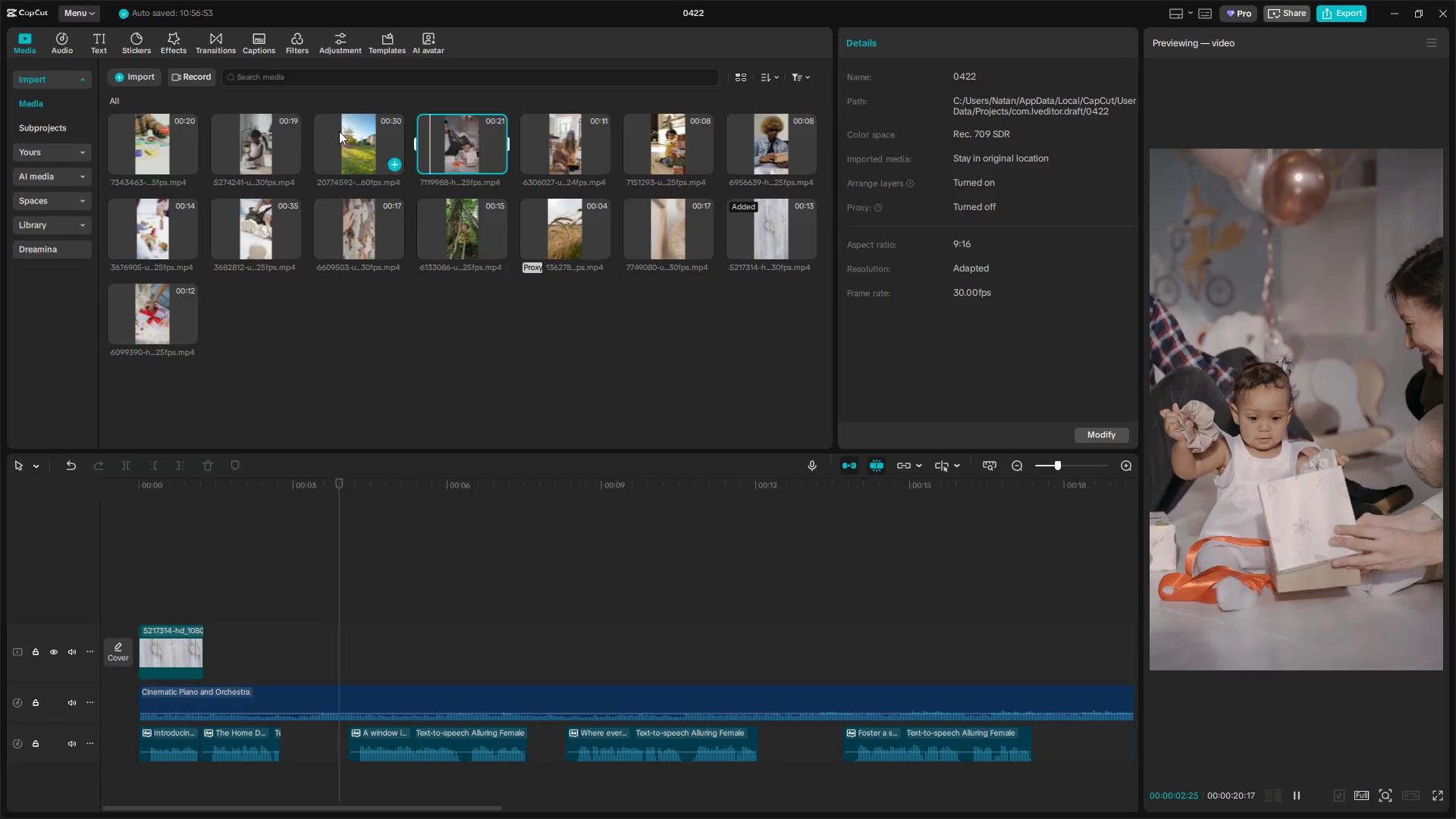 
left_click_drag(start_coordinate=[474, 140], to_coordinate=[209, 631])
 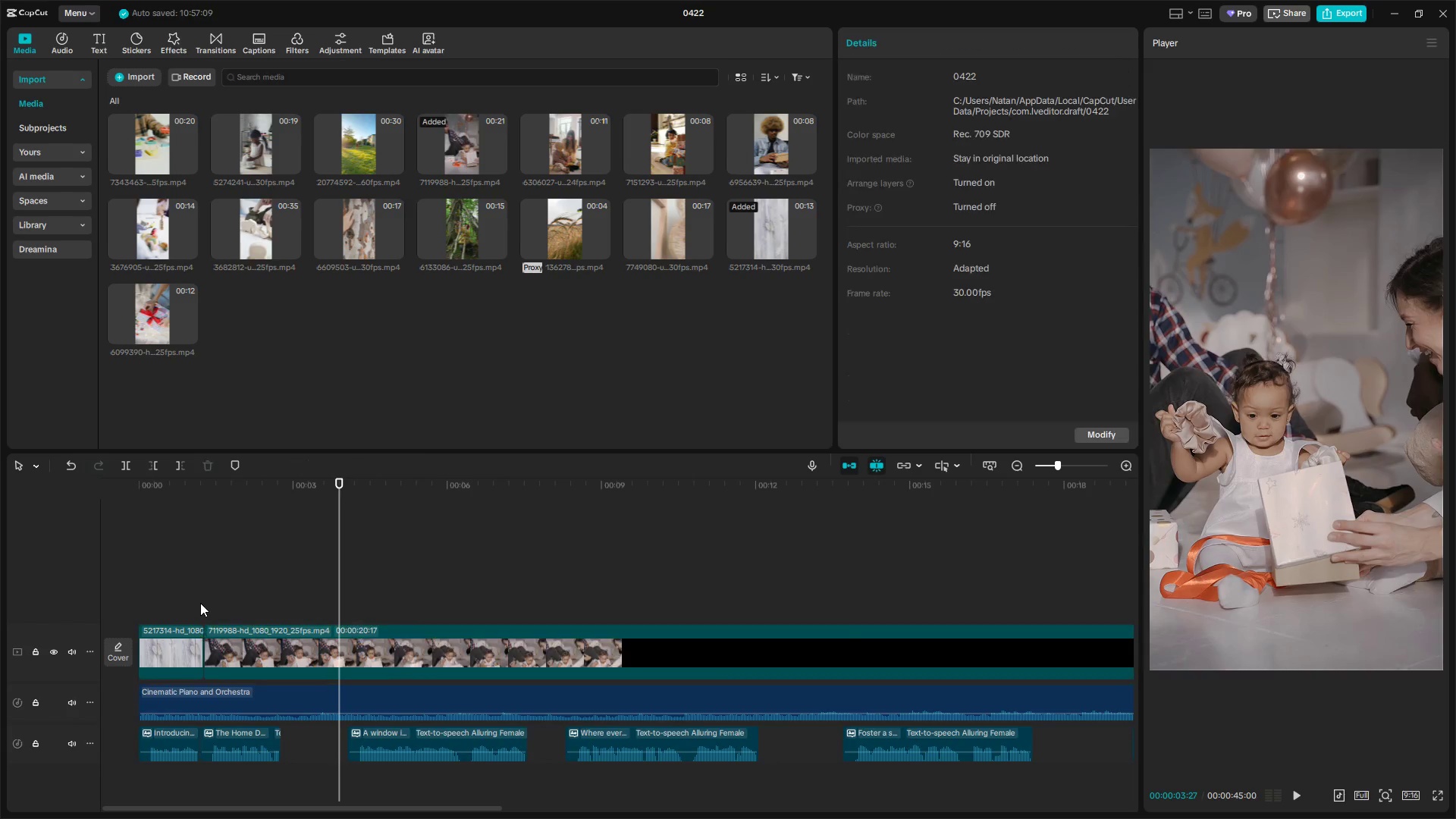 
key(Space)
 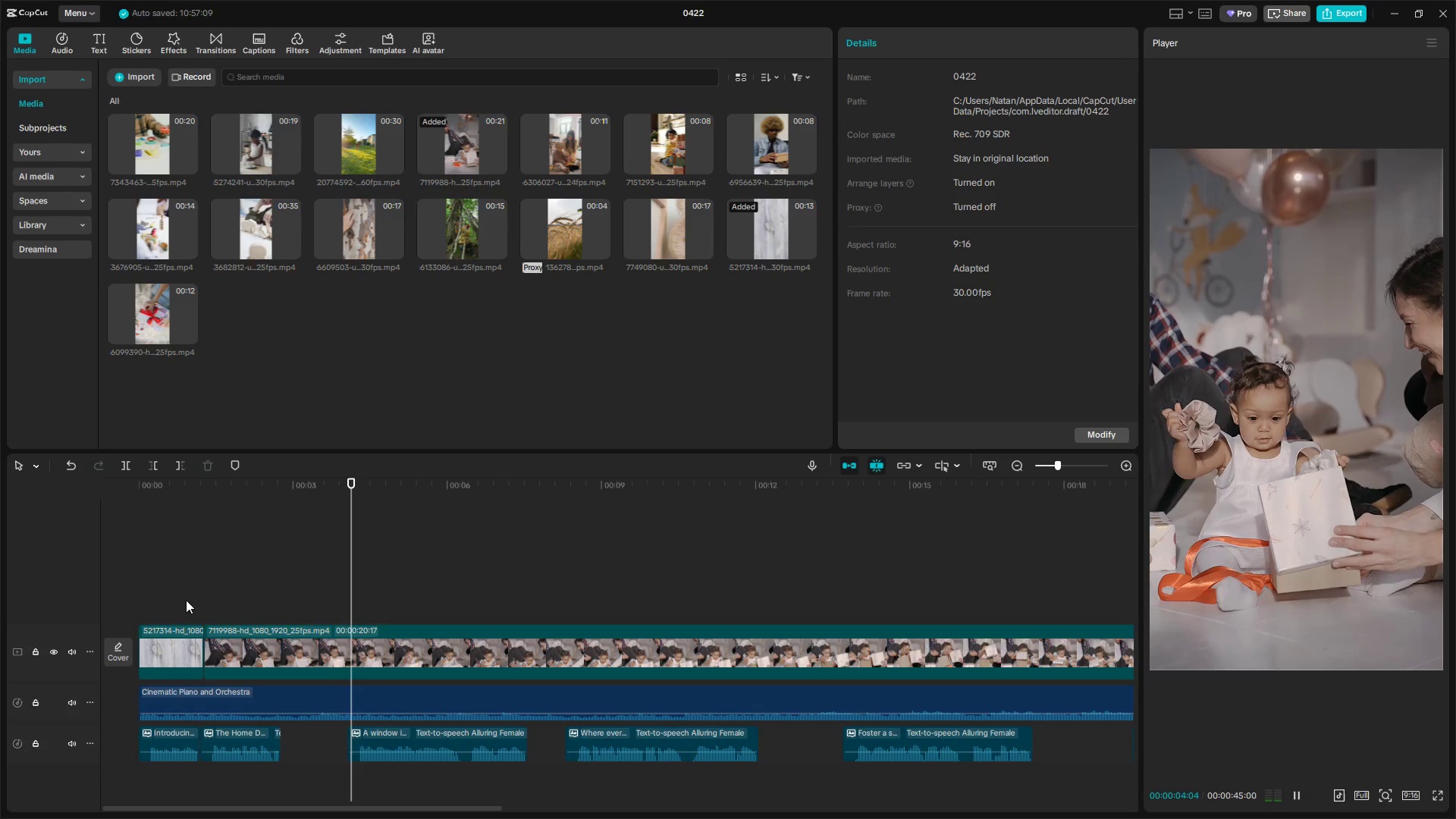 
key(Space)
 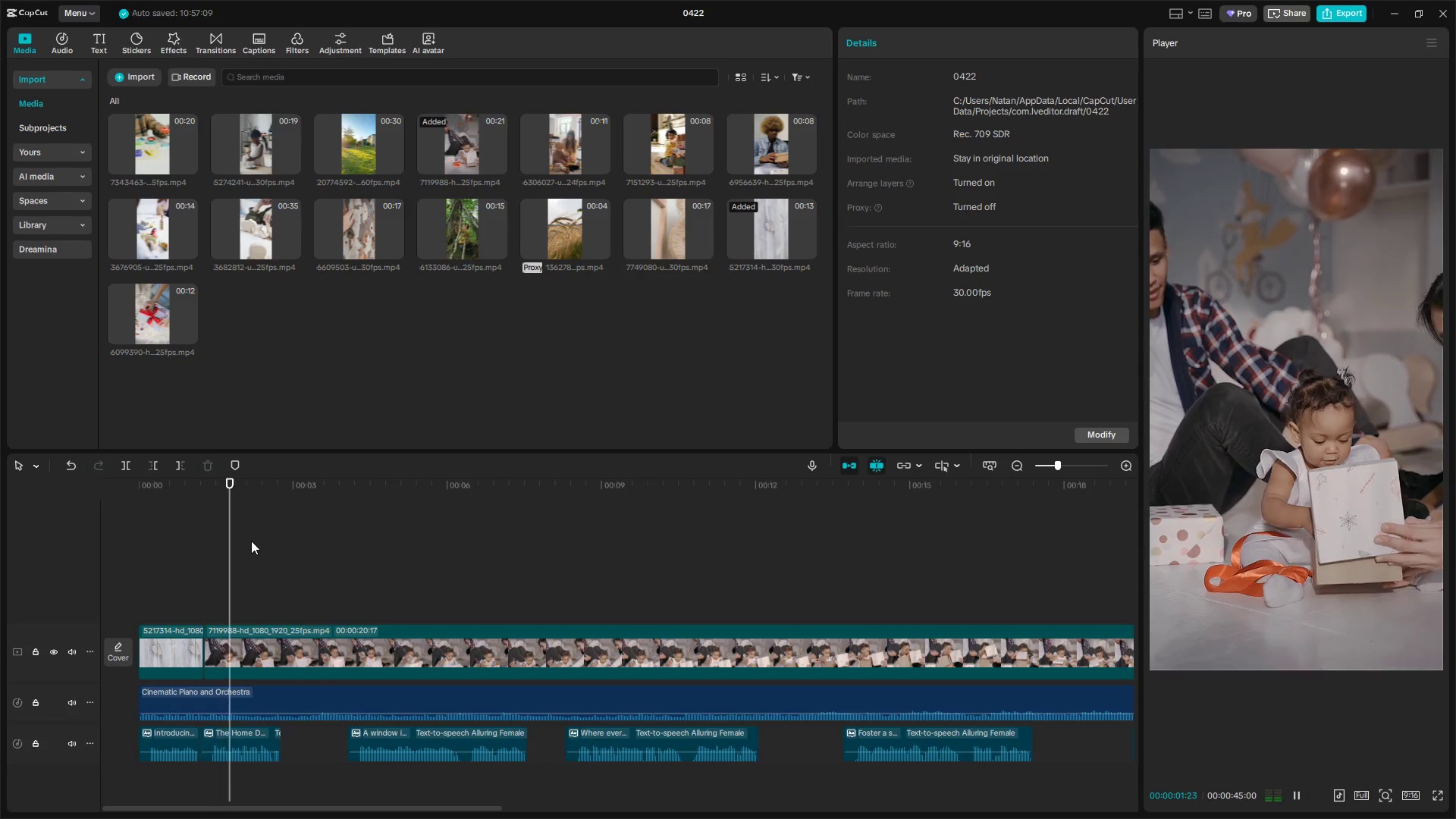 
key(Space)
 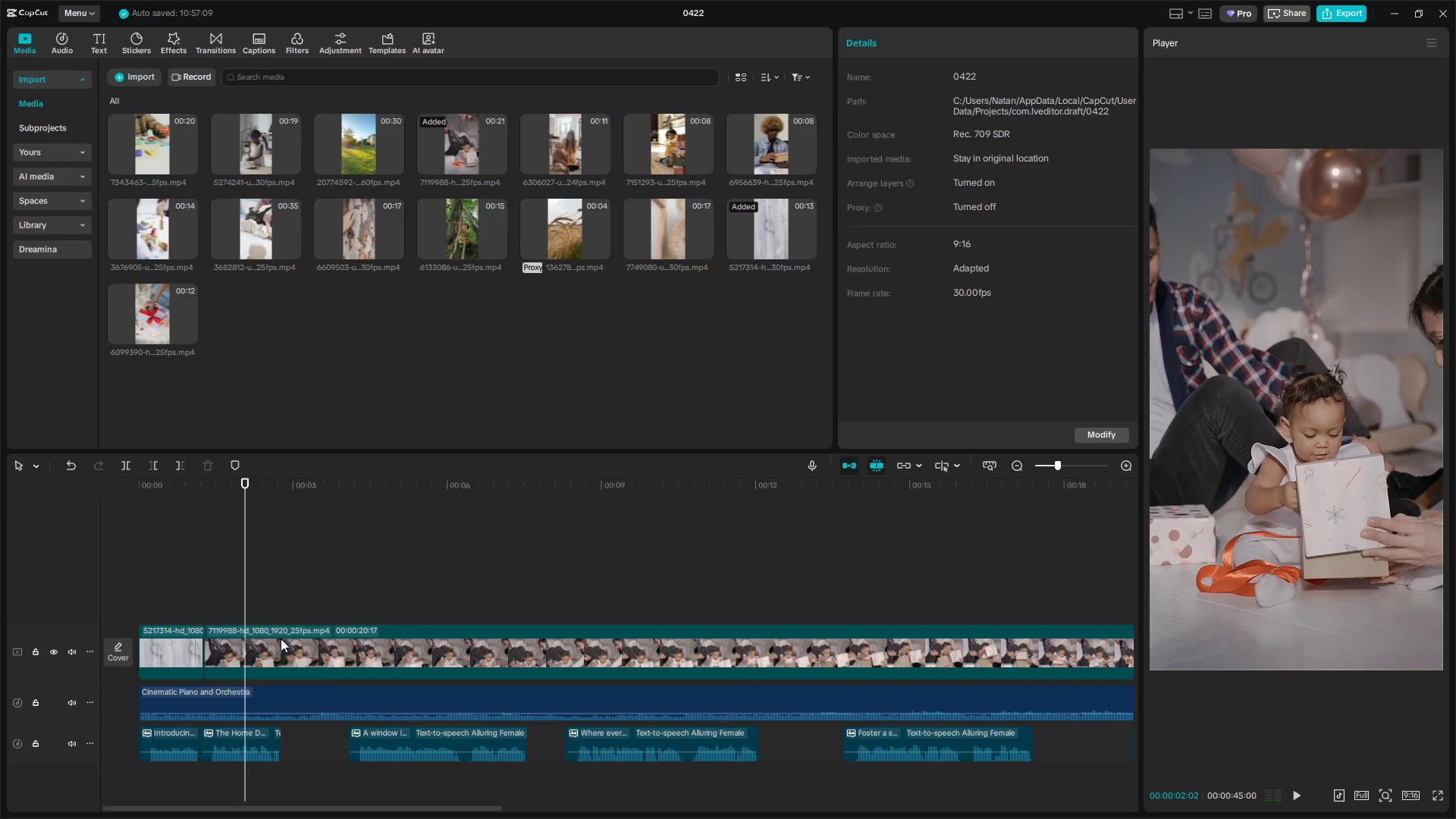 
left_click_drag(start_coordinate=[264, 639], to_coordinate=[179, 643])
 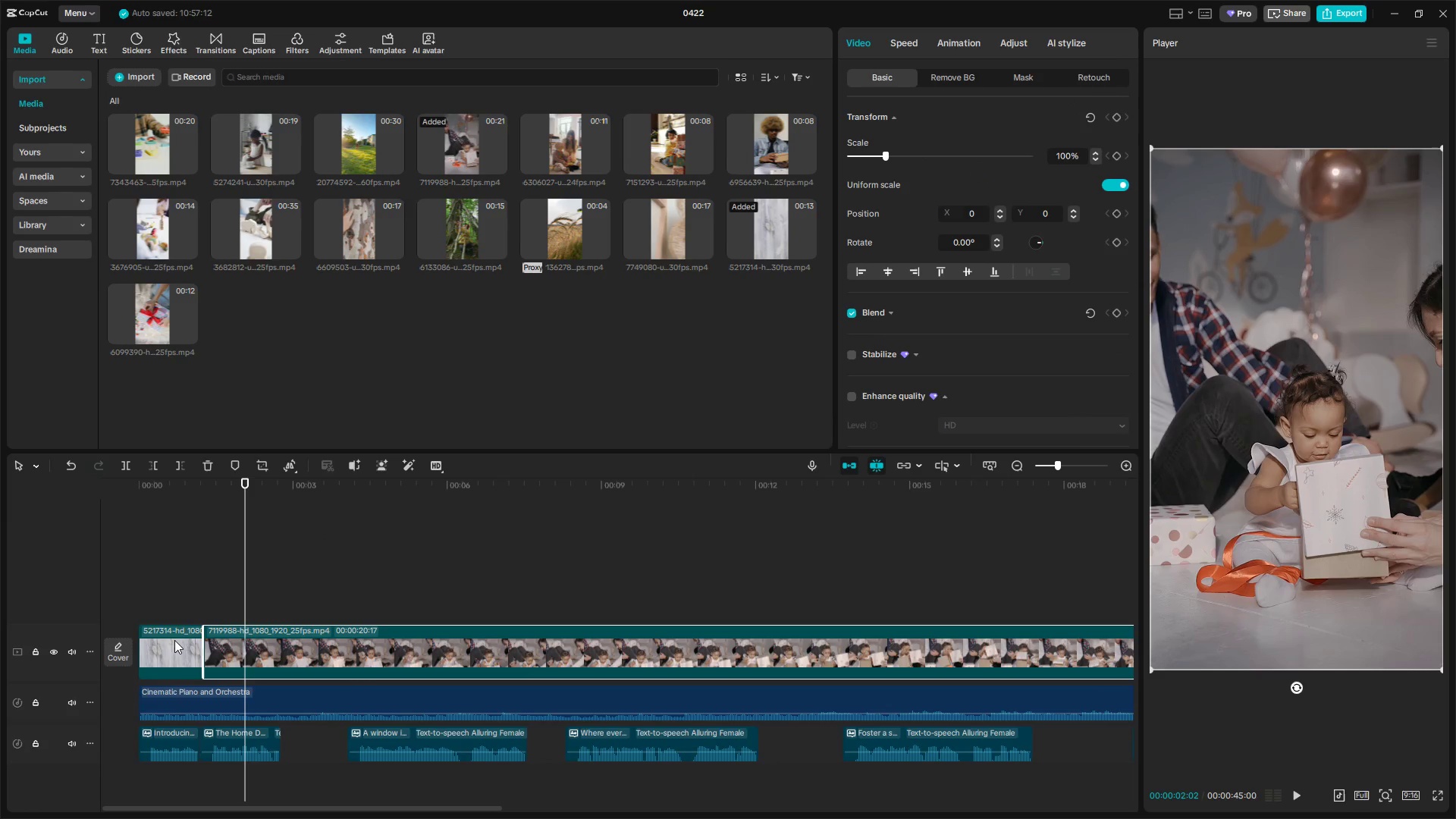 
left_click([174, 640])
 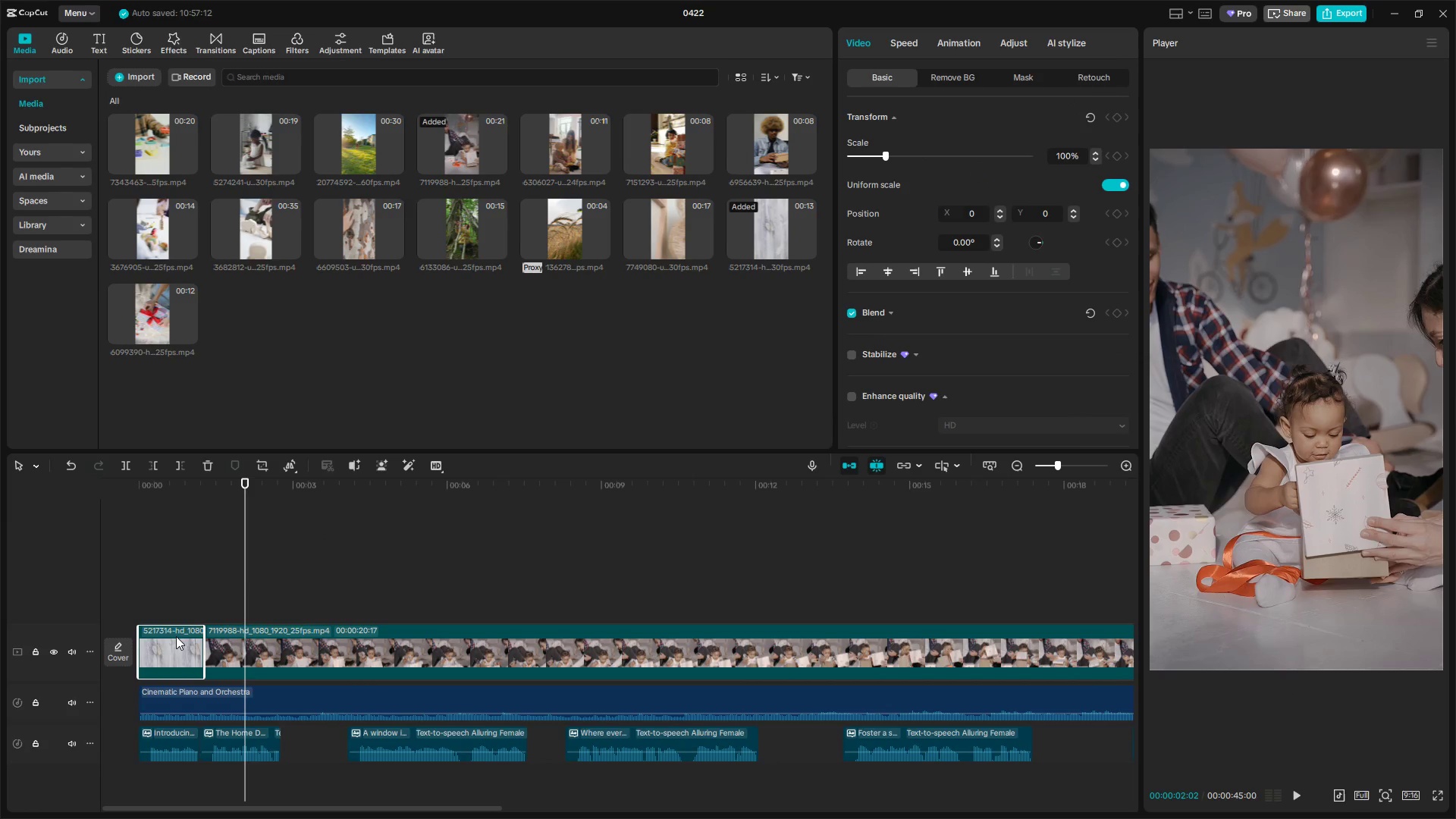 
key(Backspace)
 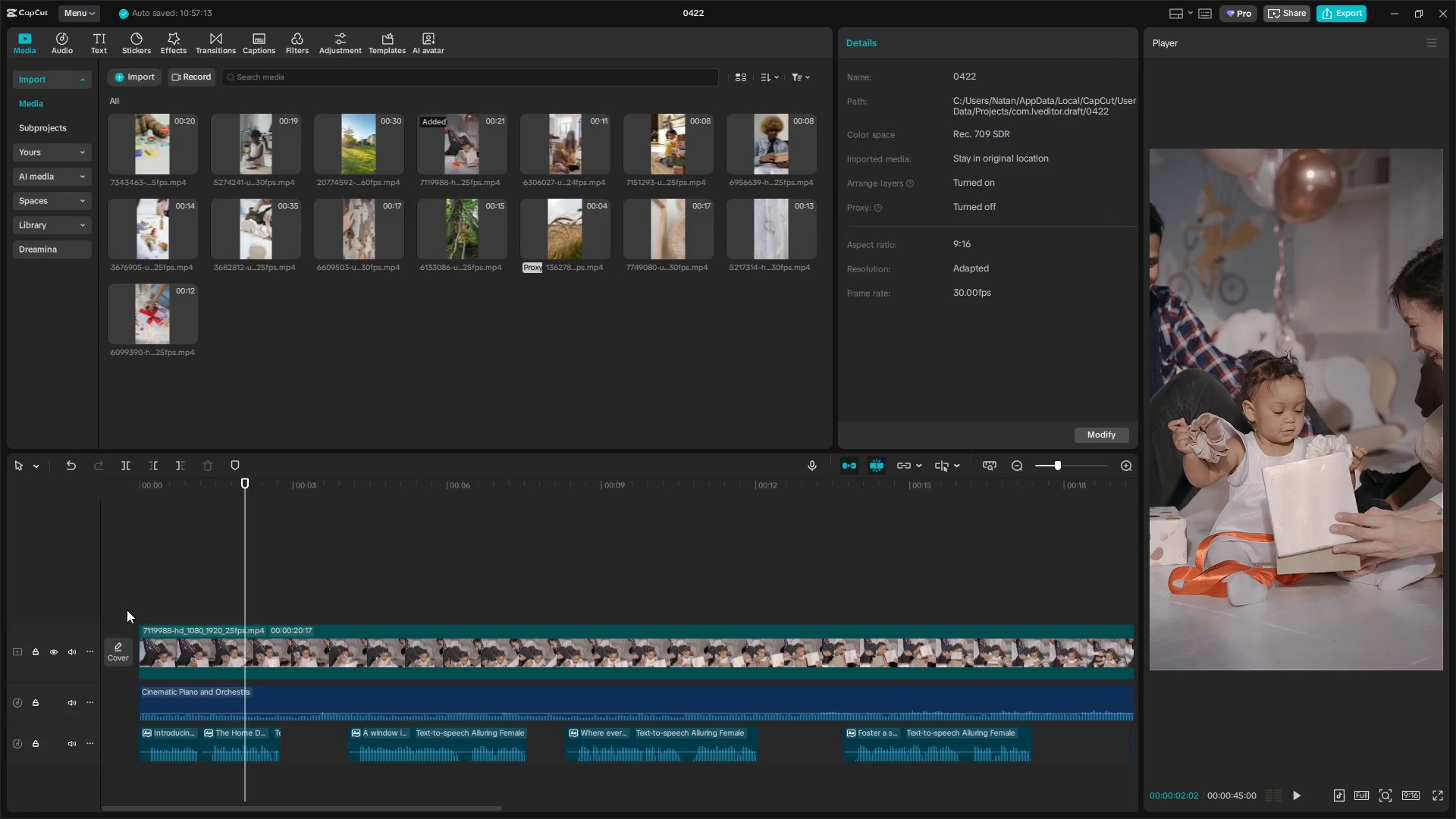 
key(Equal)
 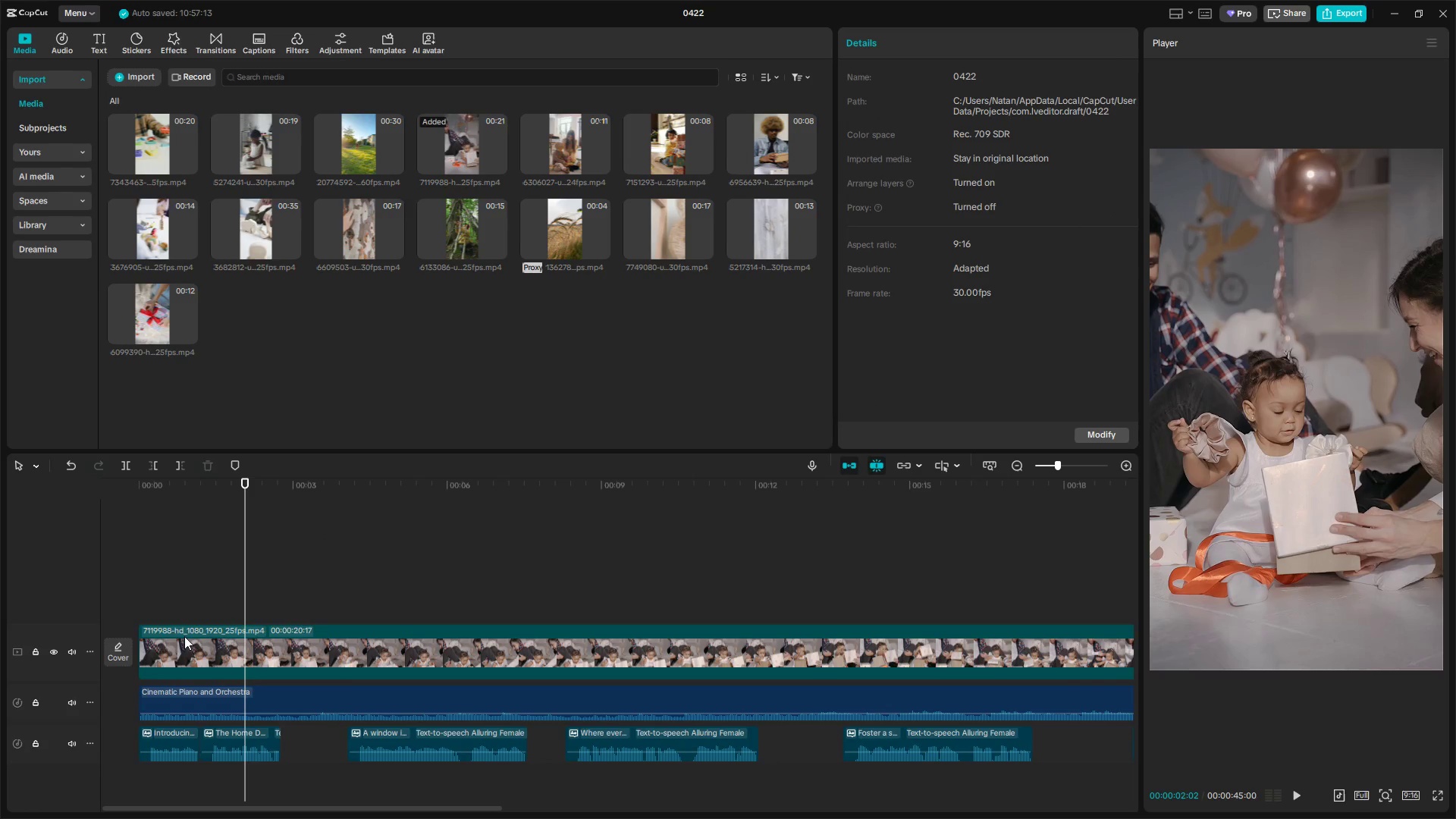 
left_click([144, 595])
 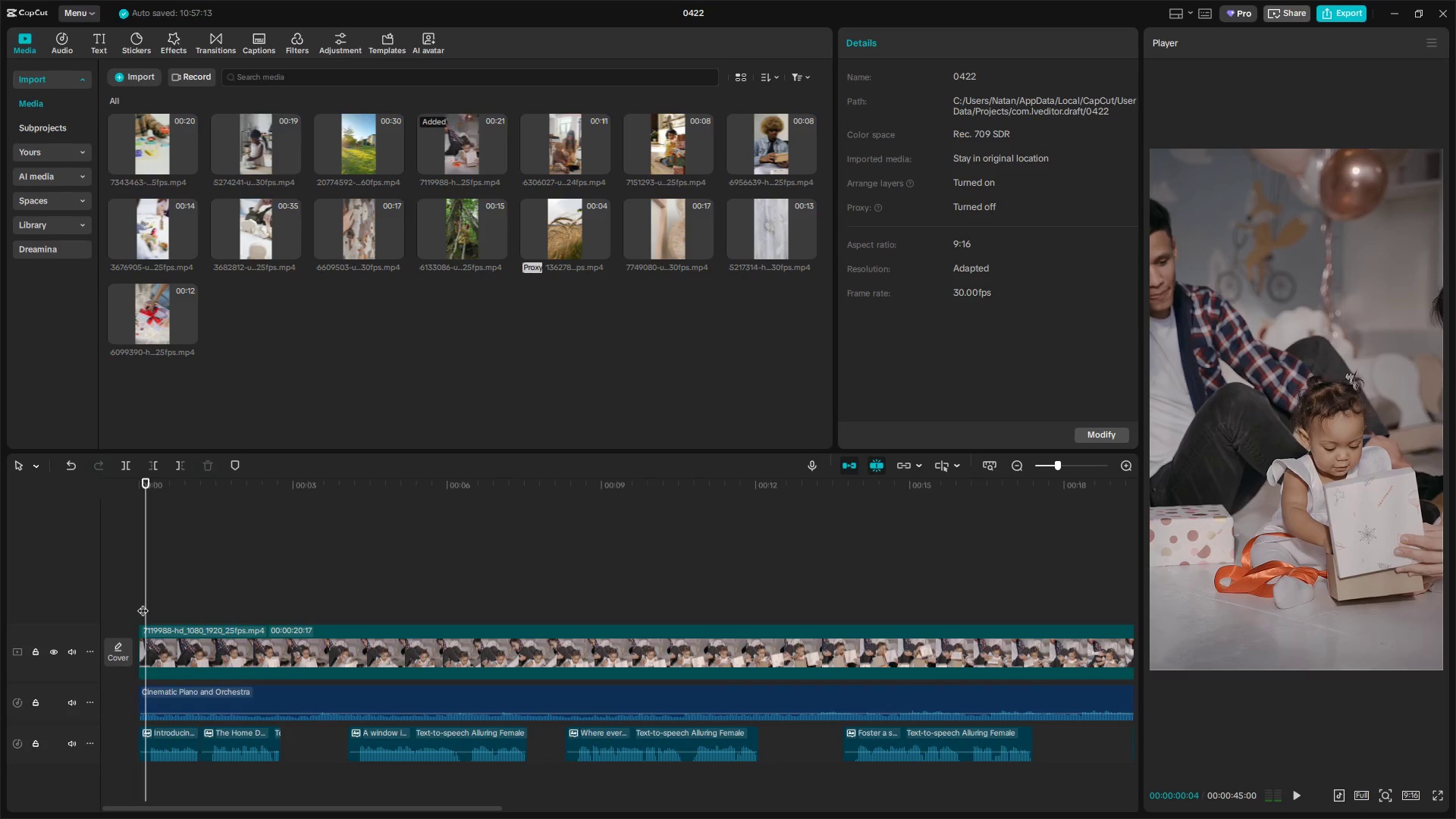 
left_click_drag(start_coordinate=[143, 603], to_coordinate=[128, 606])
 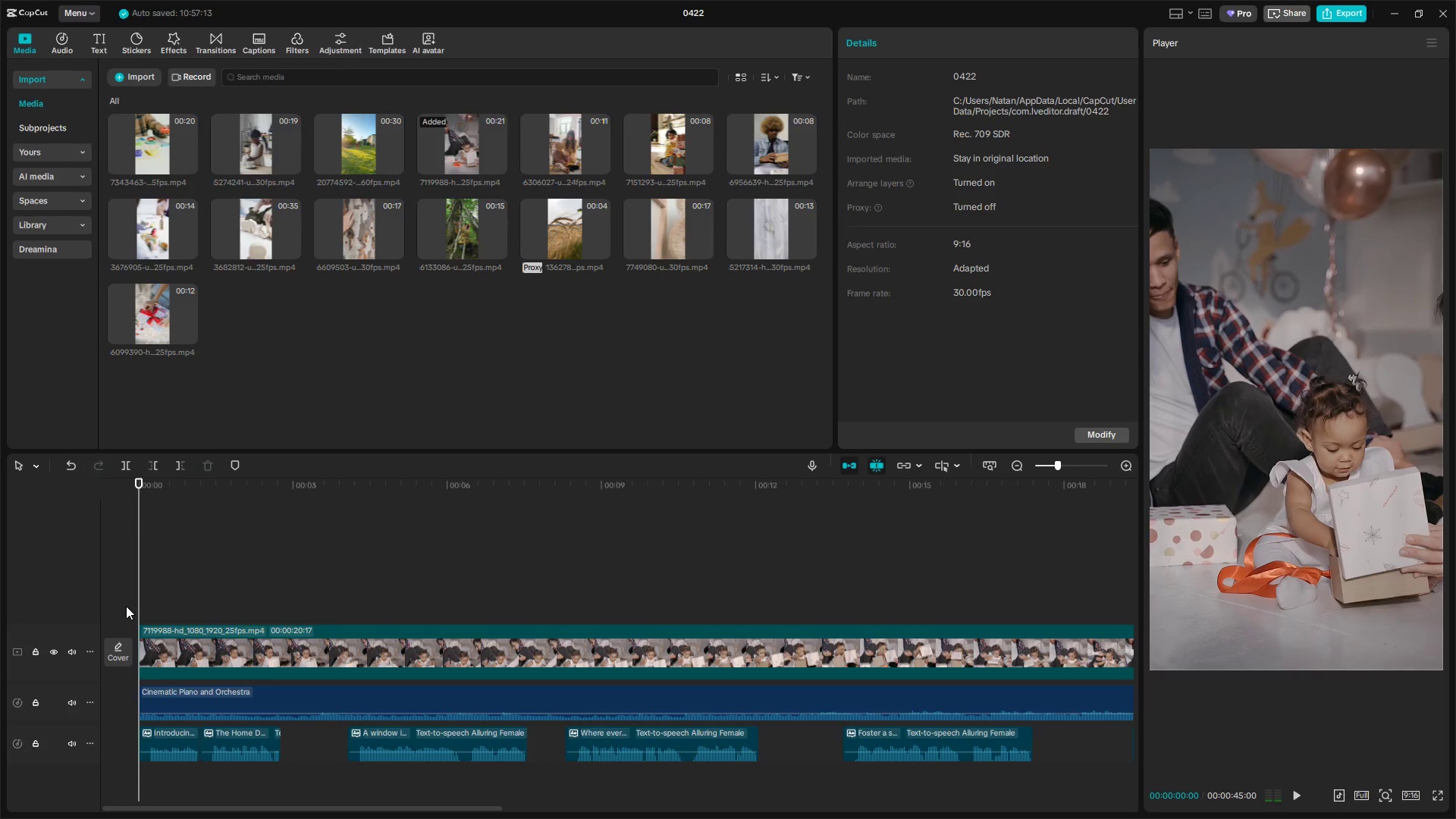 
key(Space)
 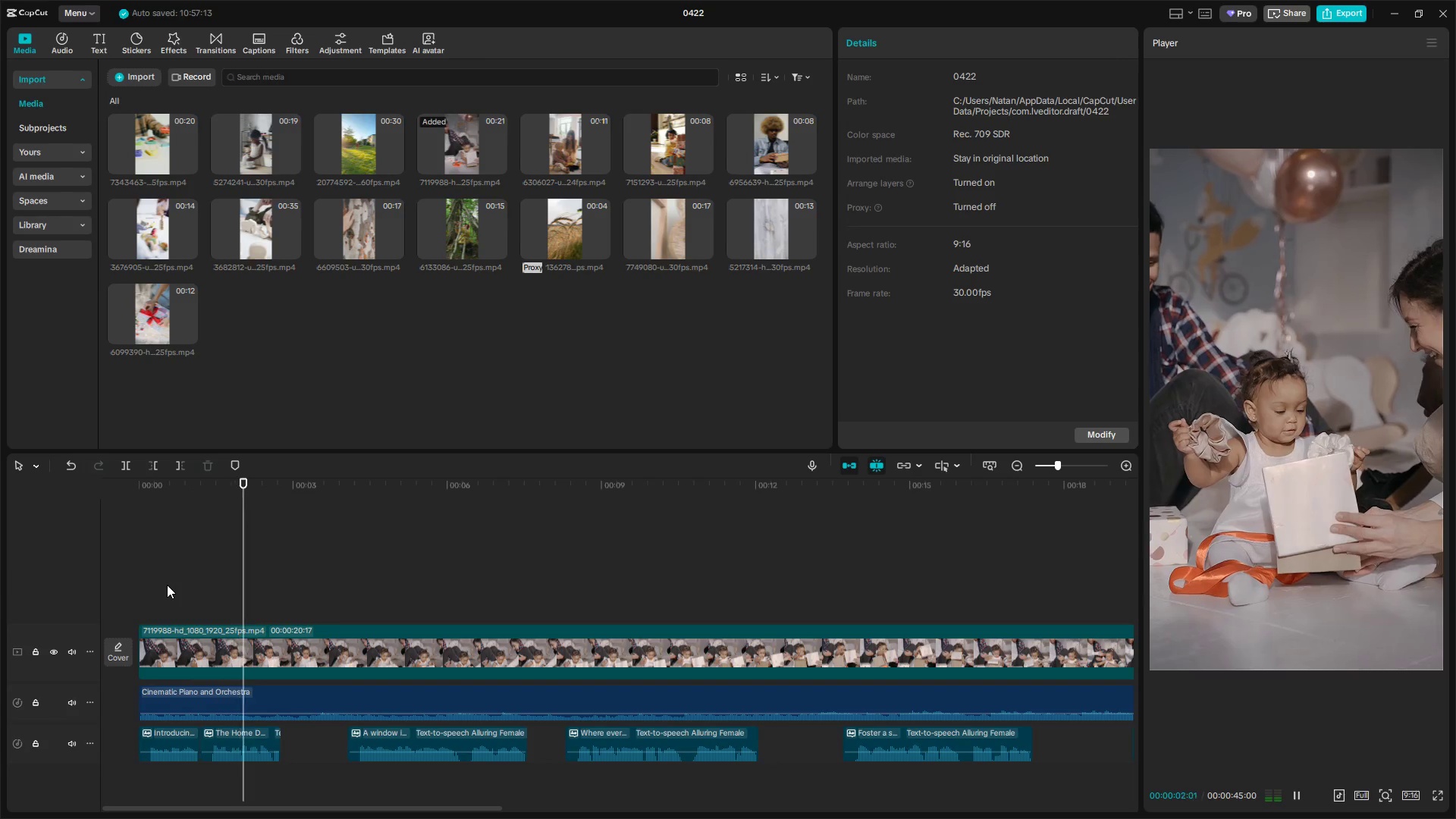 
key(Space)
 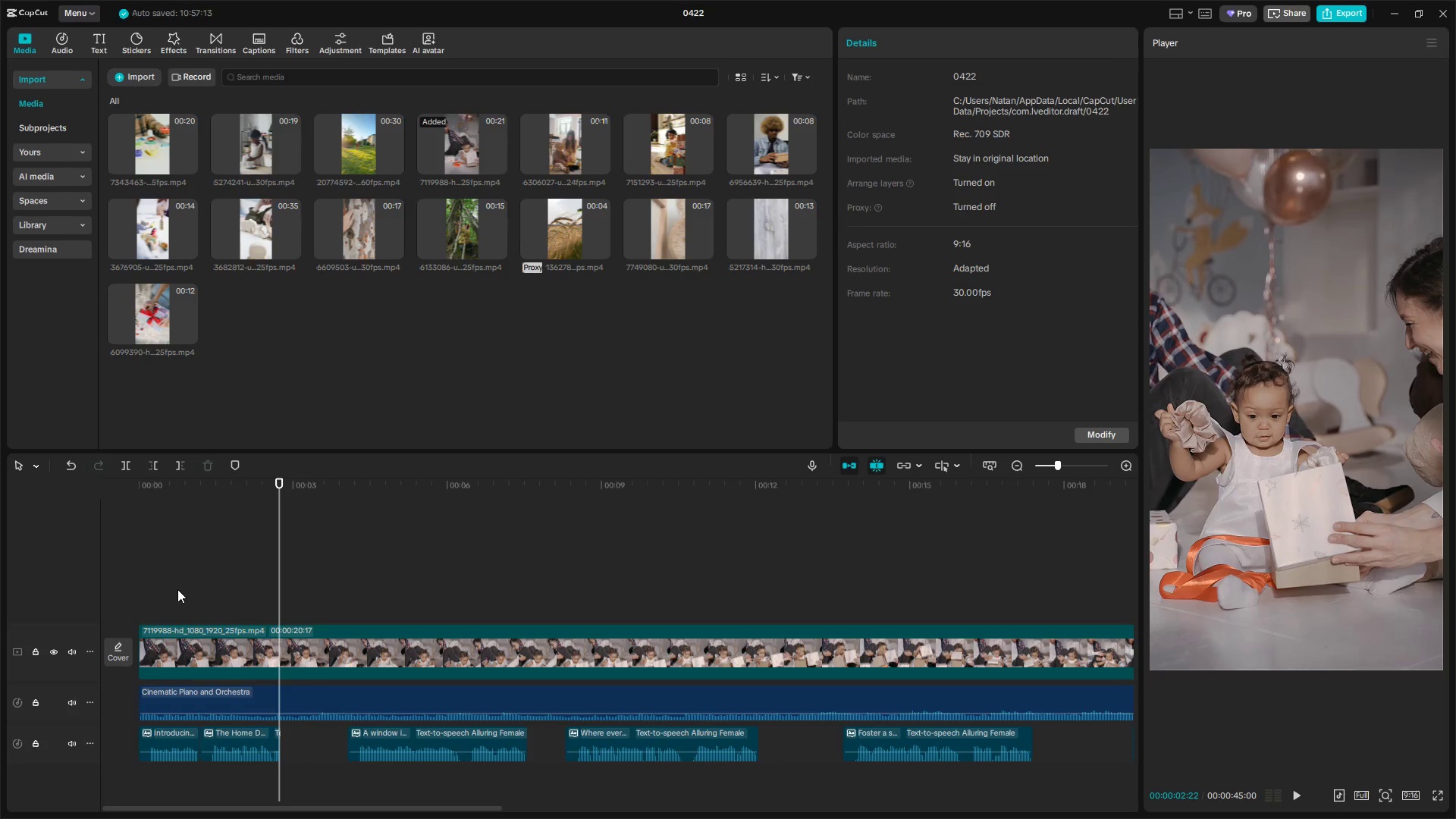 
key(Space)
 